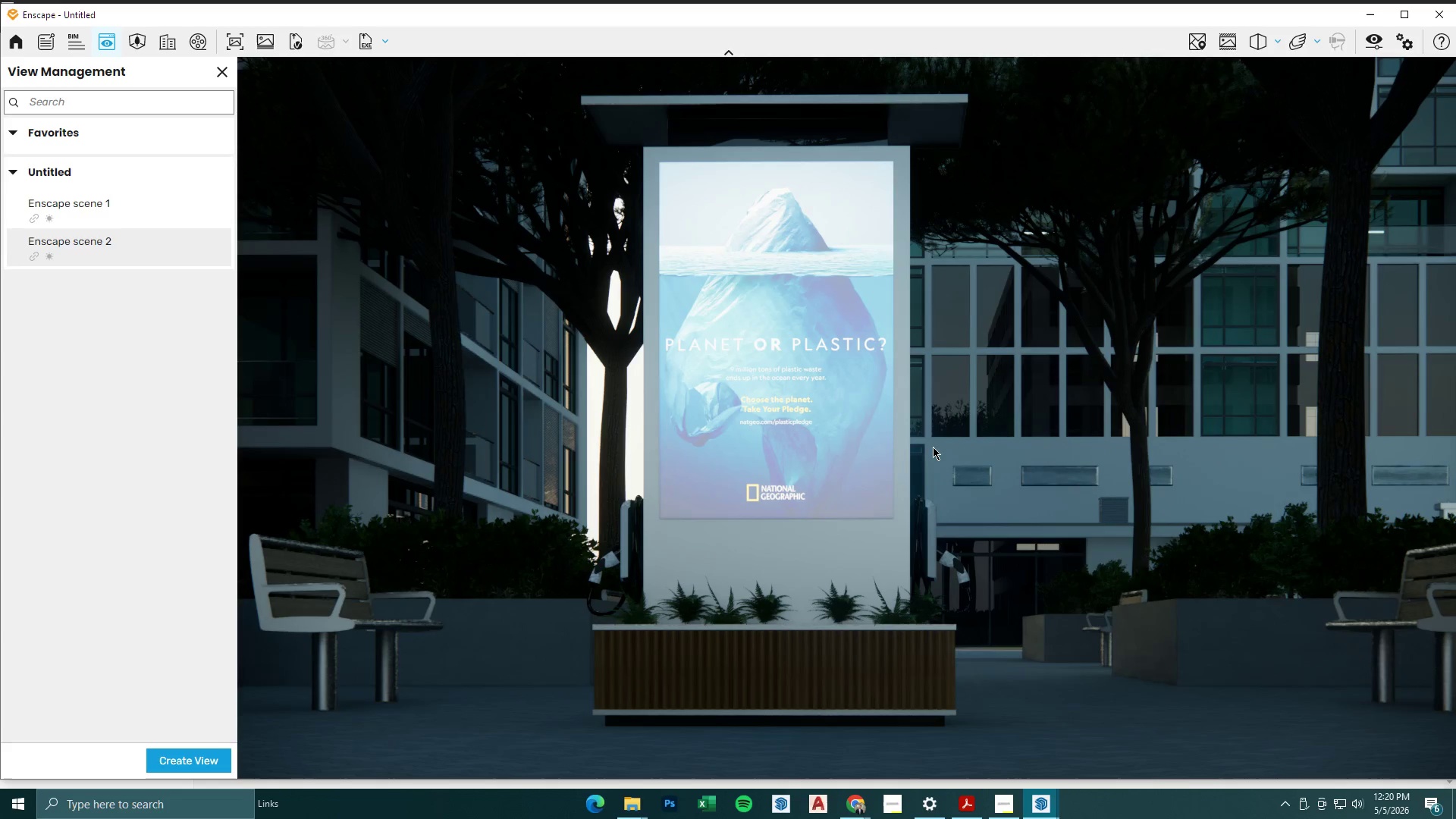 
left_click([113, 243])
 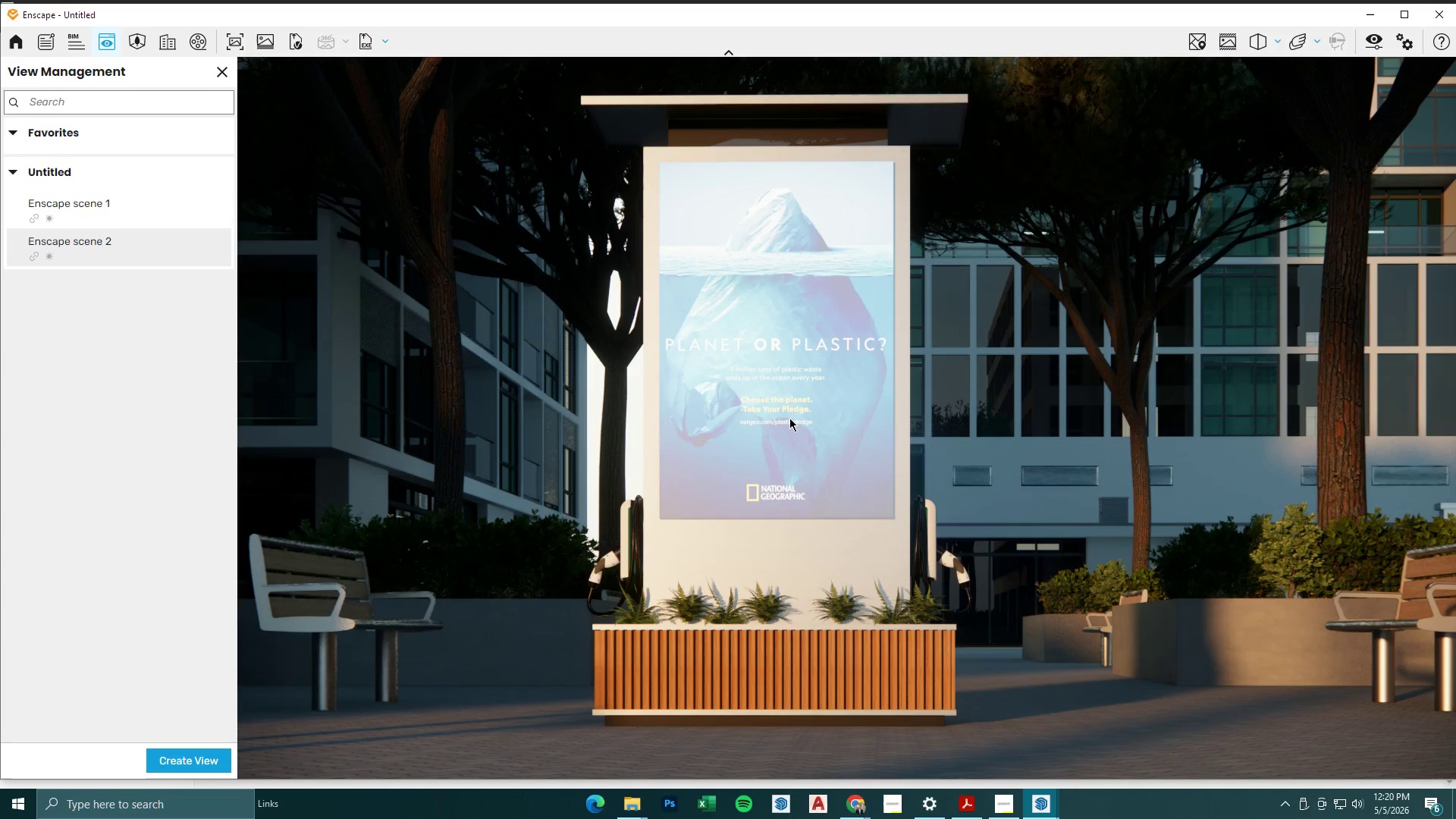 
wait(6.44)
 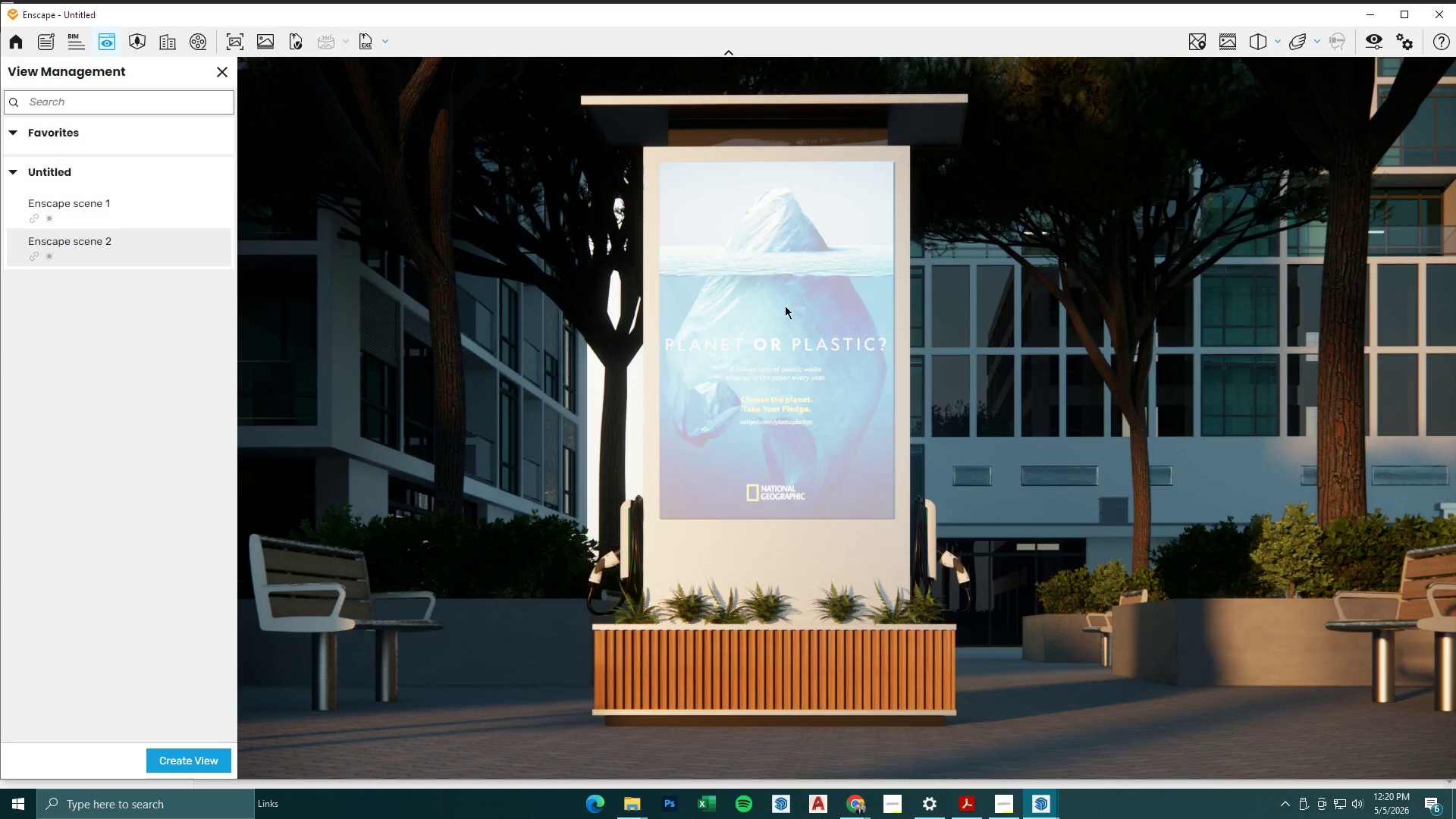 
left_click([207, 249])
 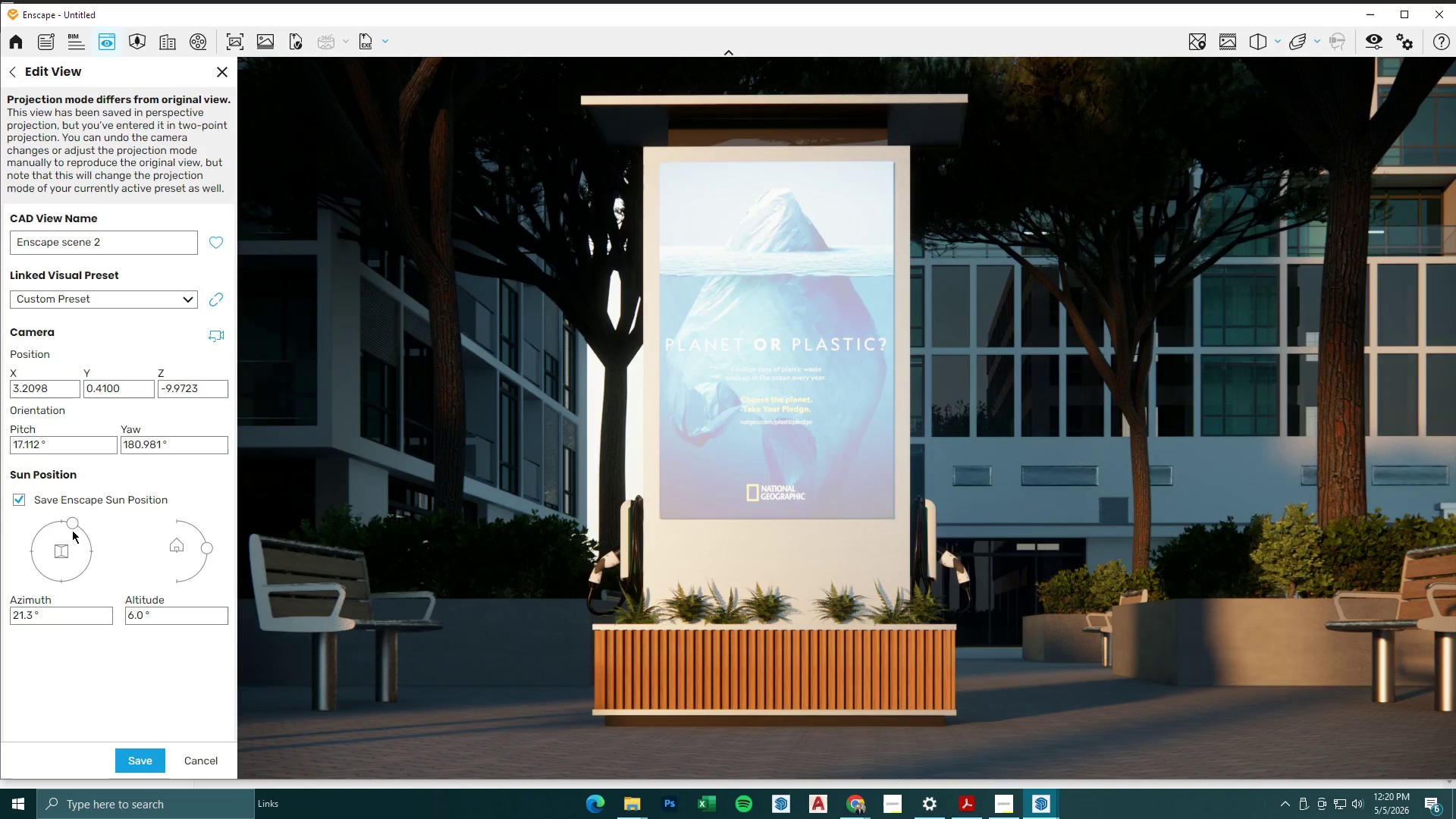 
left_click_drag(start_coordinate=[203, 548], to_coordinate=[209, 546])
 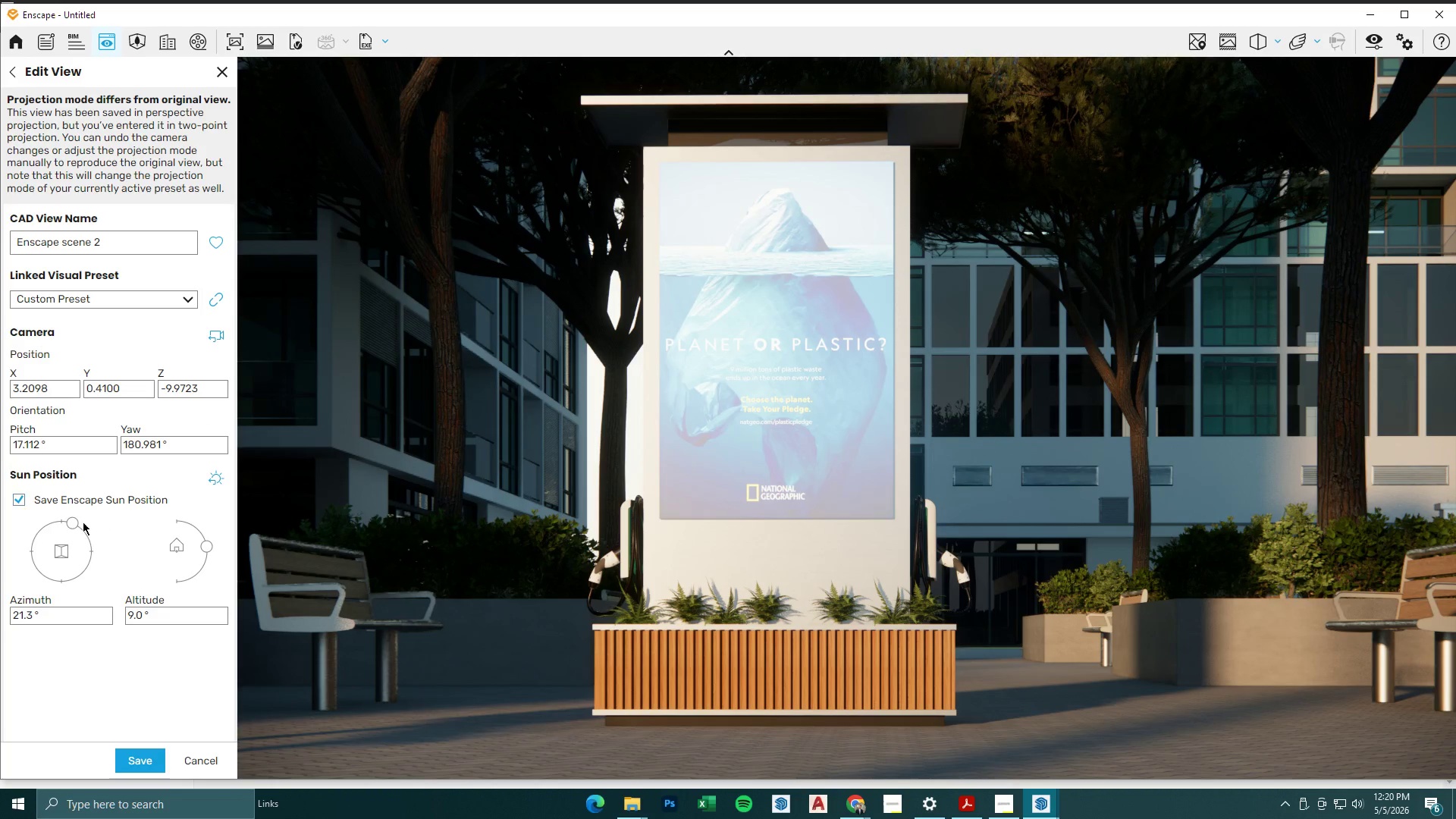 
left_click_drag(start_coordinate=[70, 522], to_coordinate=[91, 494])
 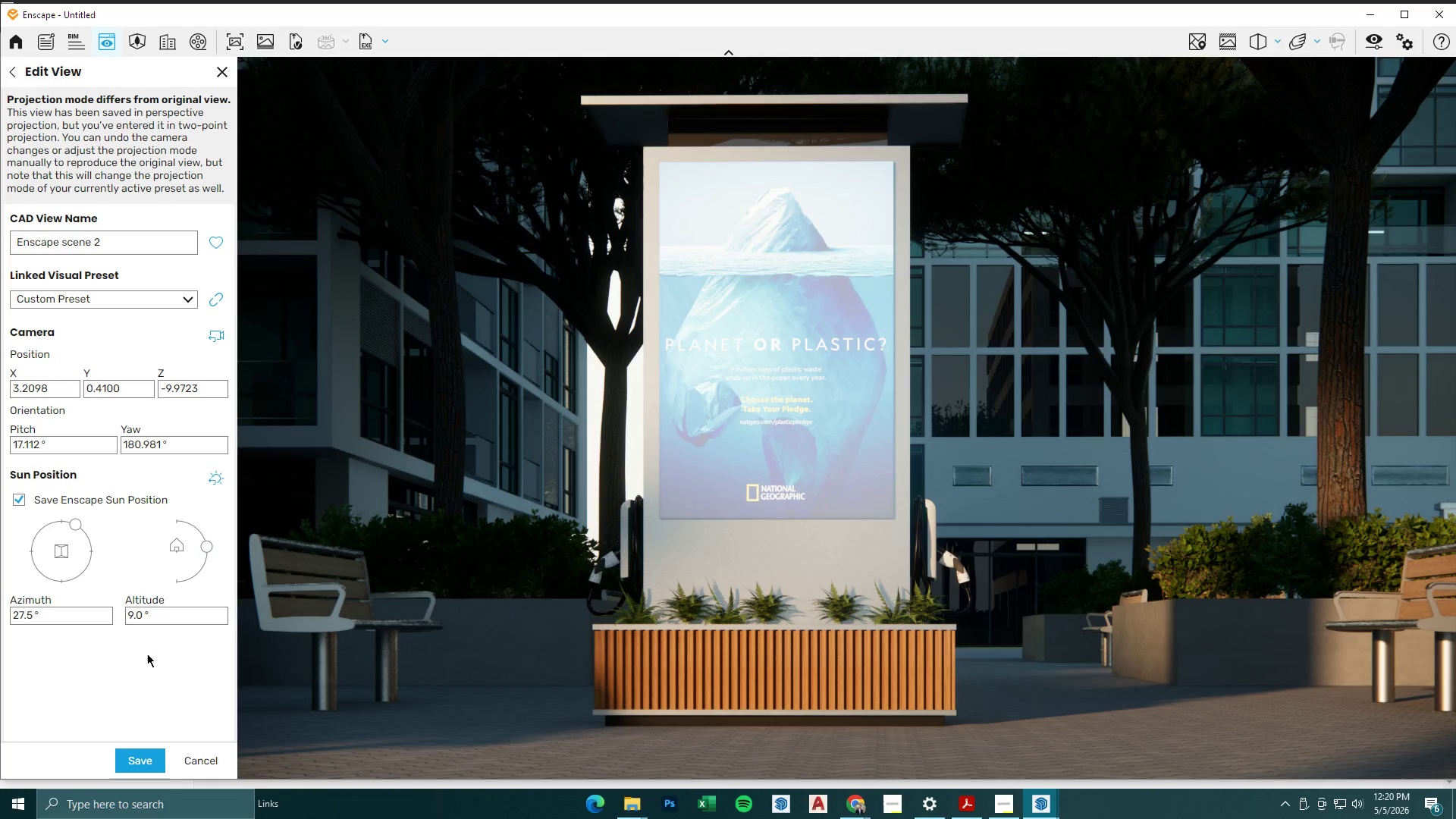 
double_click([153, 758])
 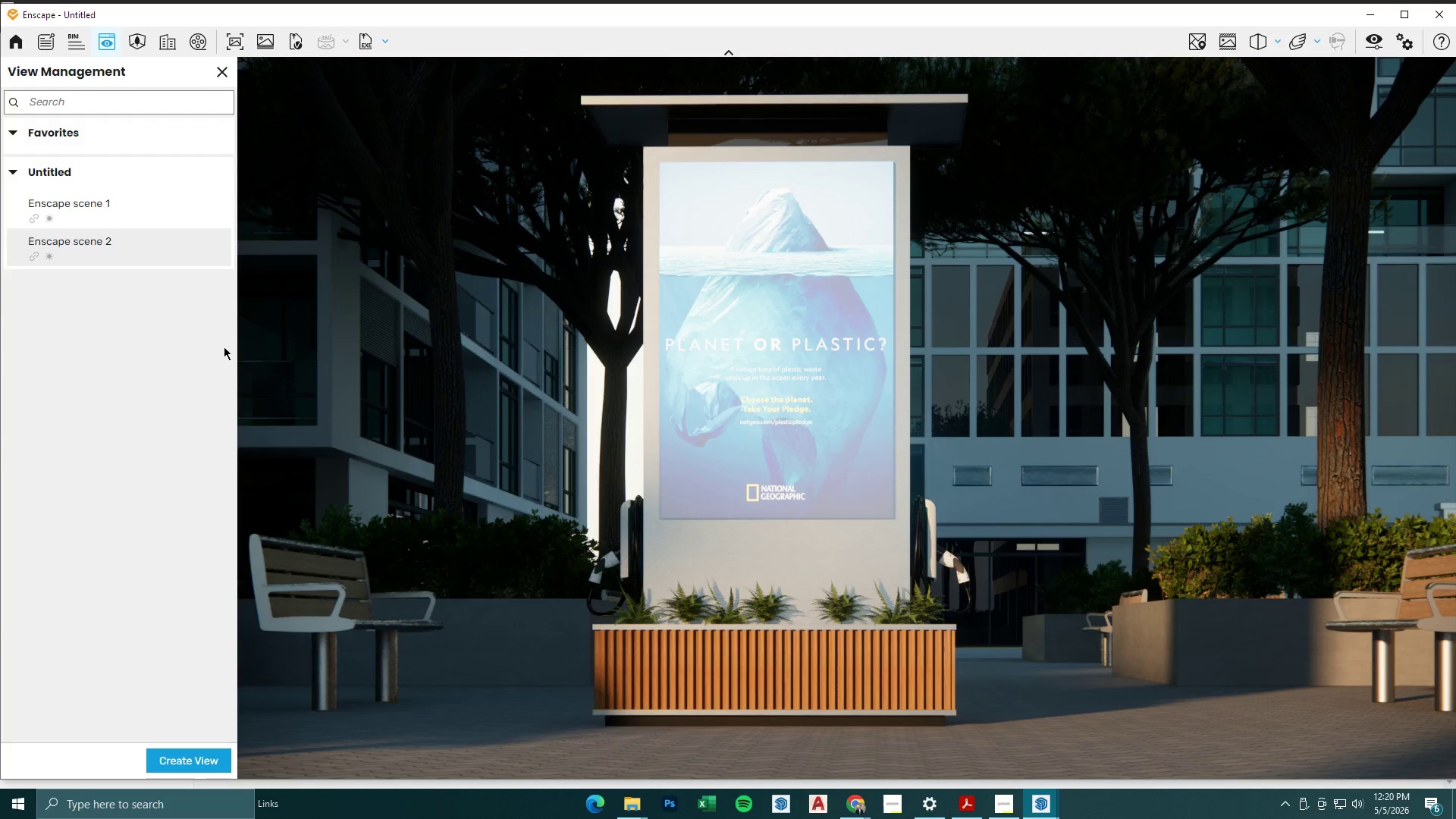 
left_click([149, 206])
 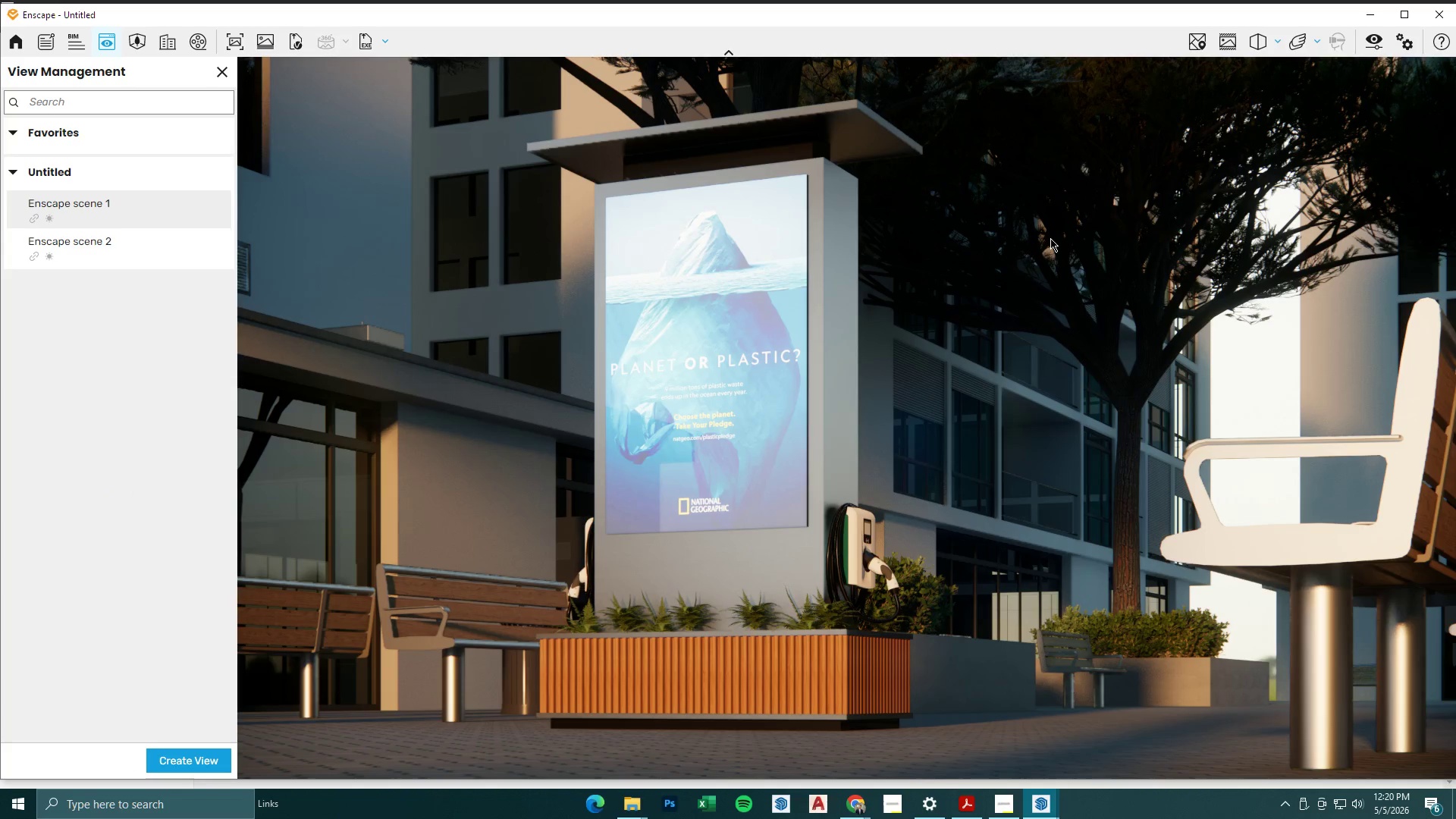 
left_click([1369, 14])
 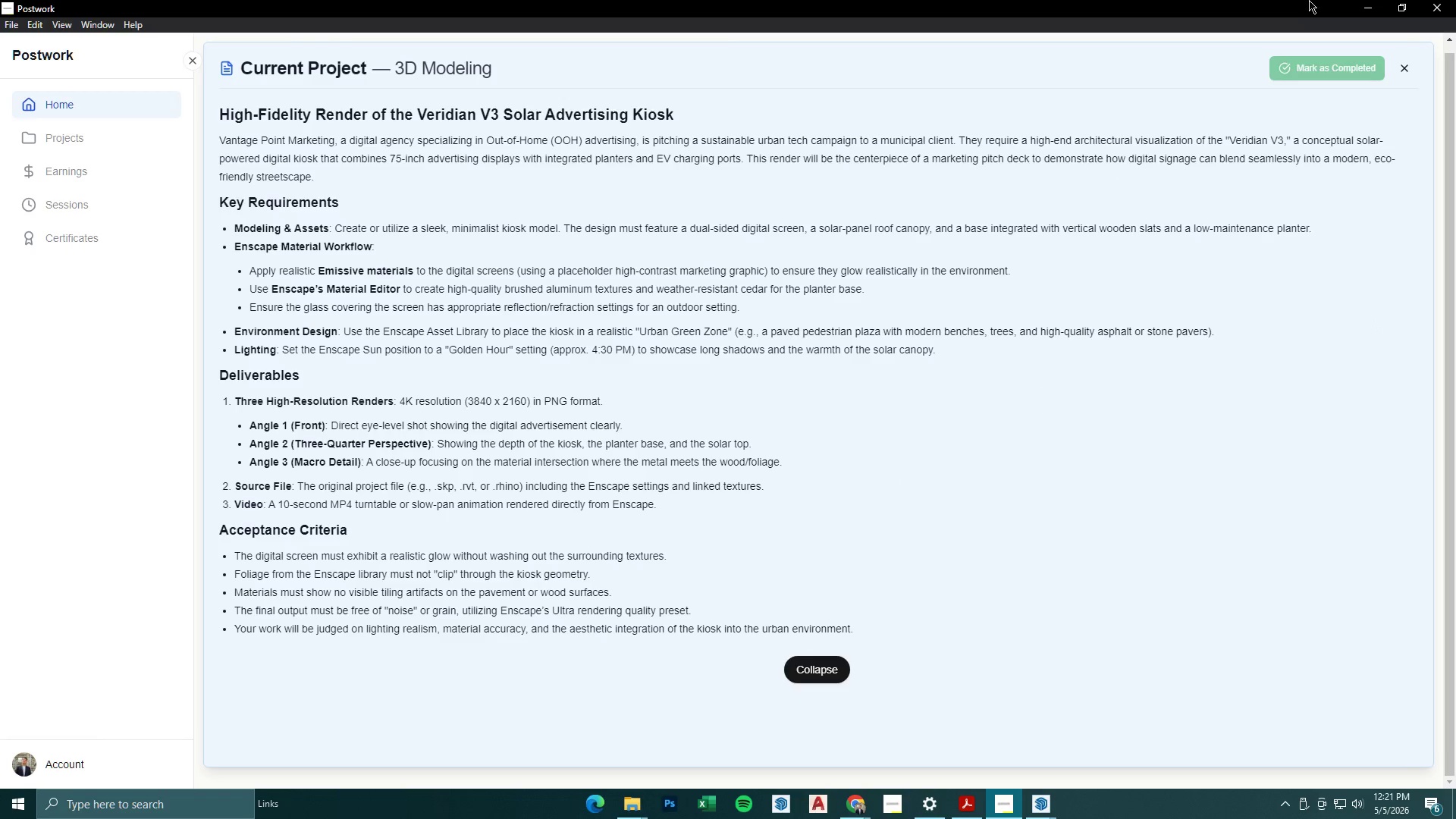 
left_click([1371, 6])
 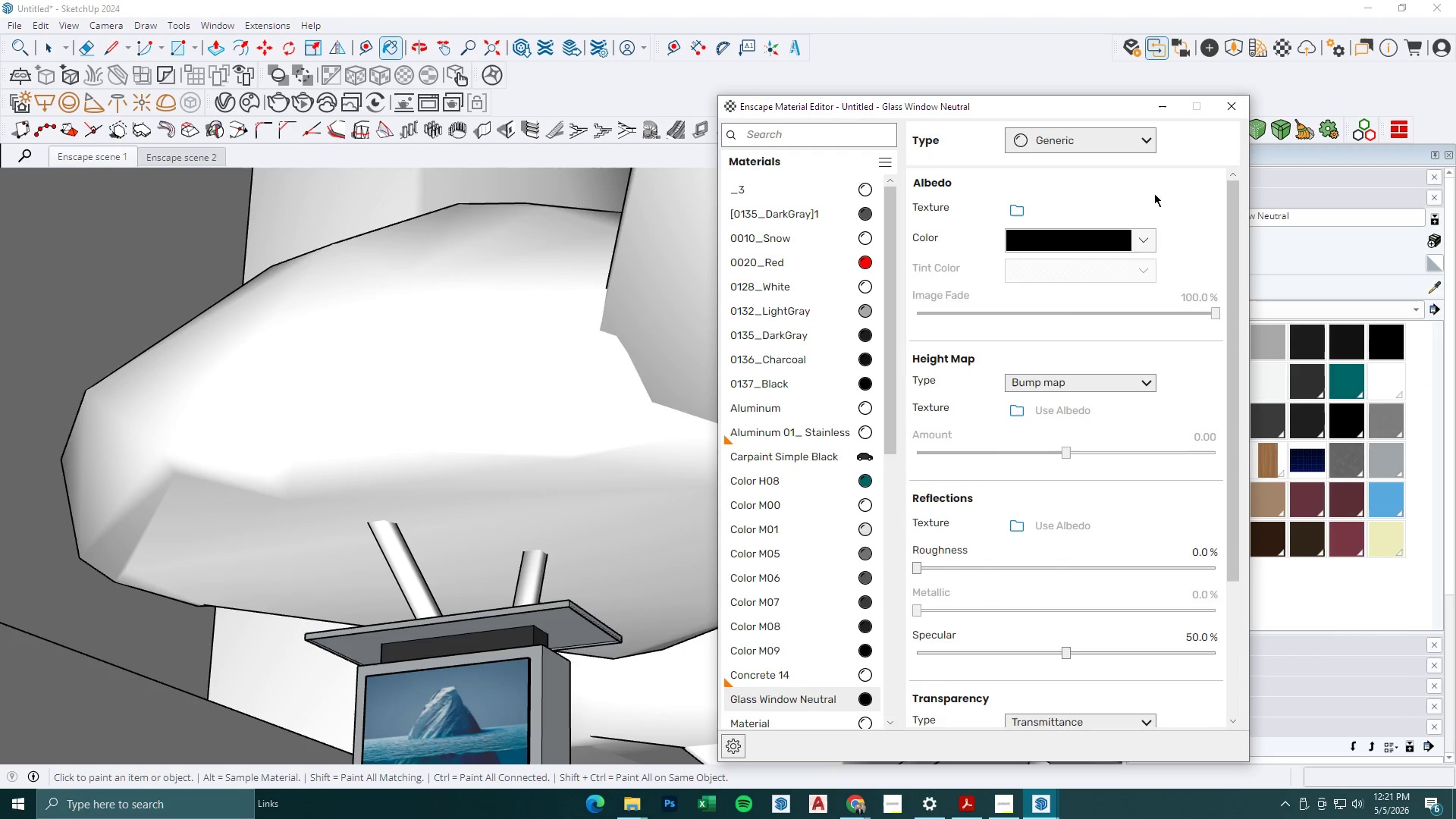 
left_click([1166, 114])
 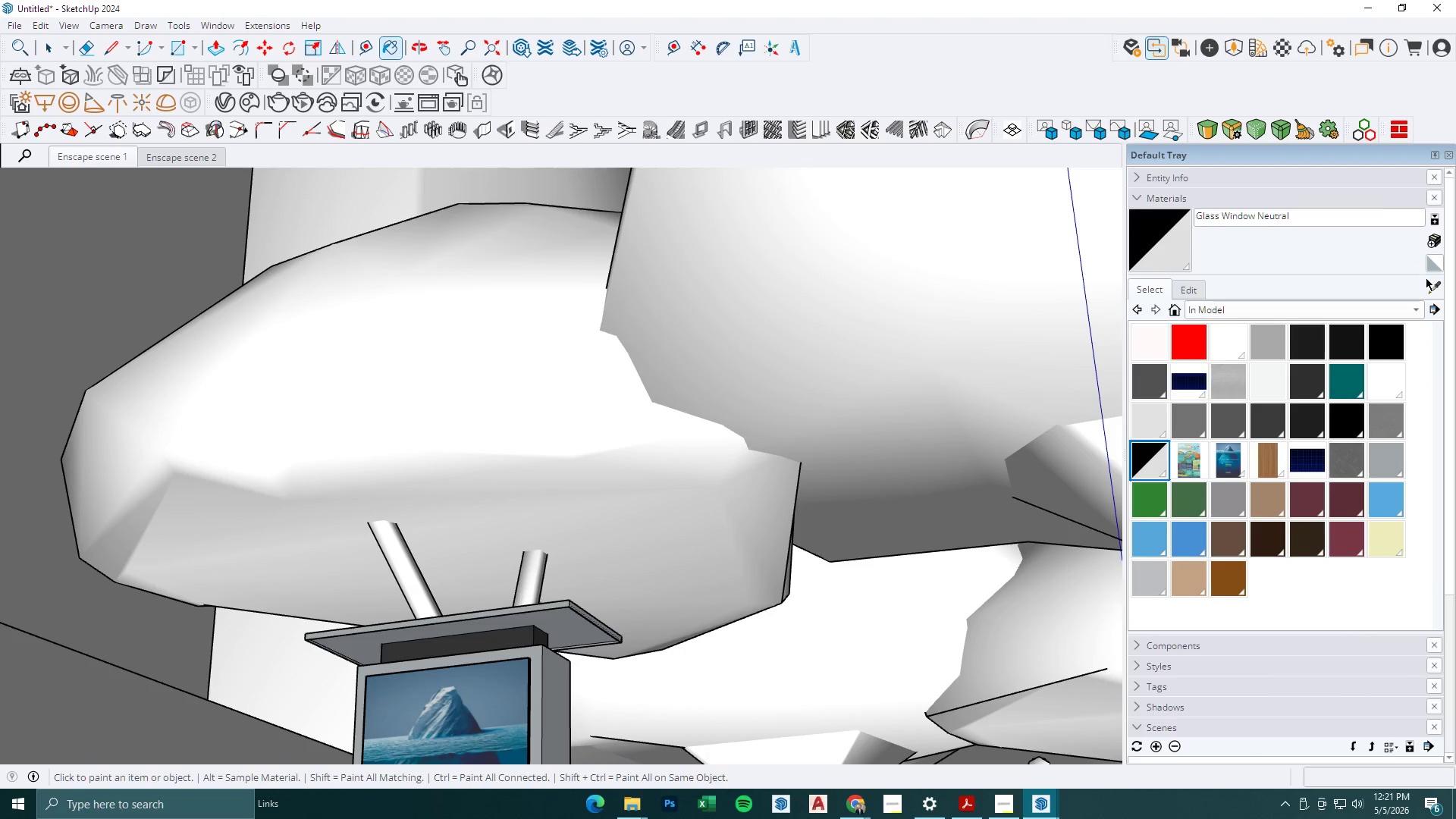 
double_click([1432, 288])
 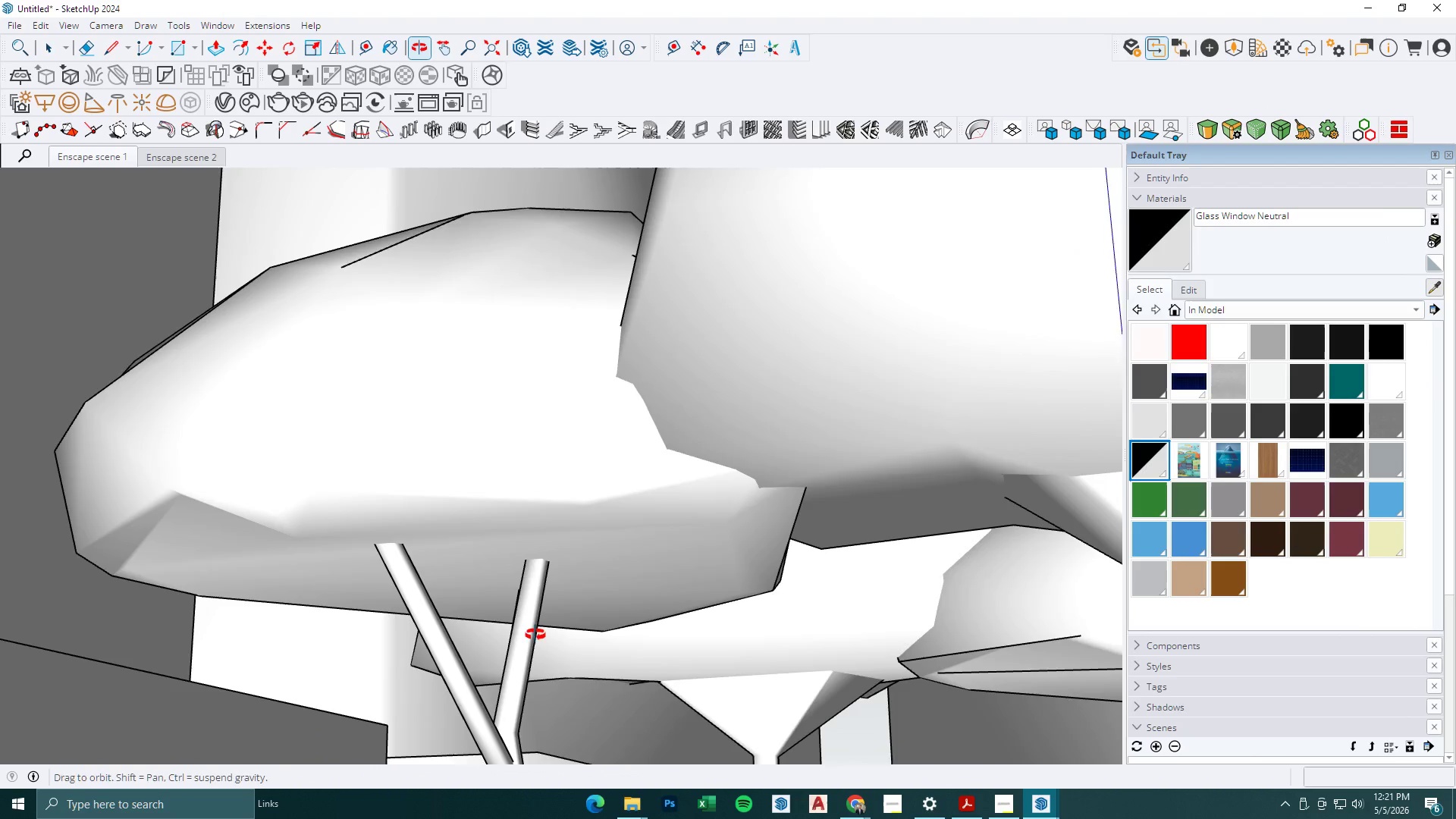 
scroll: coordinate [713, 393], scroll_direction: up, amount: 24.0
 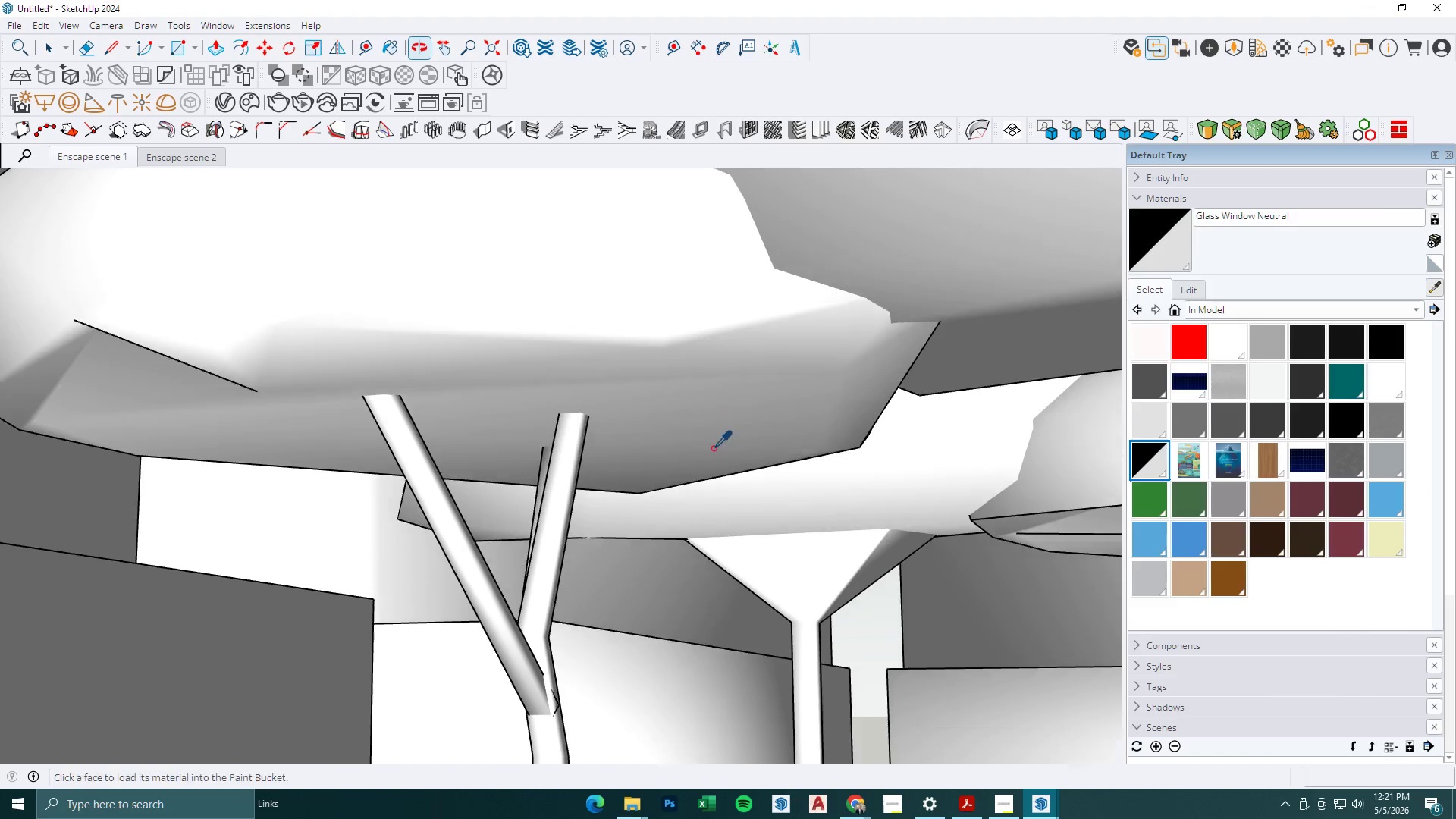 
key(Space)
 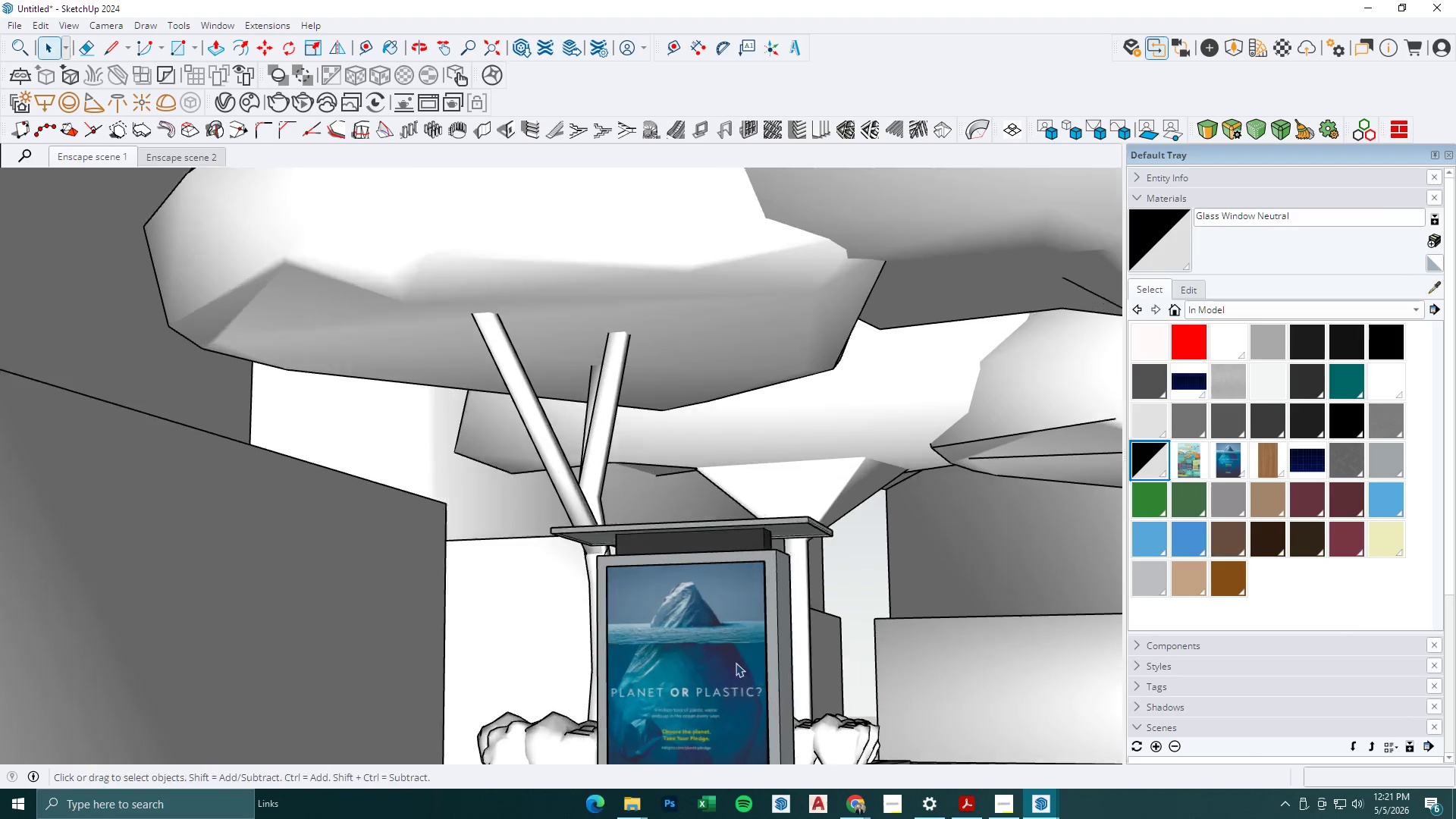 
key(Escape)
 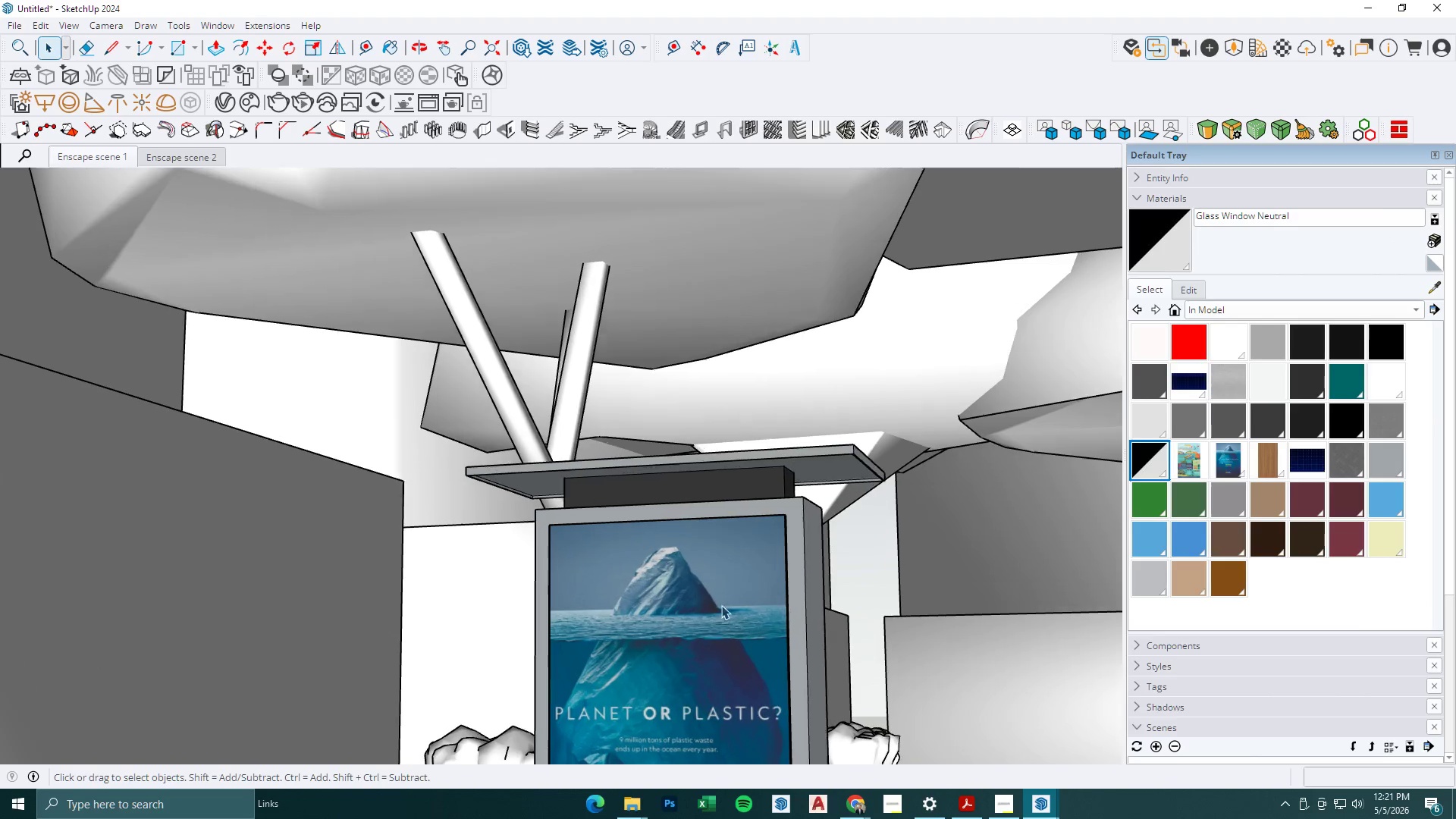 
left_click([721, 602])
 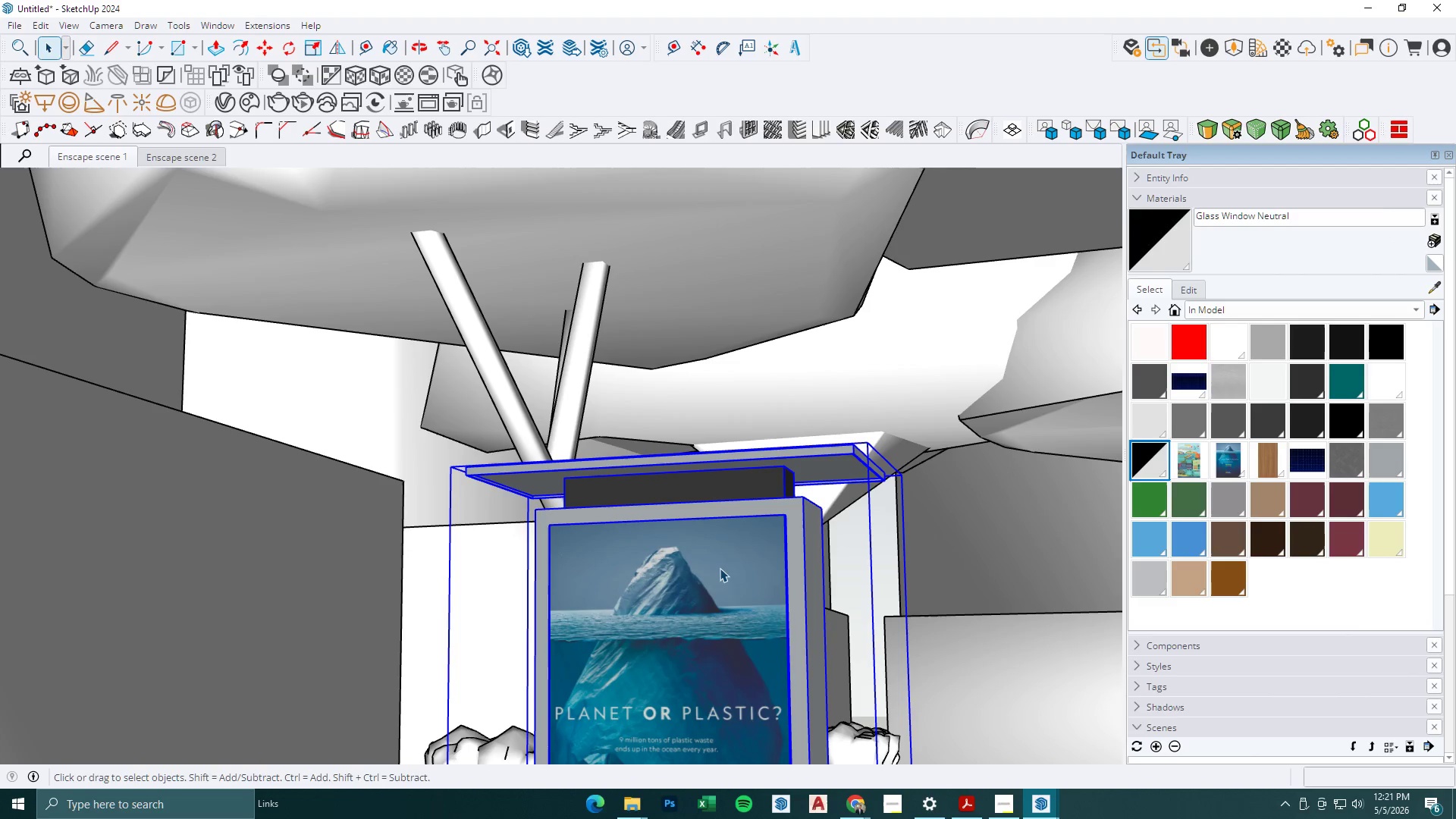 
scroll: coordinate [709, 637], scroll_direction: up, amount: 2.0
 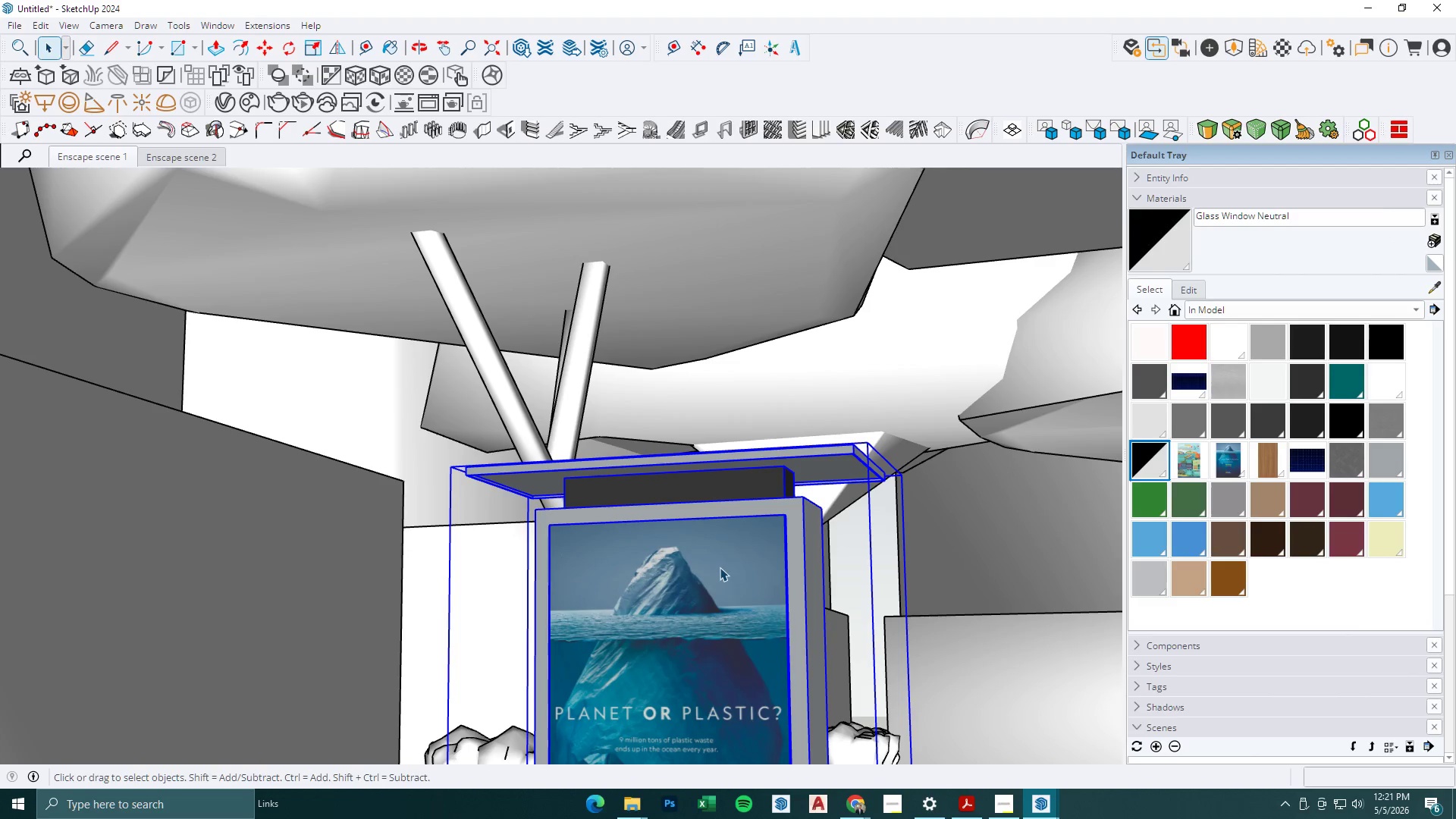 
double_click([720, 567])
 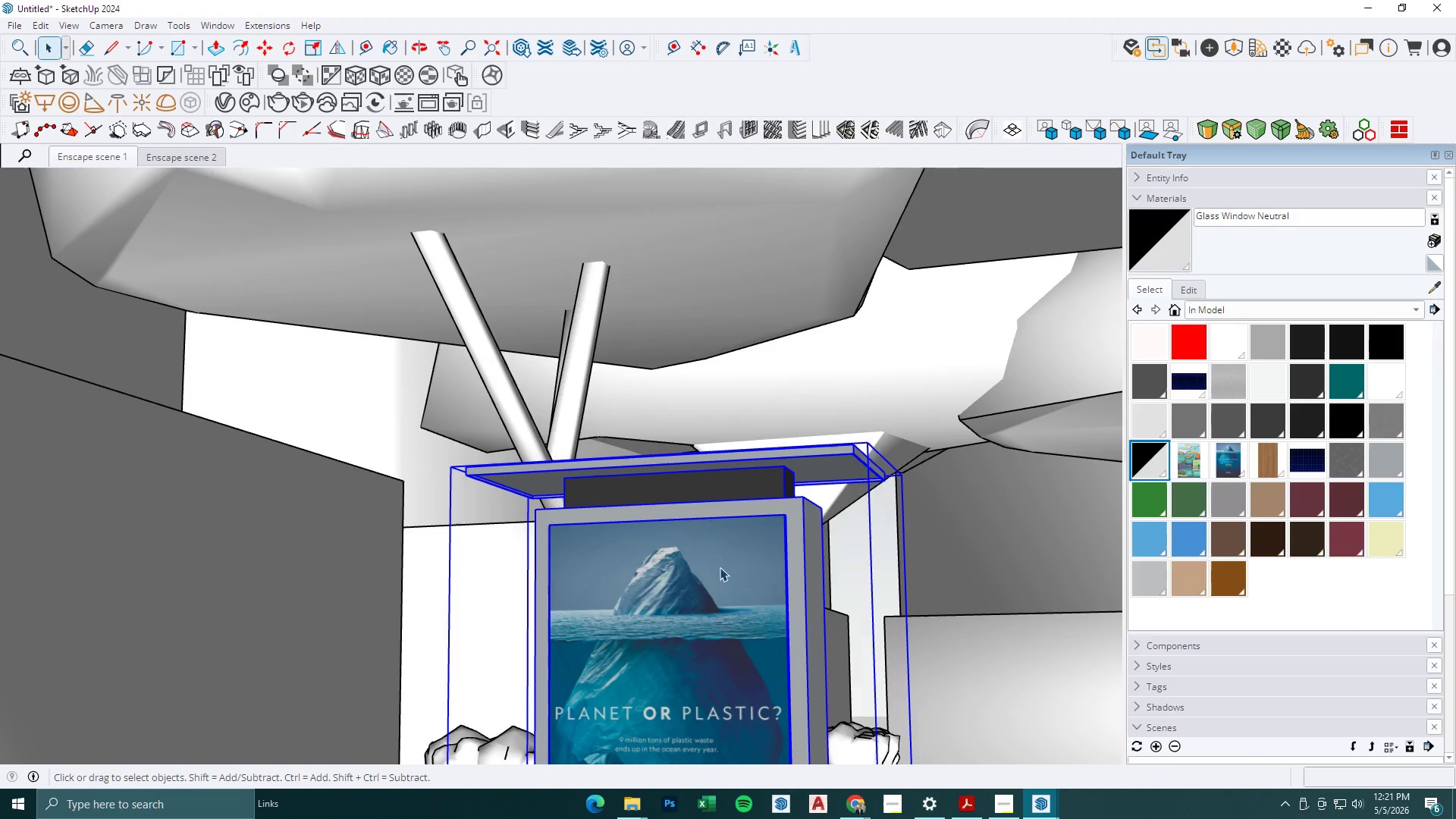 
triple_click([720, 567])
 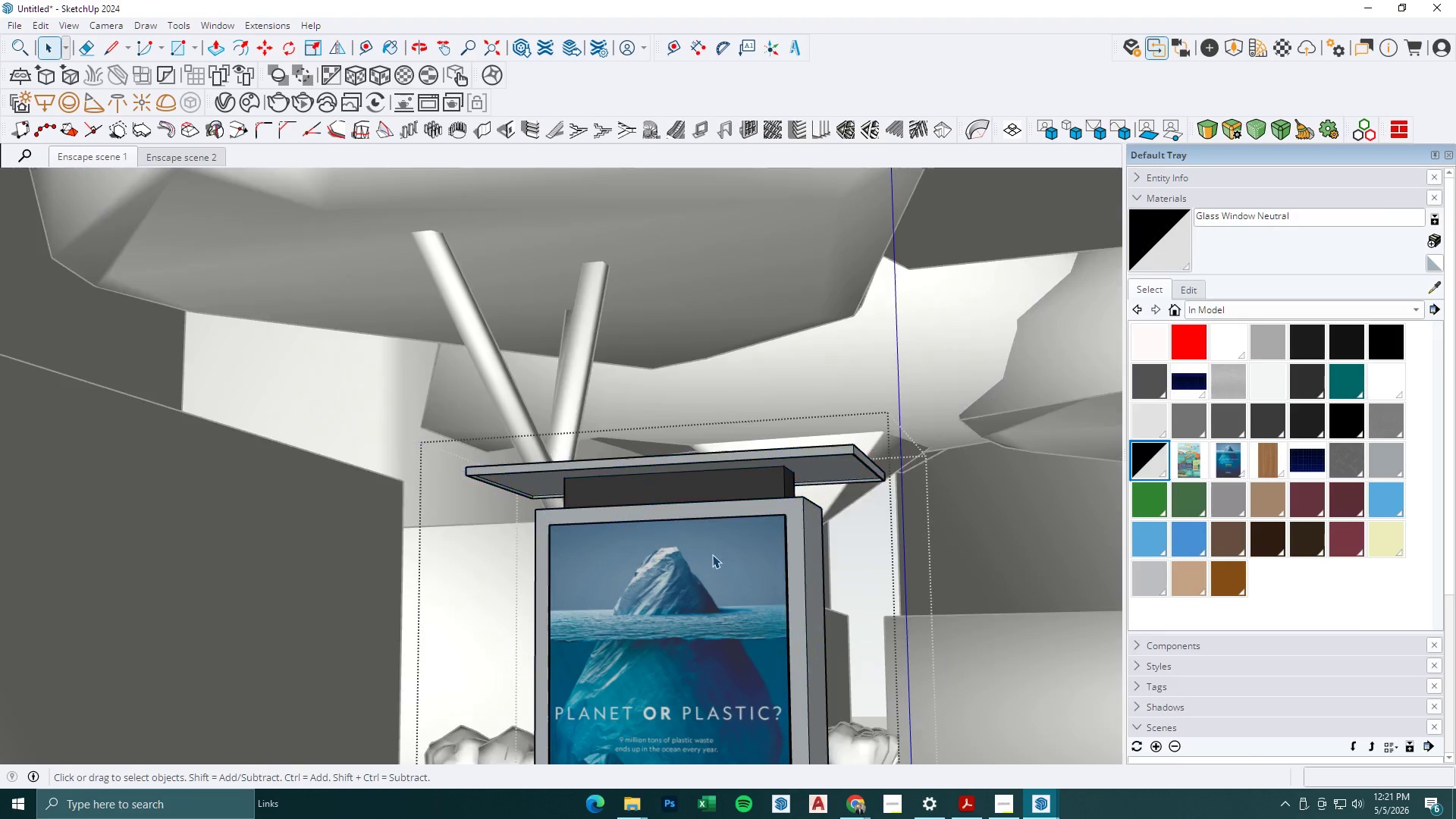 
triple_click([711, 553])
 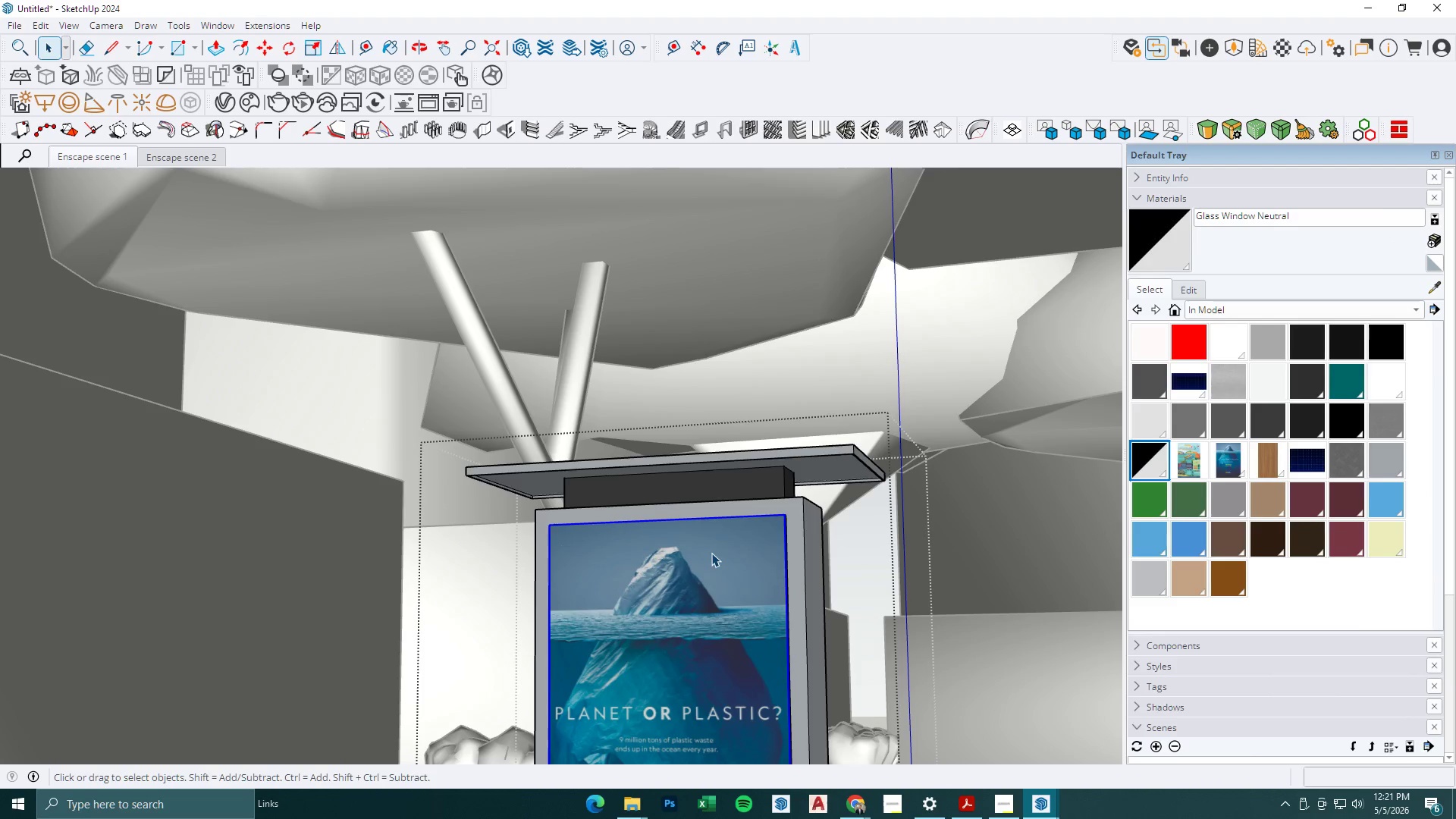 
right_click([711, 553])
 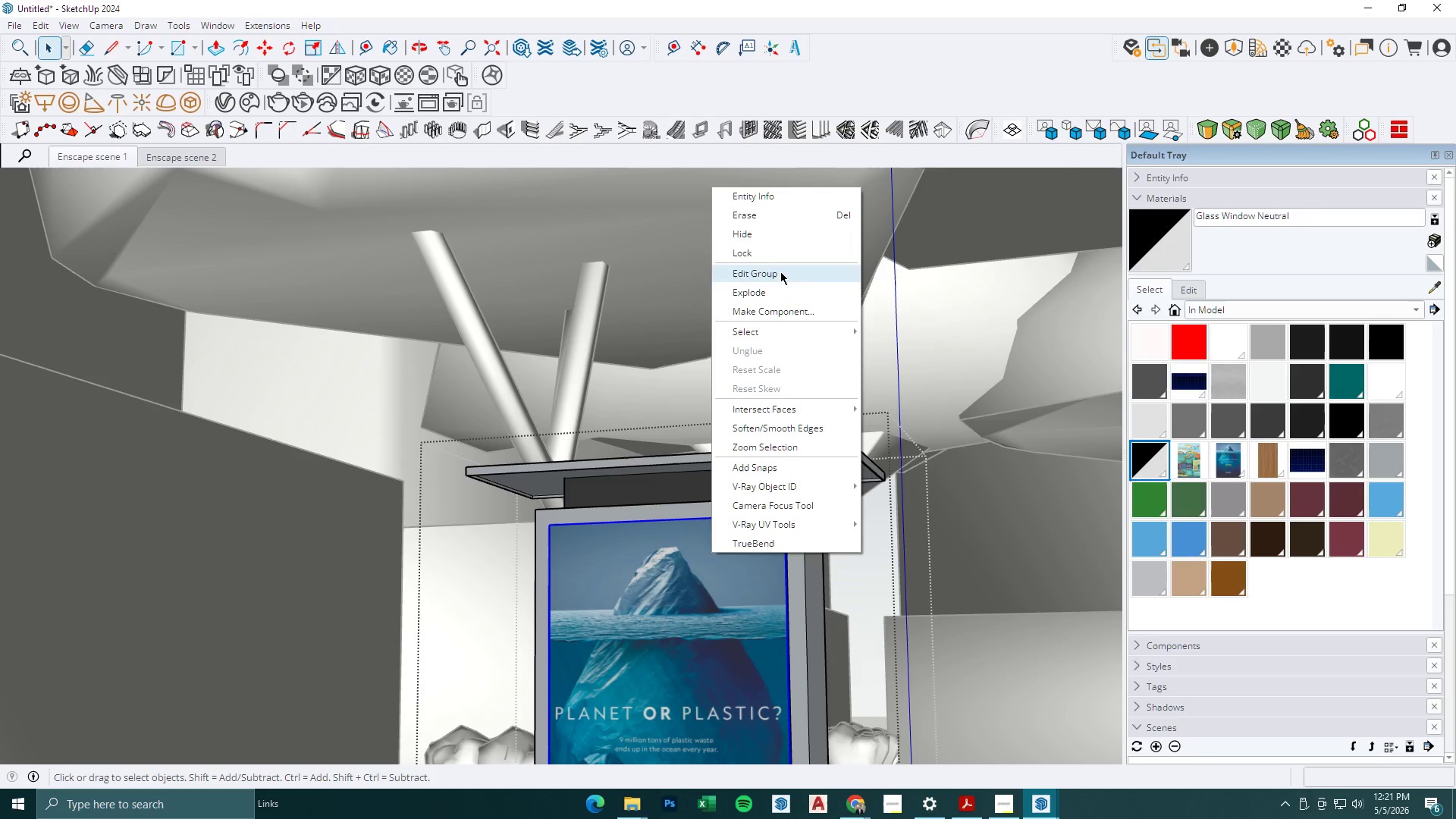 
left_click([777, 236])
 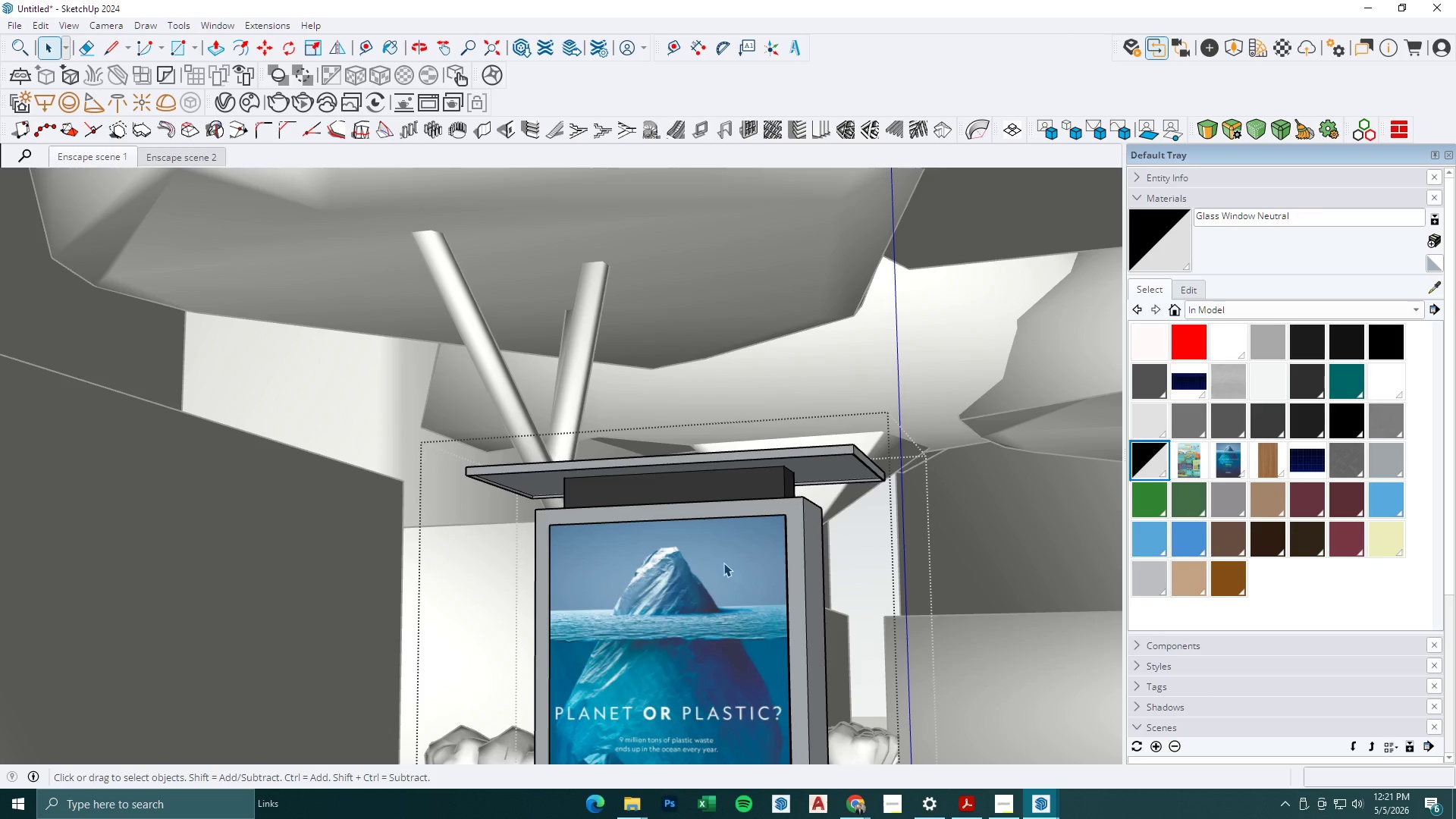 
scroll: coordinate [723, 567], scroll_direction: up, amount: 6.0
 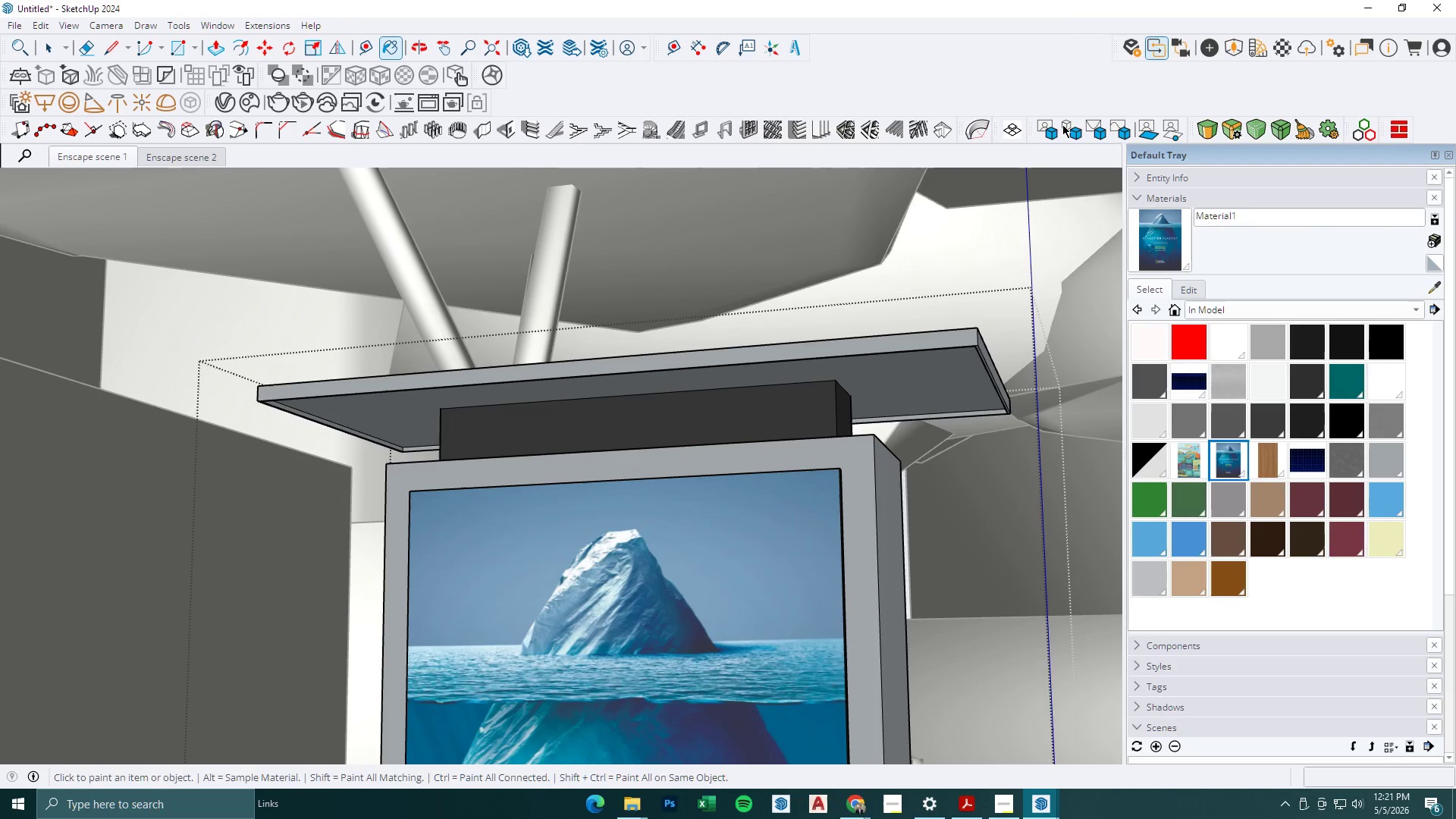 
left_click([1279, 46])
 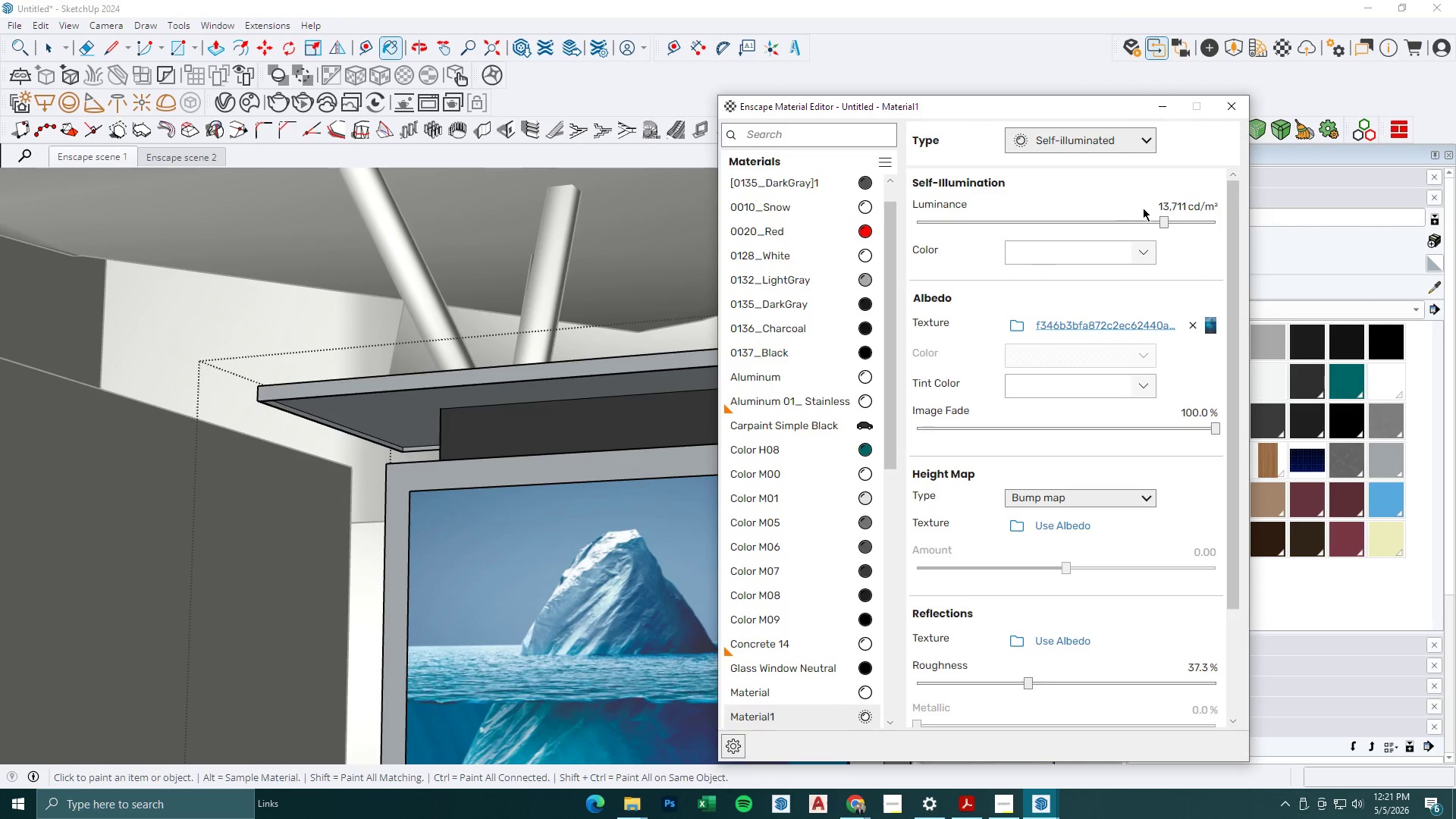 
left_click_drag(start_coordinate=[1165, 217], to_coordinate=[1185, 221])
 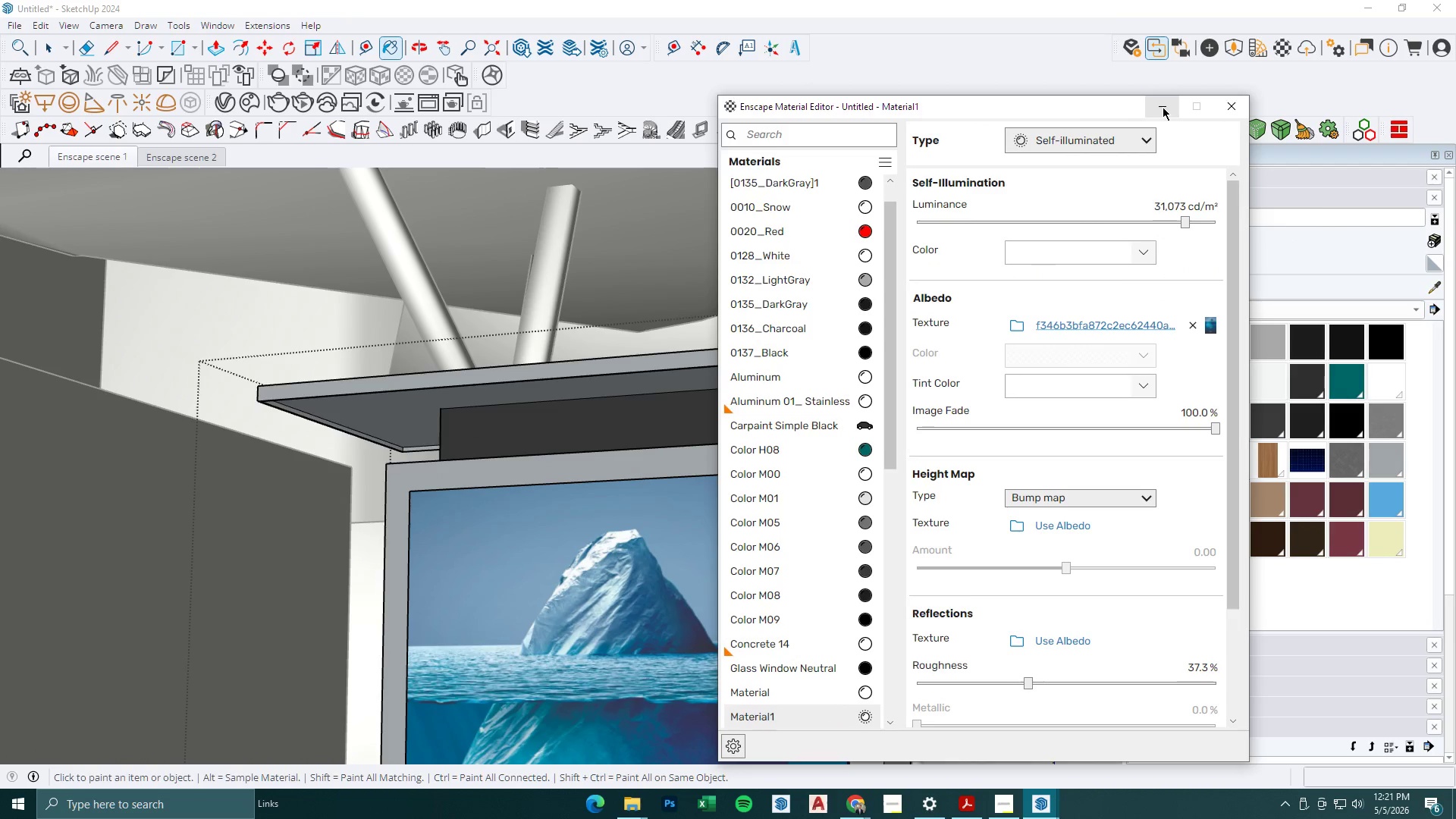 
left_click([1163, 107])
 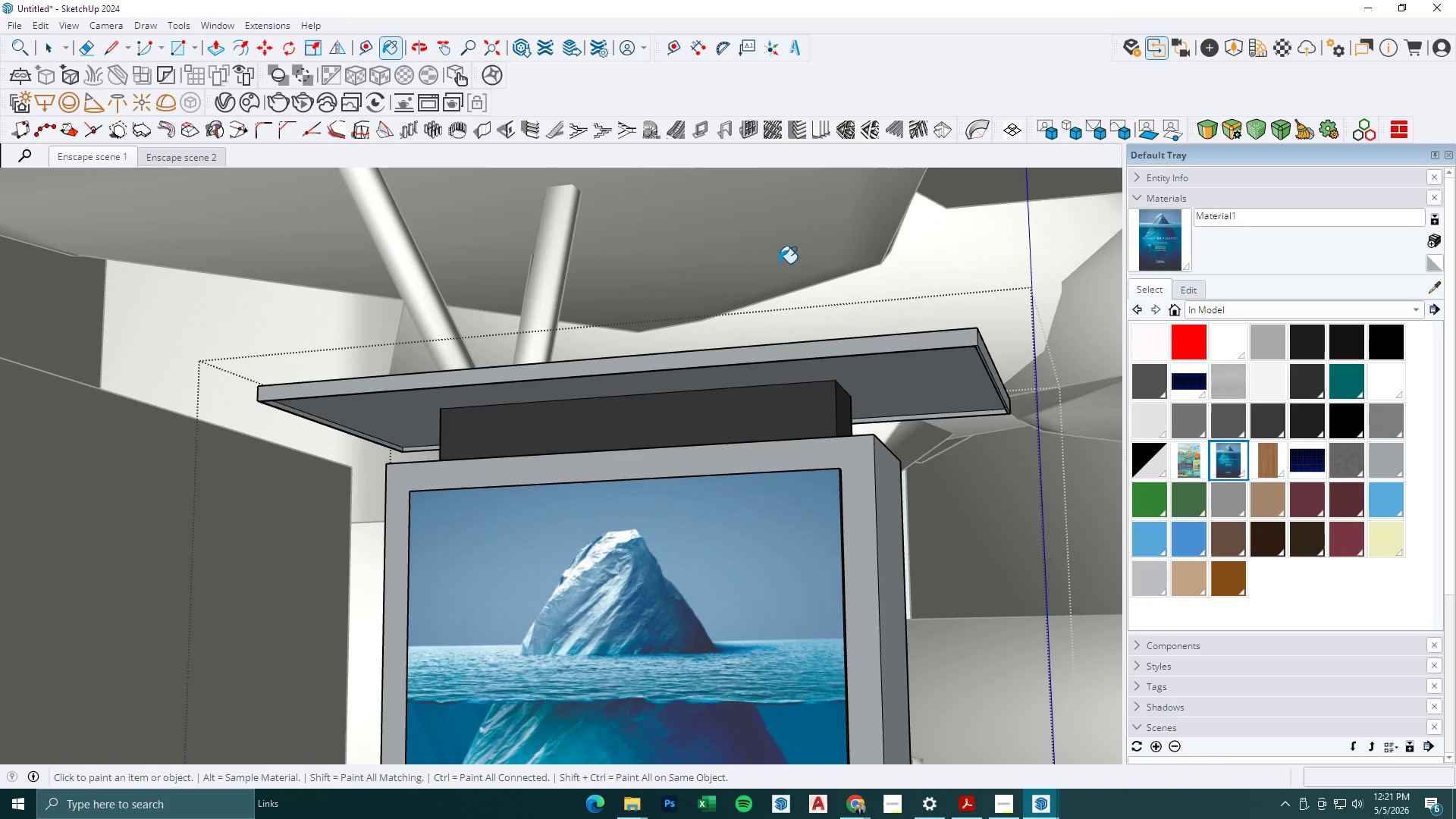 
key(Space)
 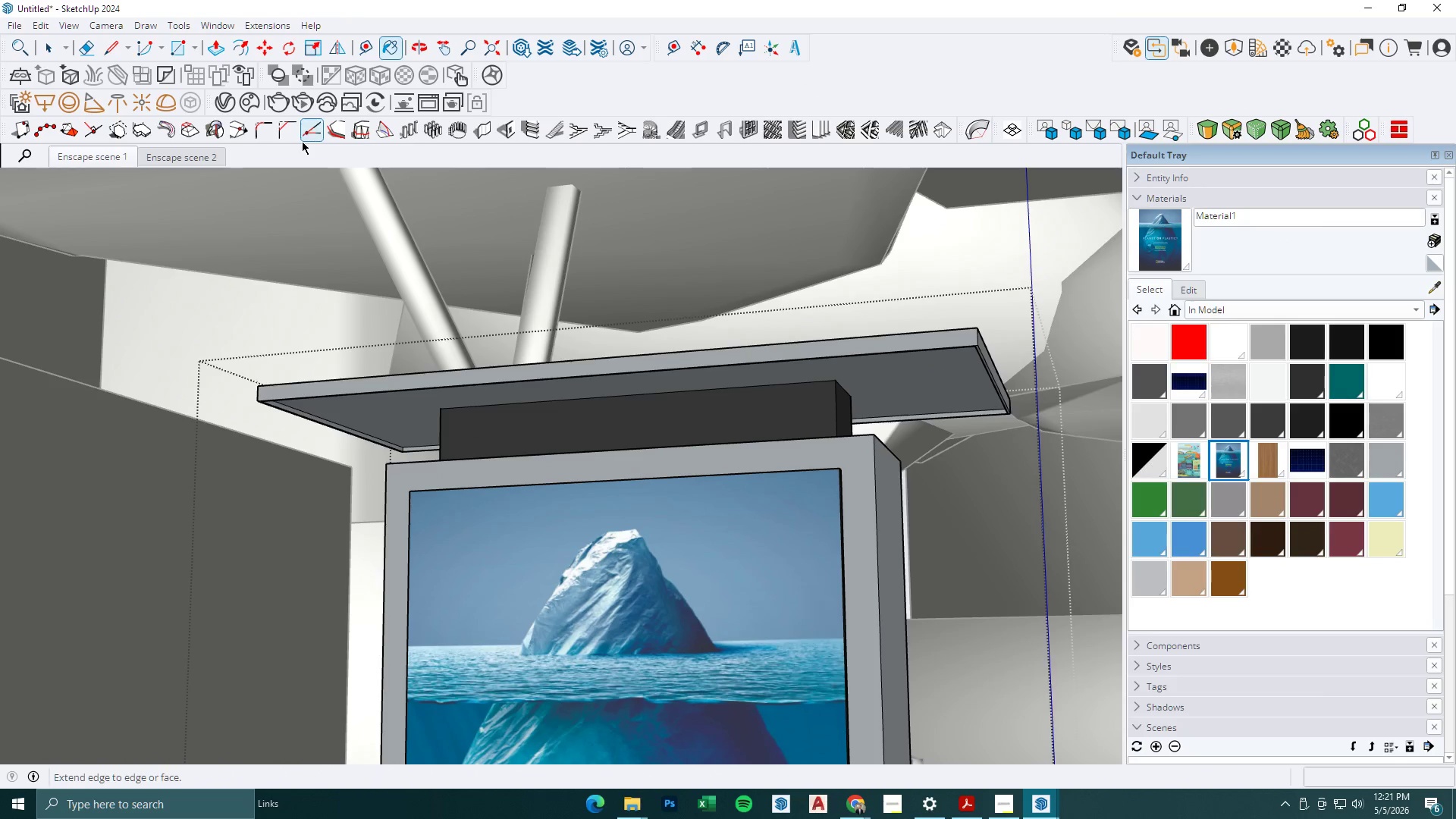 
key(Escape)
 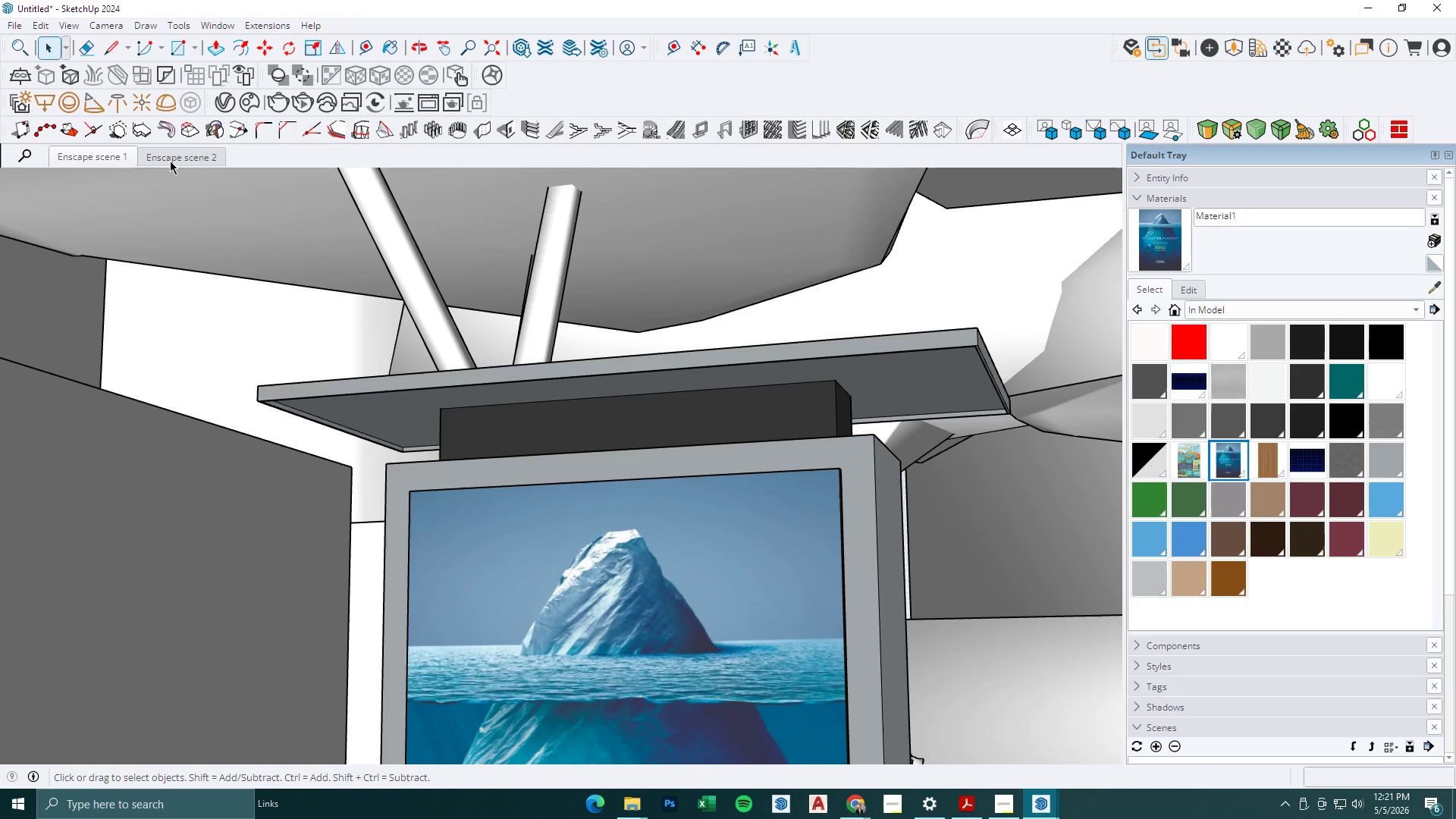 
key(Escape)
 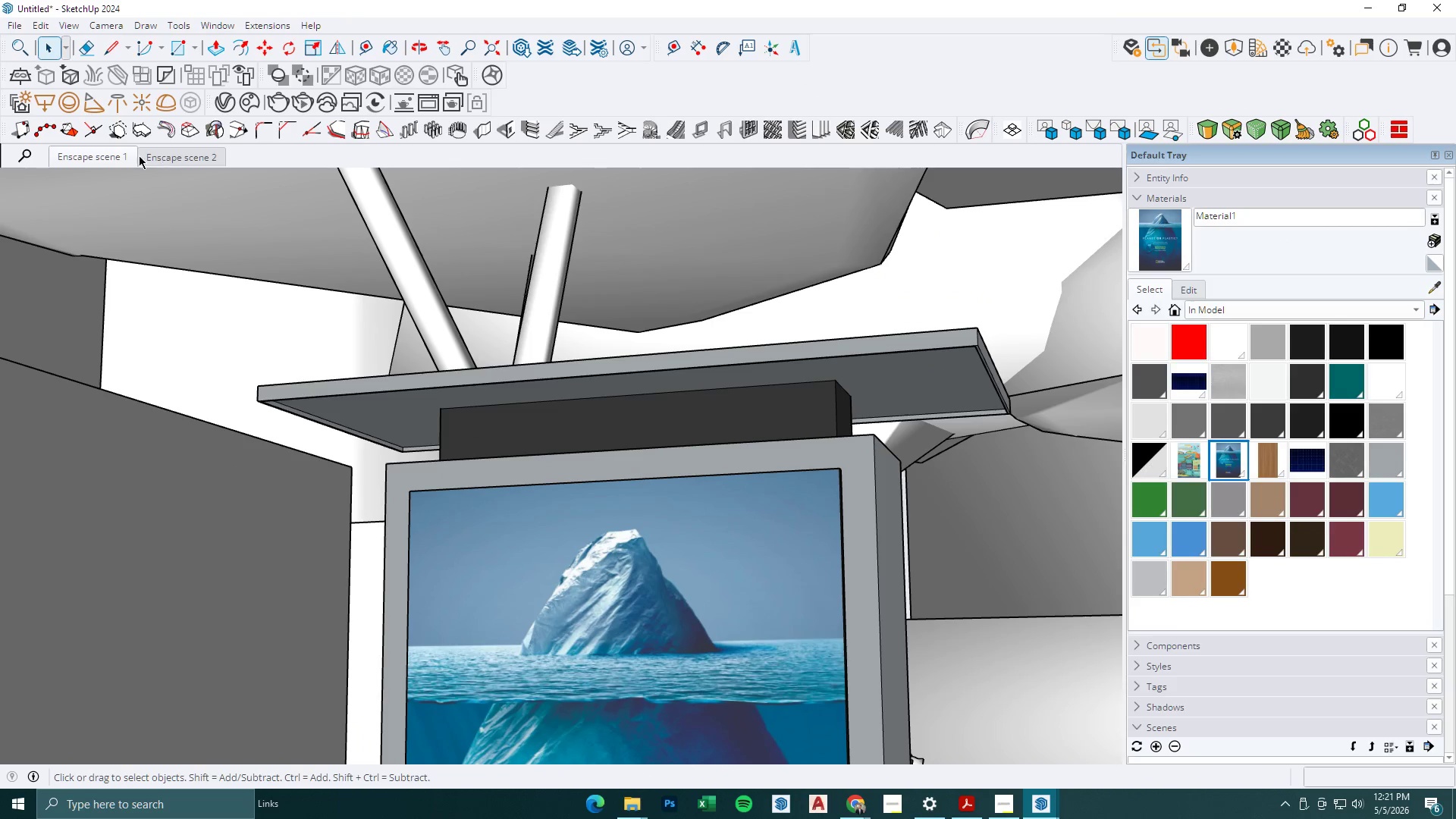 
left_click([132, 153])
 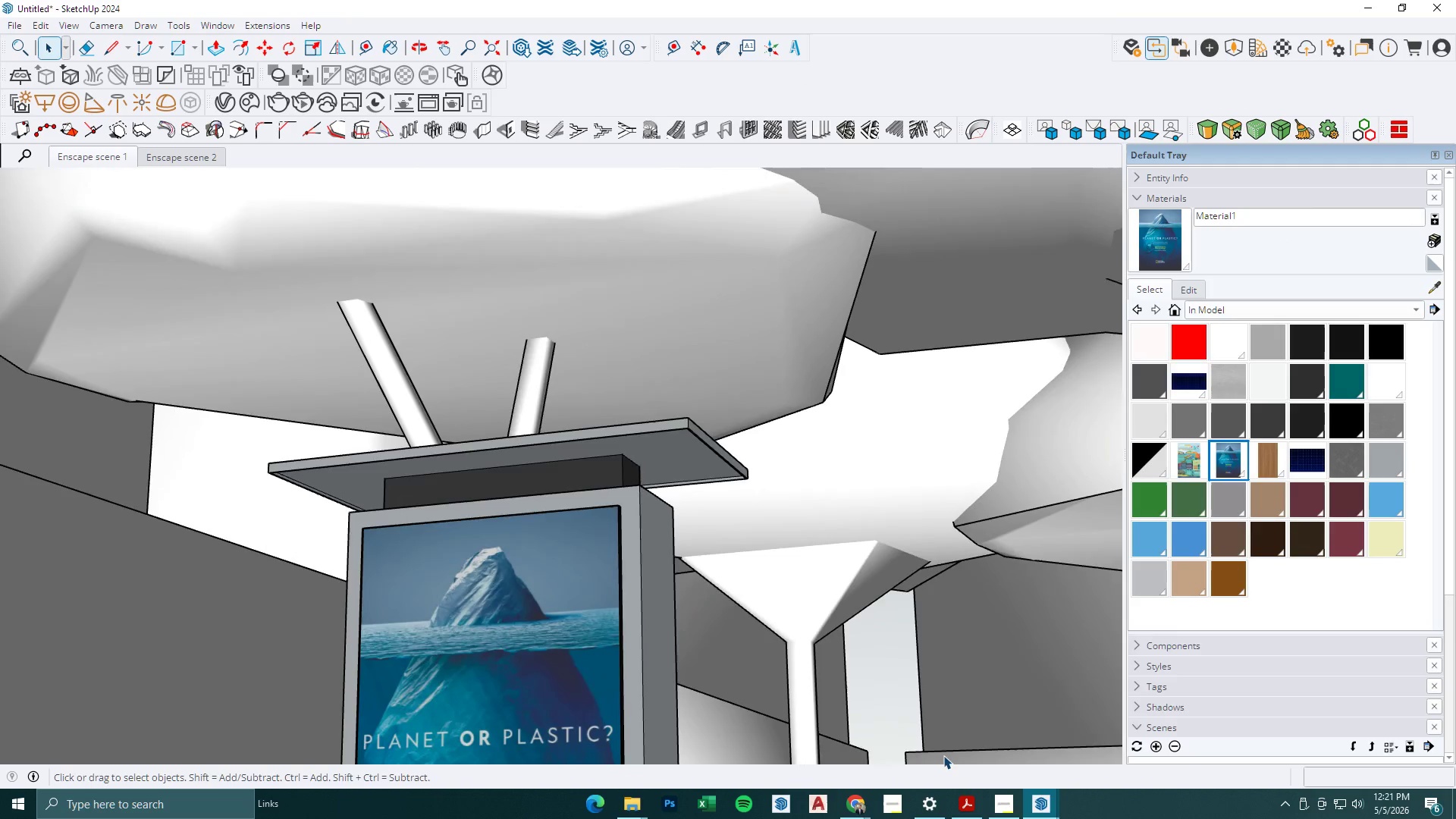 
left_click([1055, 818])
 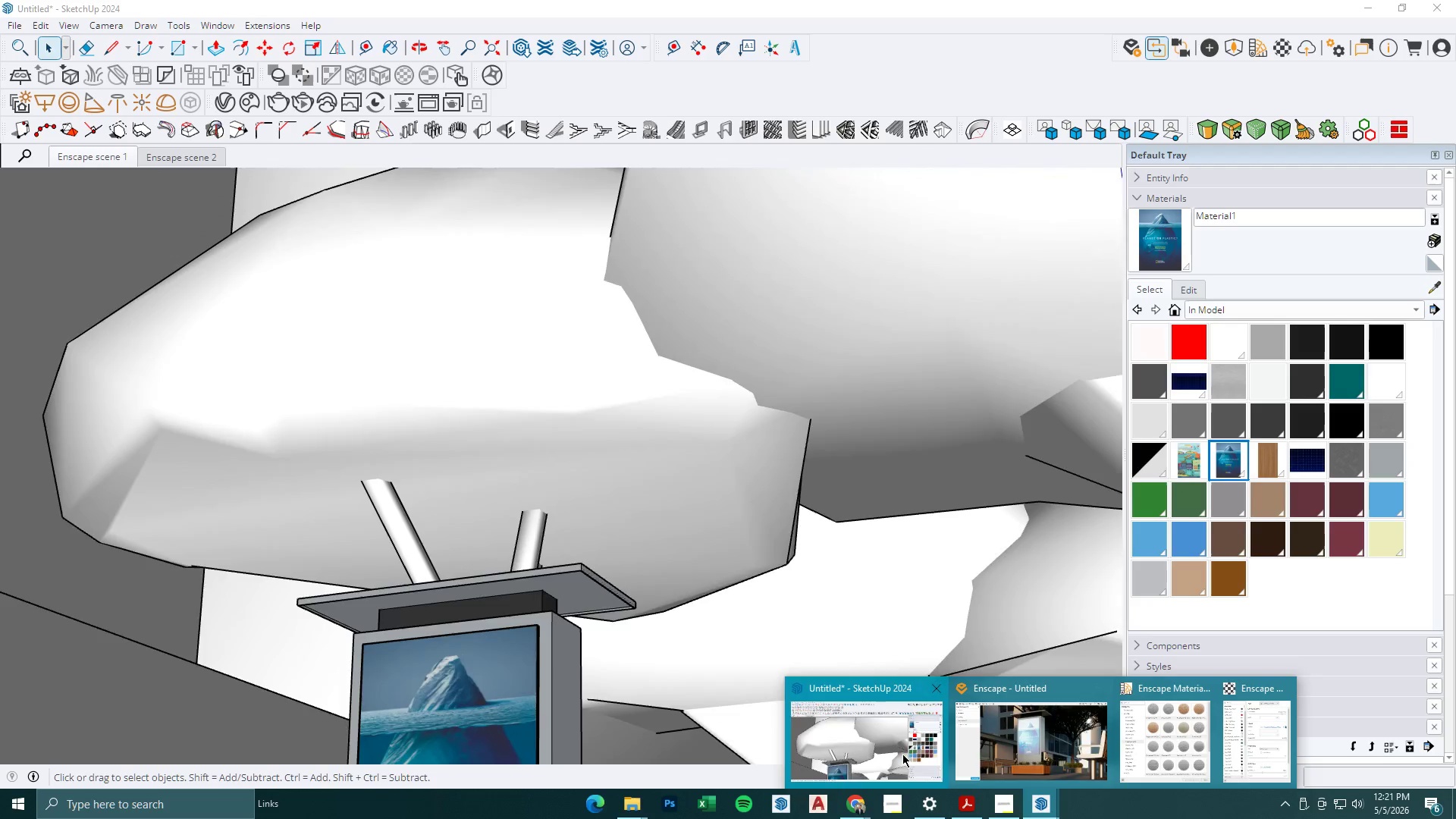 
left_click([1048, 745])
 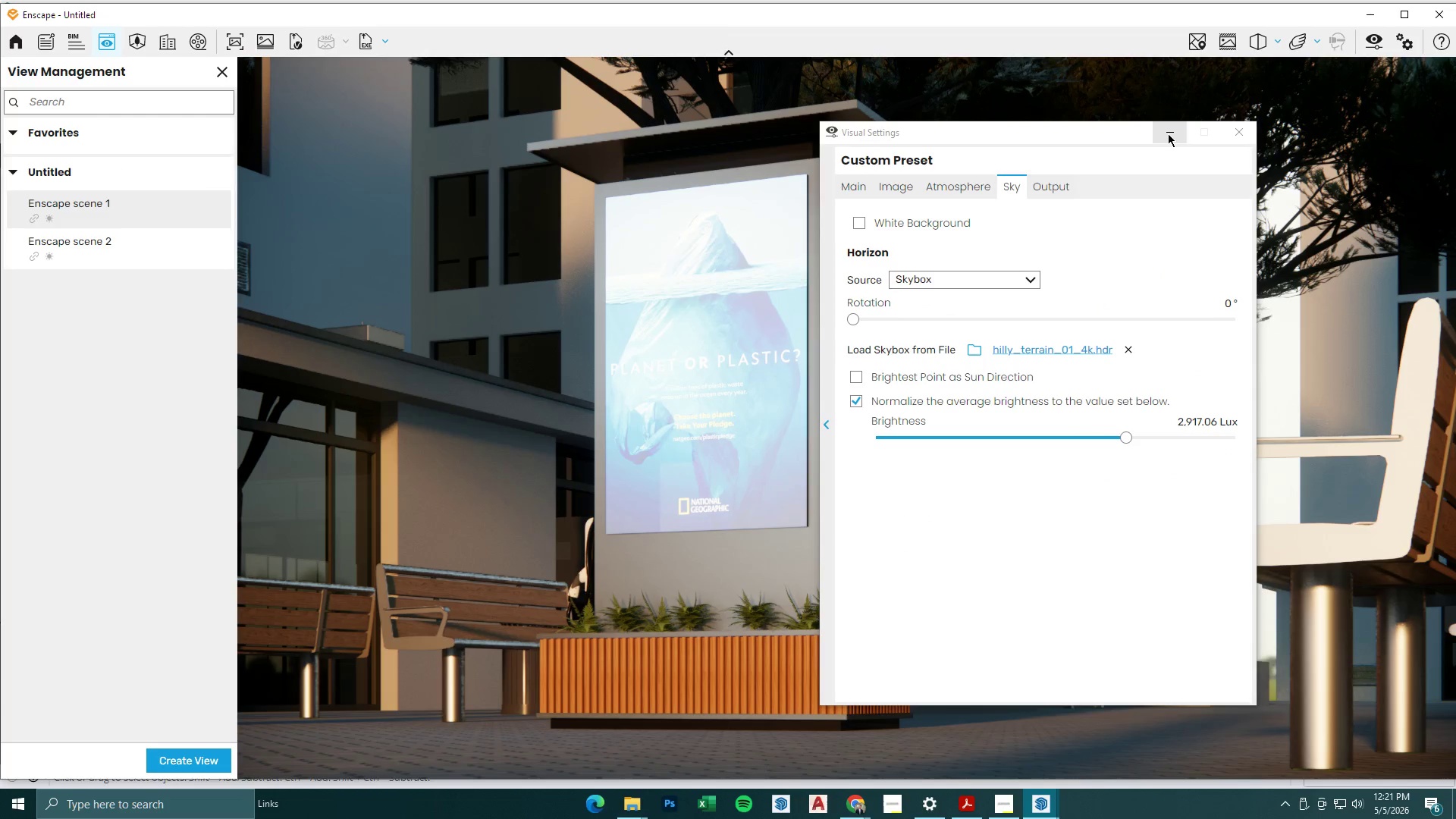 
left_click([1168, 133])
 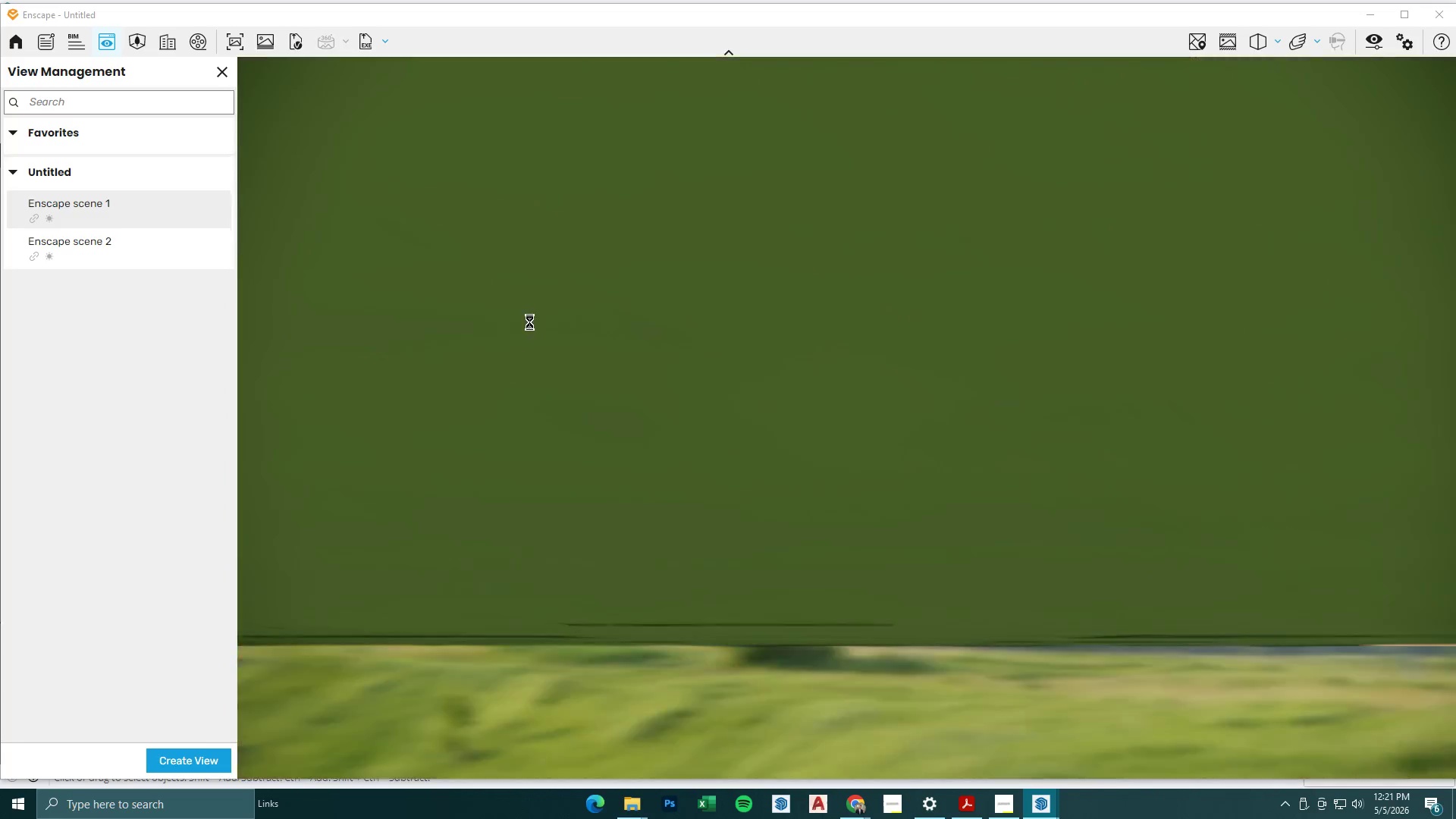 
left_click([124, 212])
 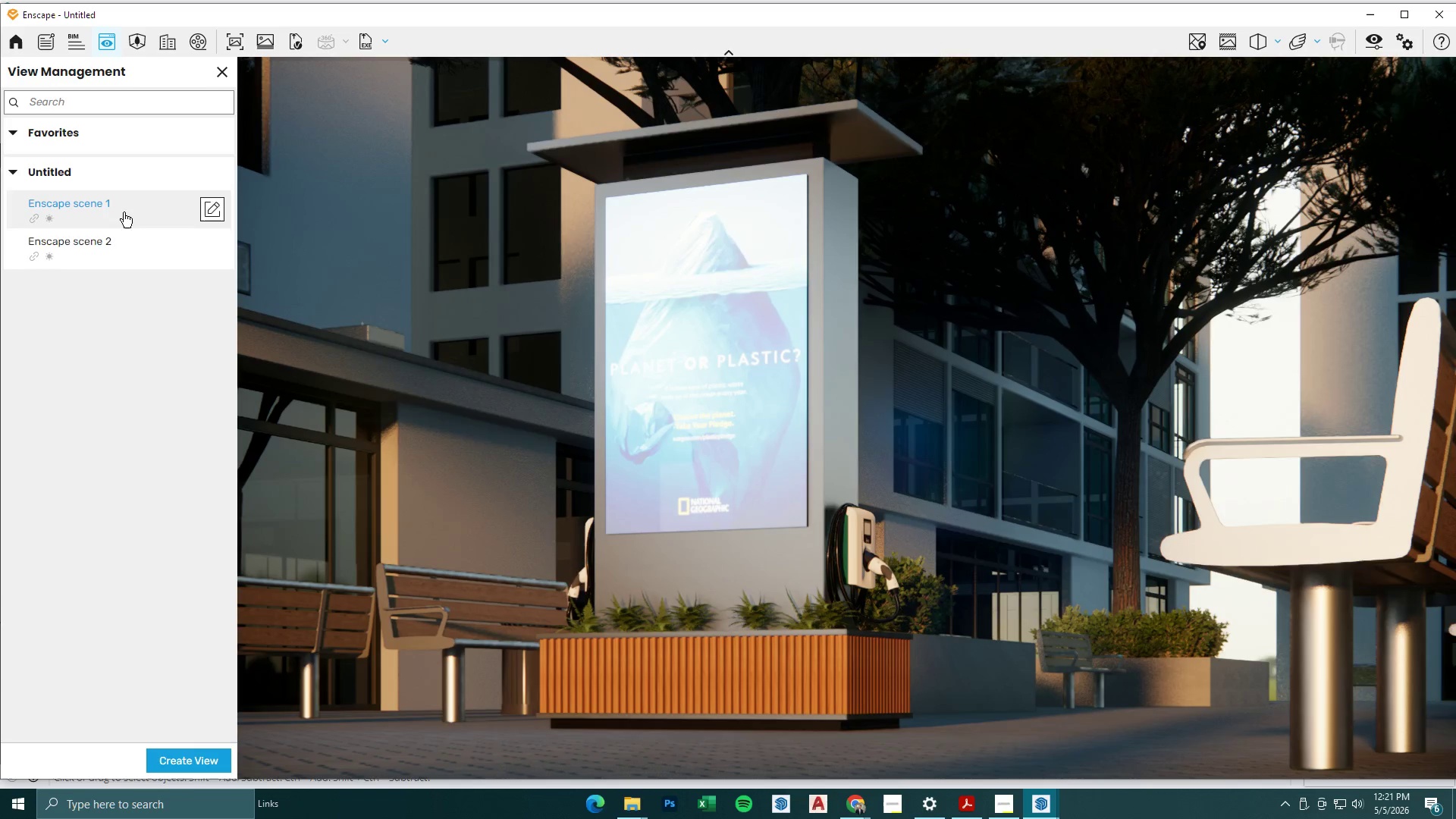 
left_click([120, 257])
 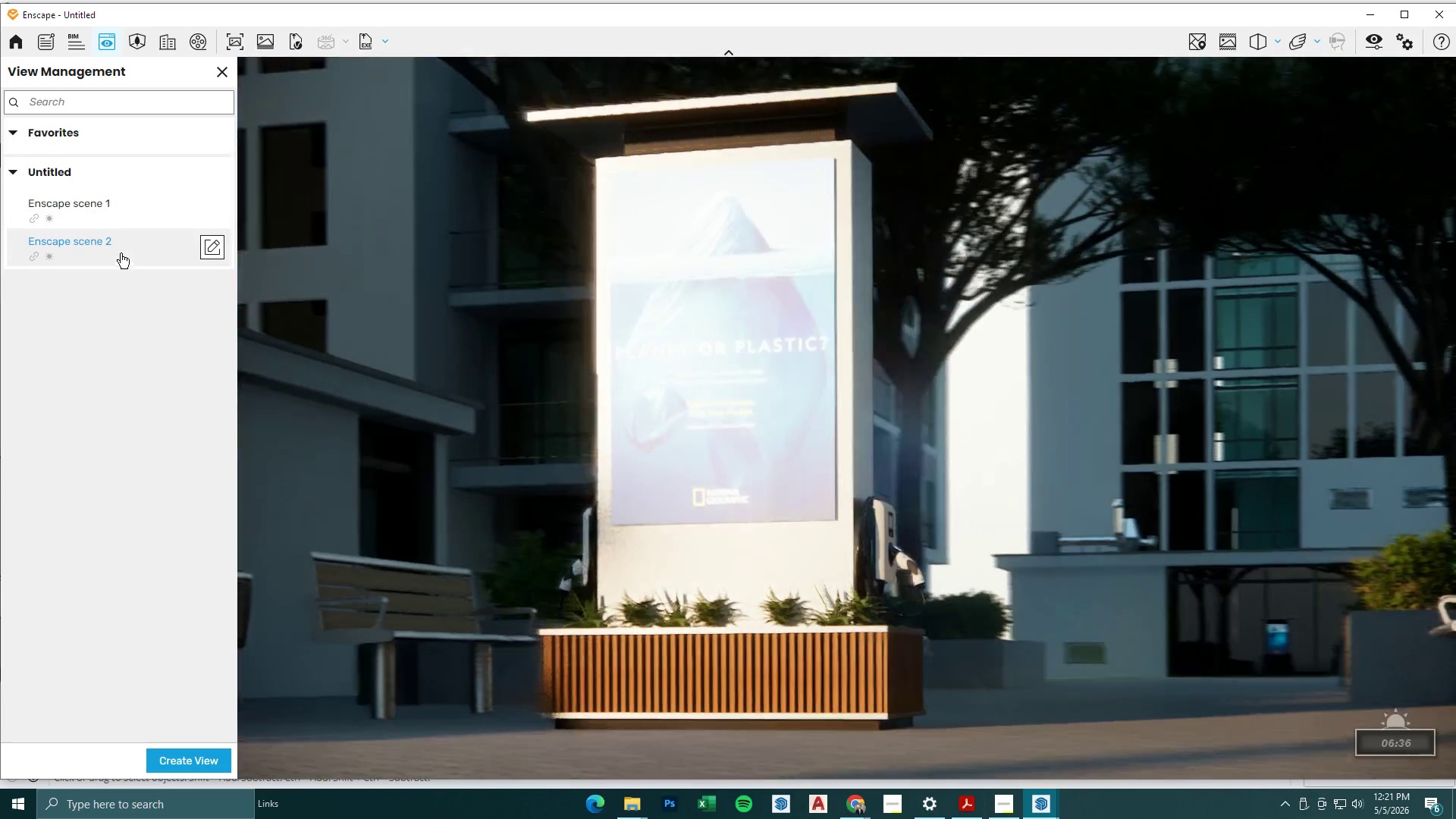 
left_click([121, 222])
 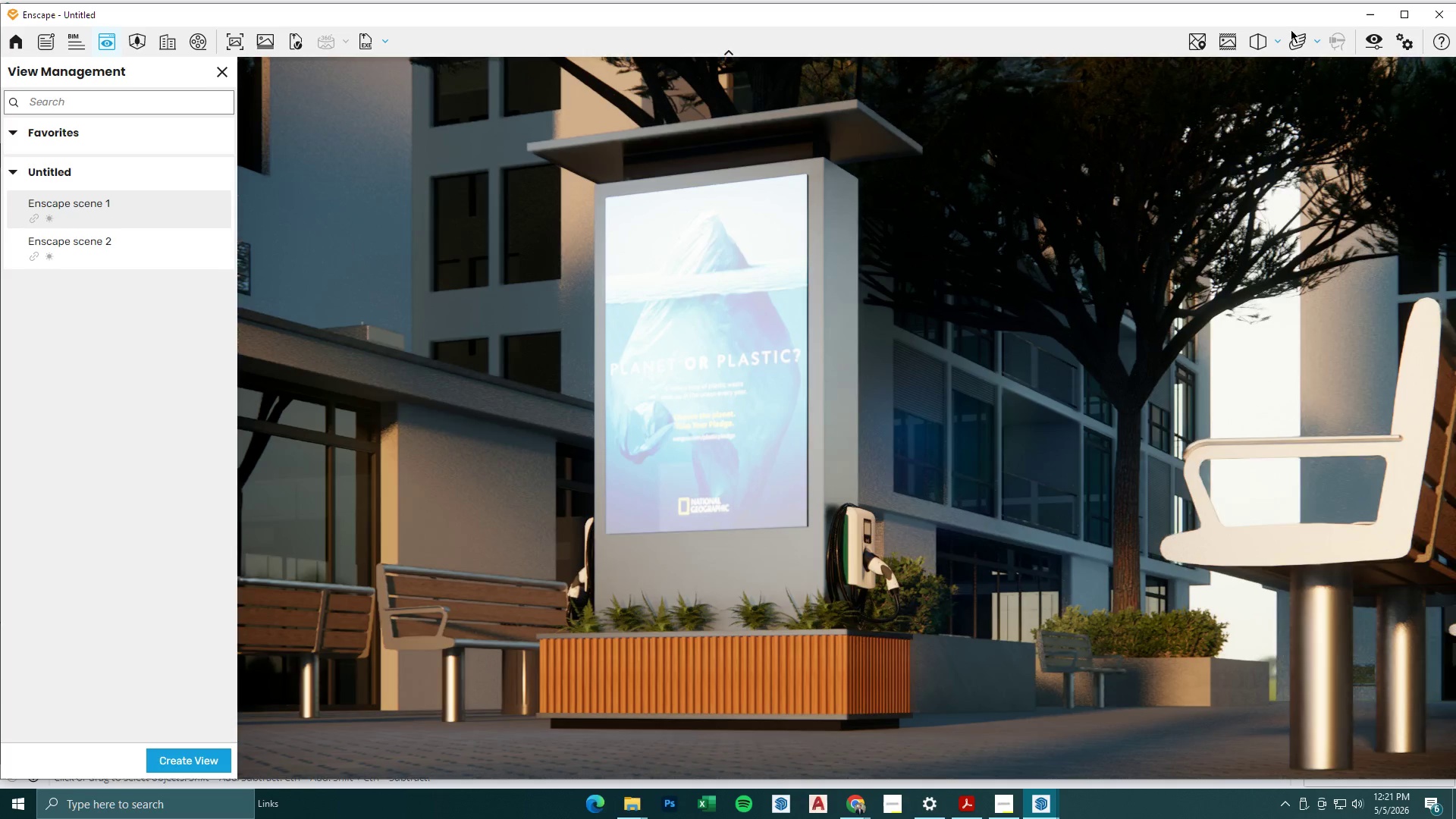 
left_click([1375, 17])
 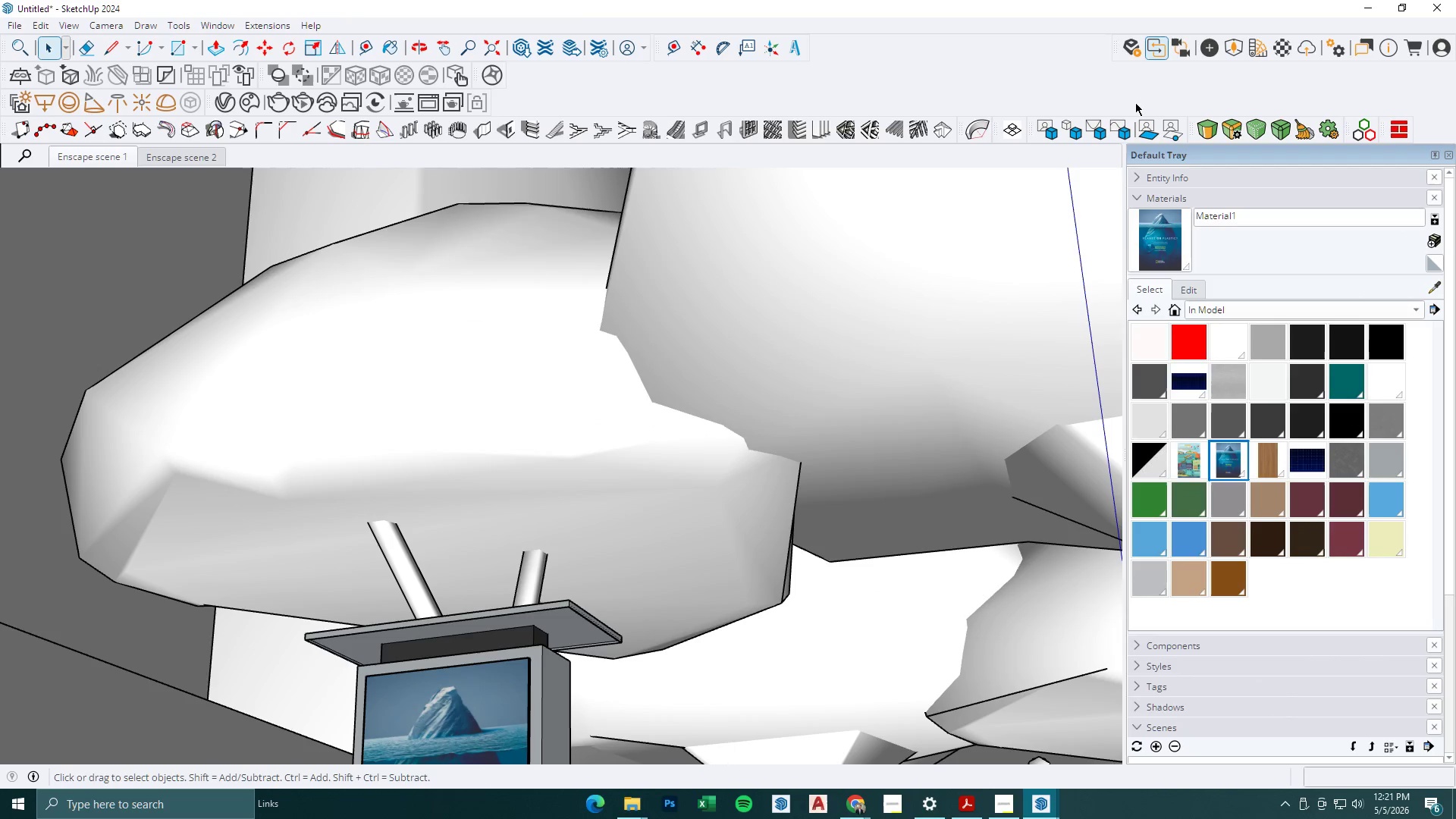 
left_click([1280, 52])
 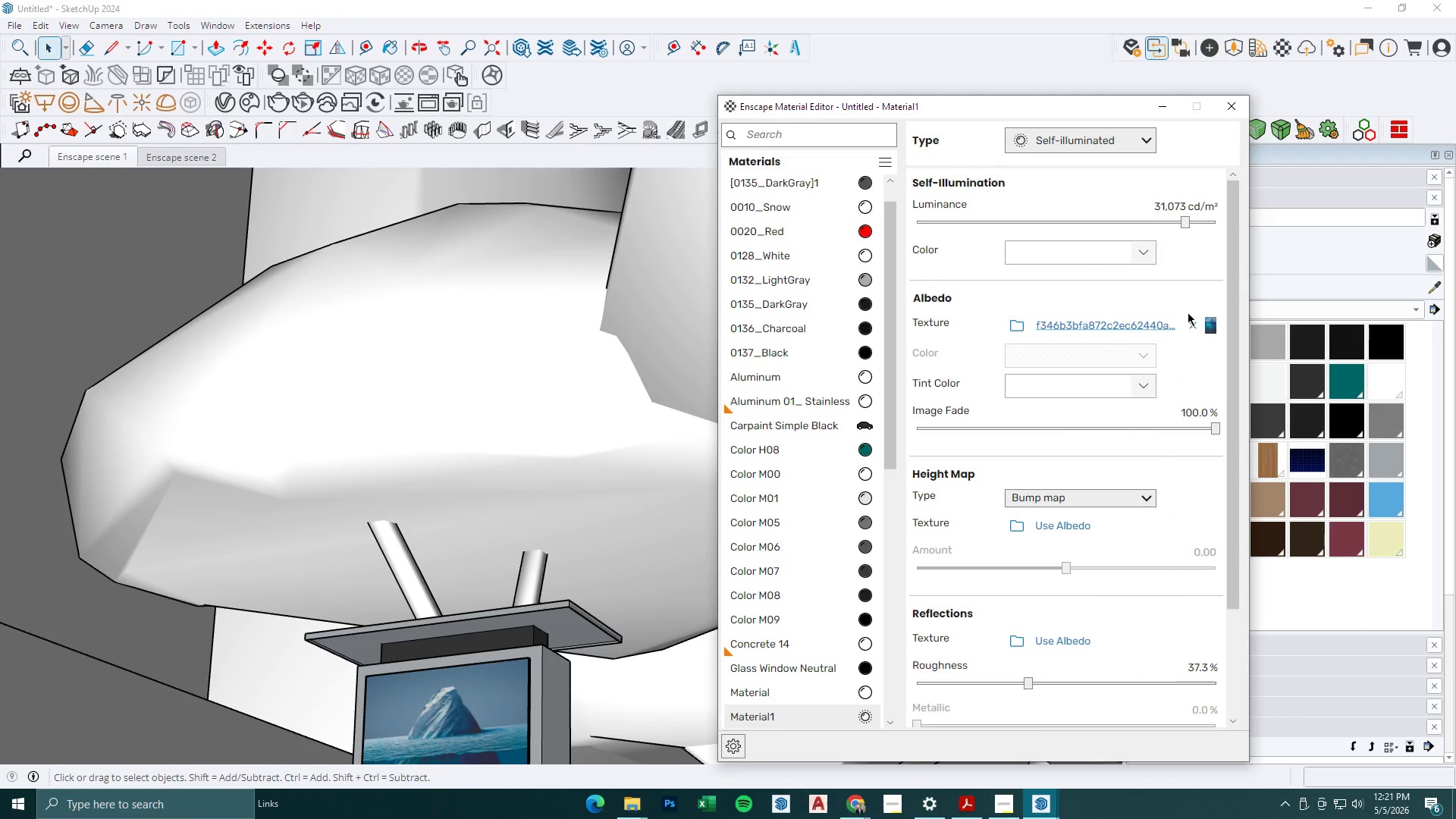 
left_click_drag(start_coordinate=[1184, 224], to_coordinate=[1153, 229])
 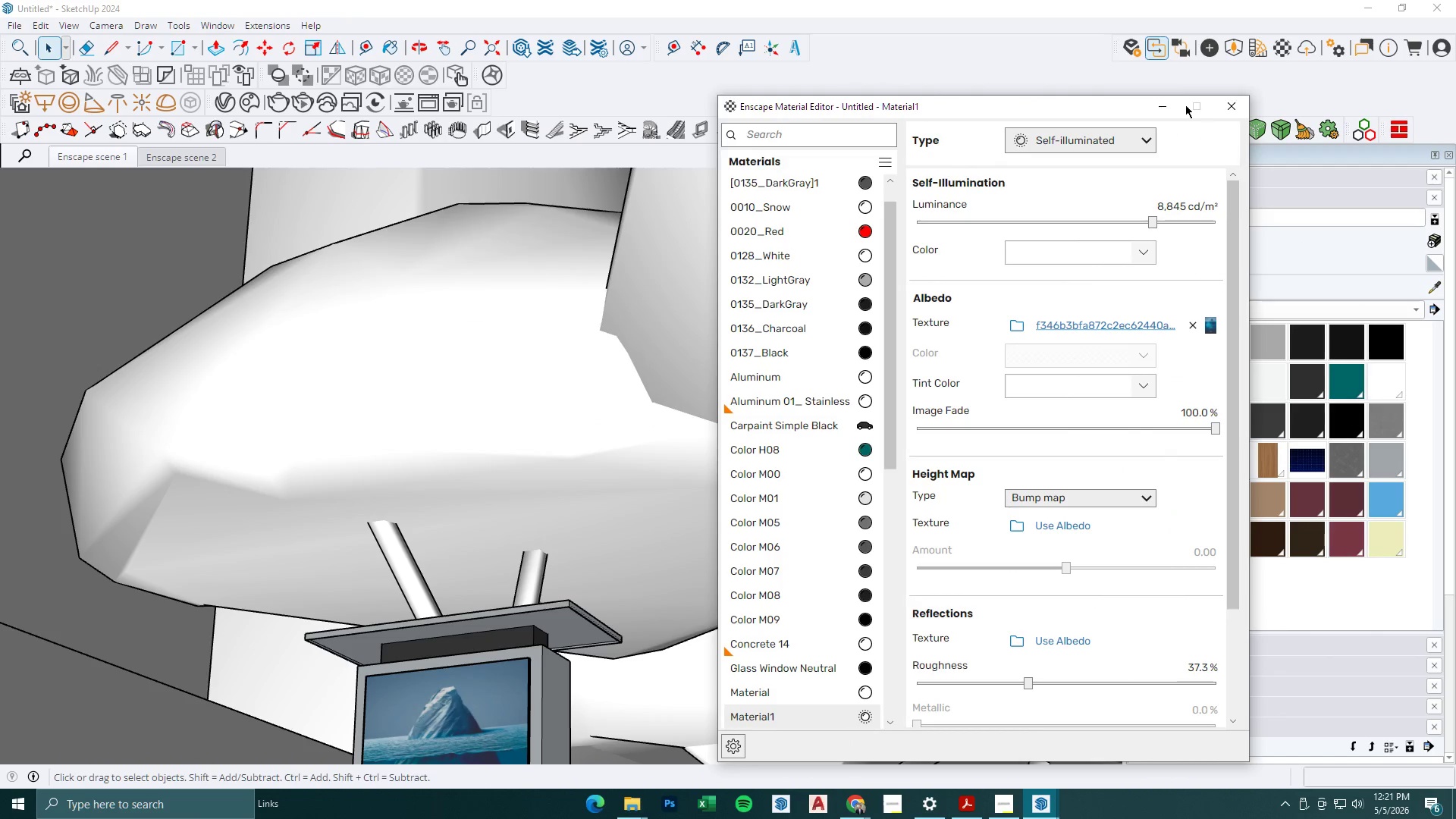 
left_click([1175, 100])
 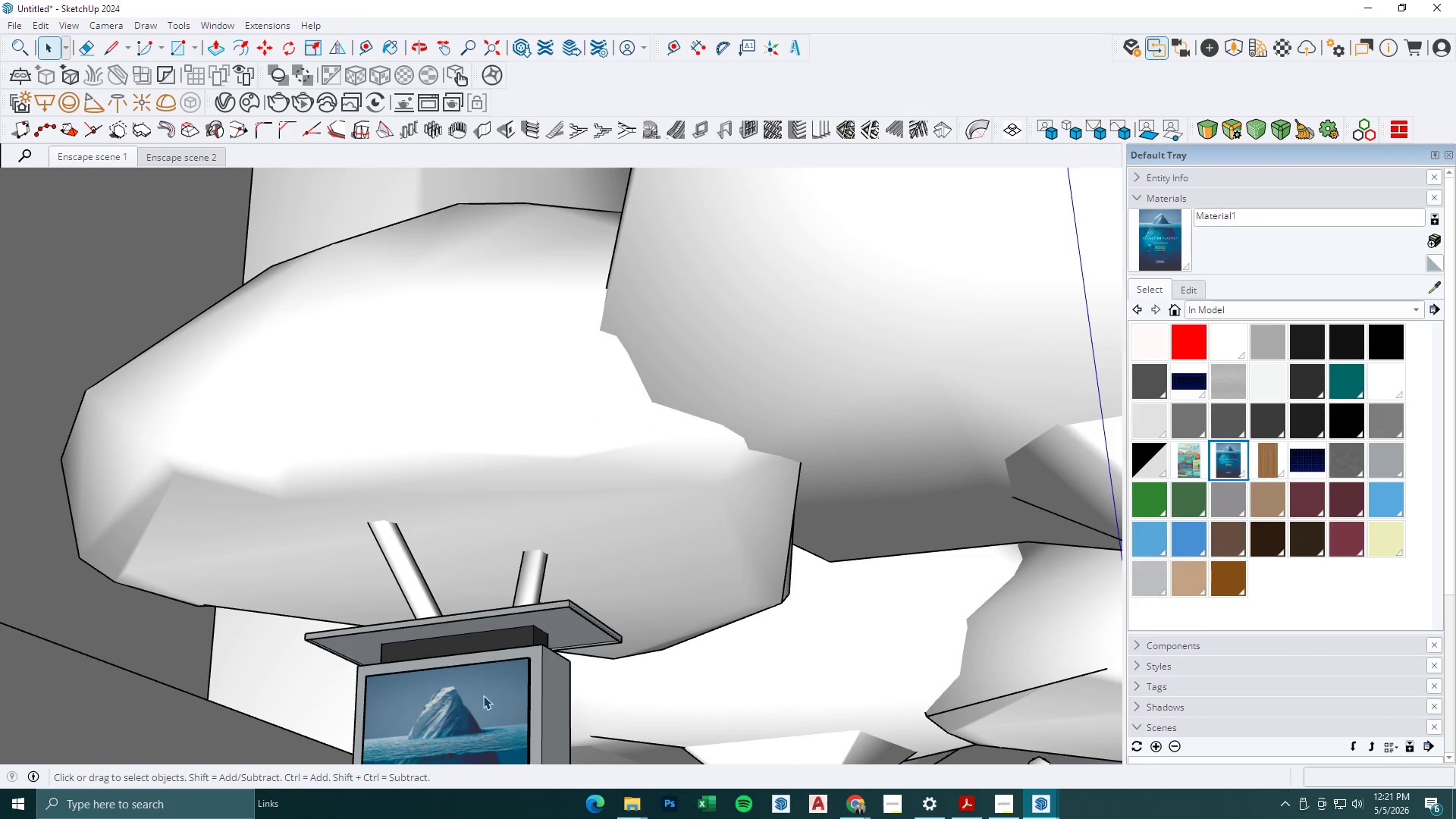 
left_click([482, 695])
 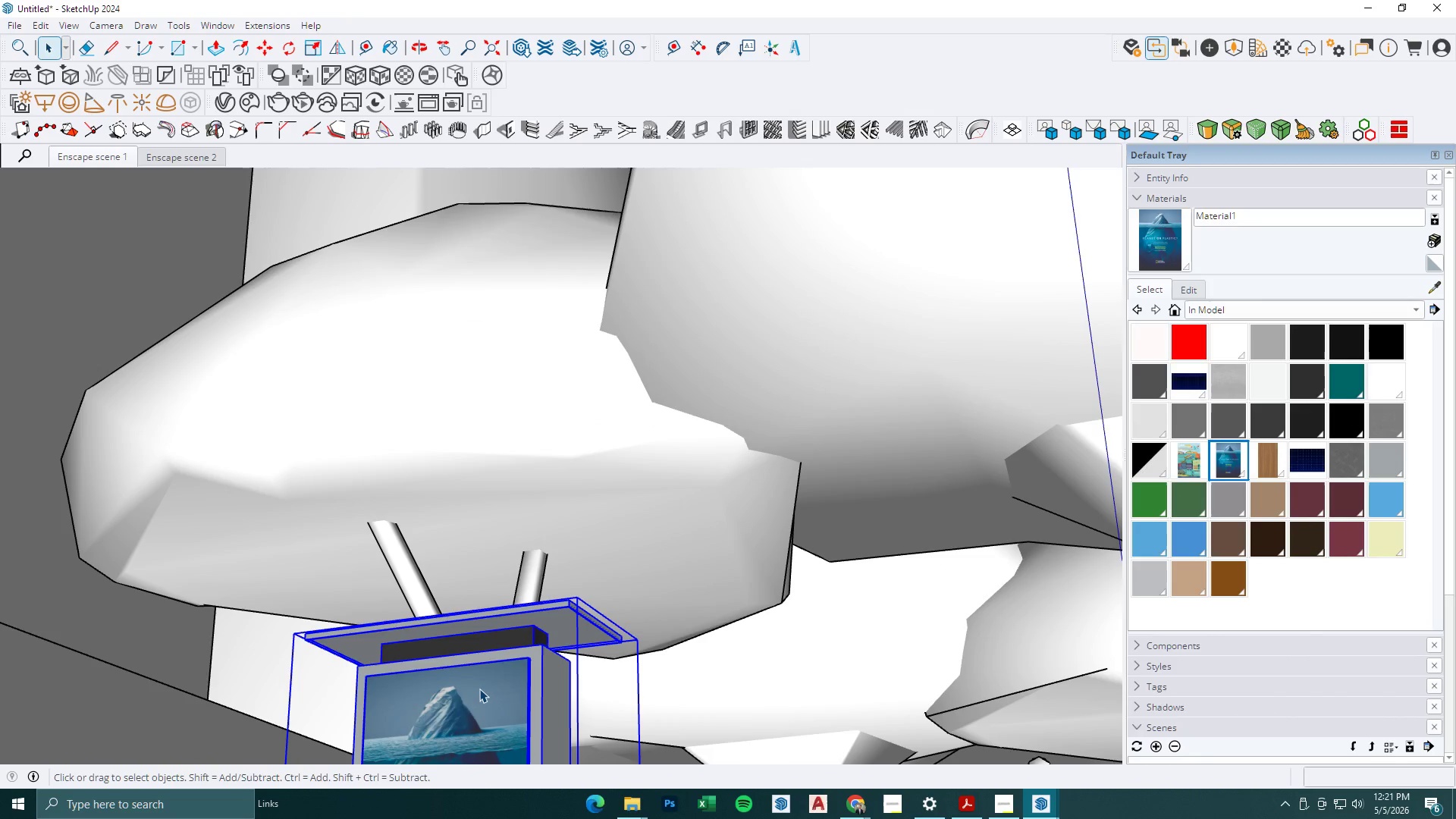 
double_click([479, 689])
 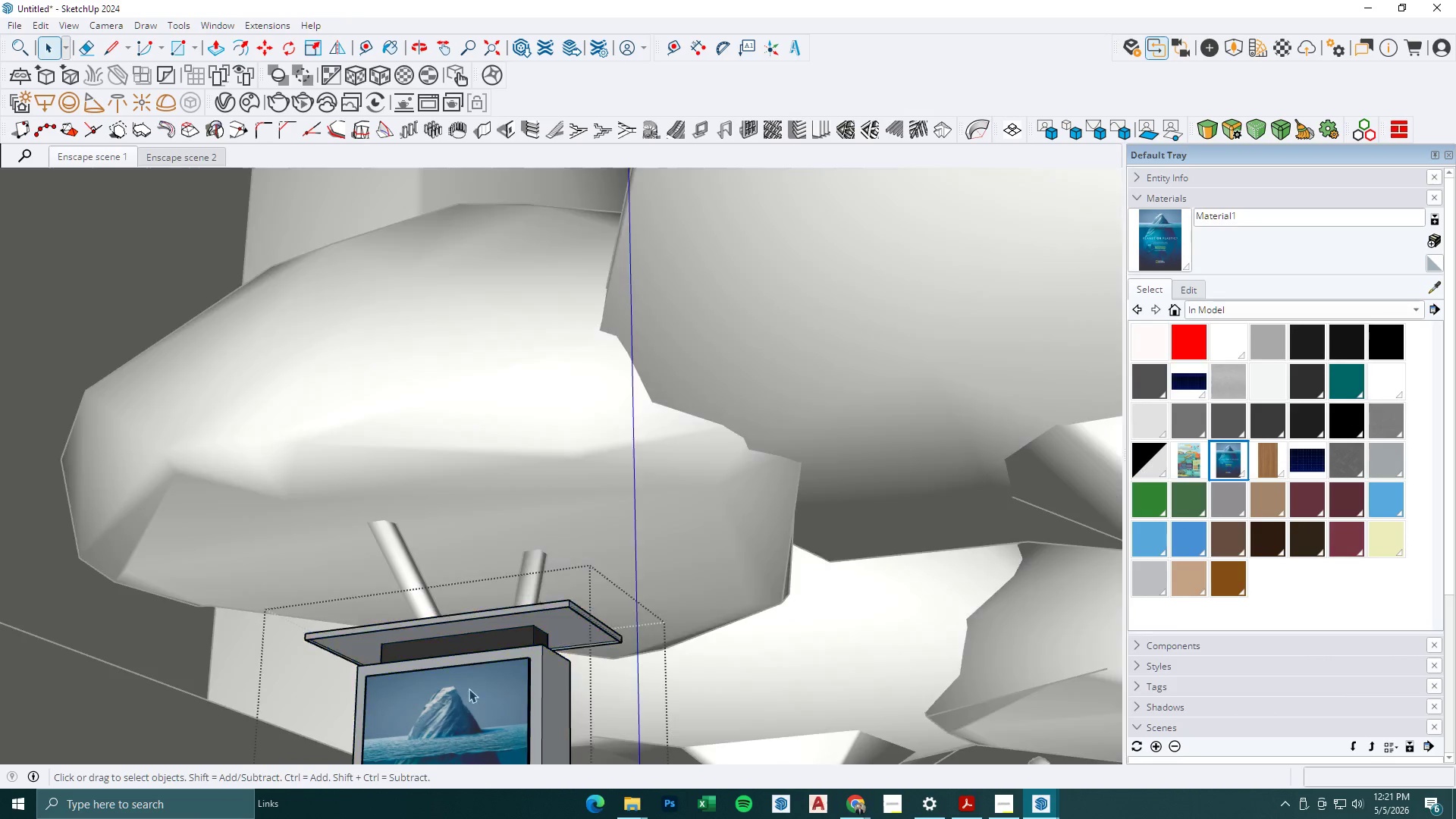 
triple_click([450, 697])
 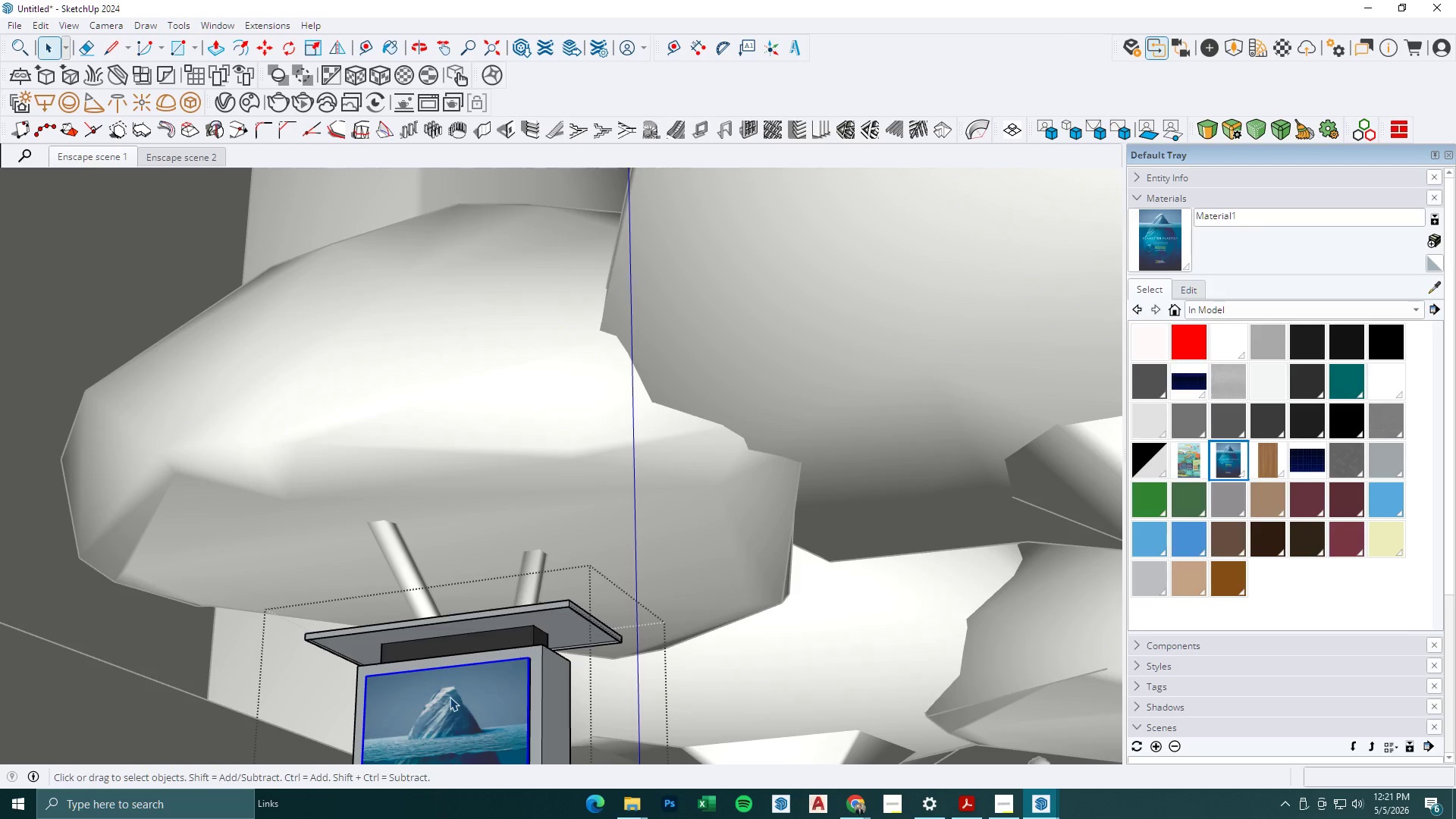 
key(Delete)
 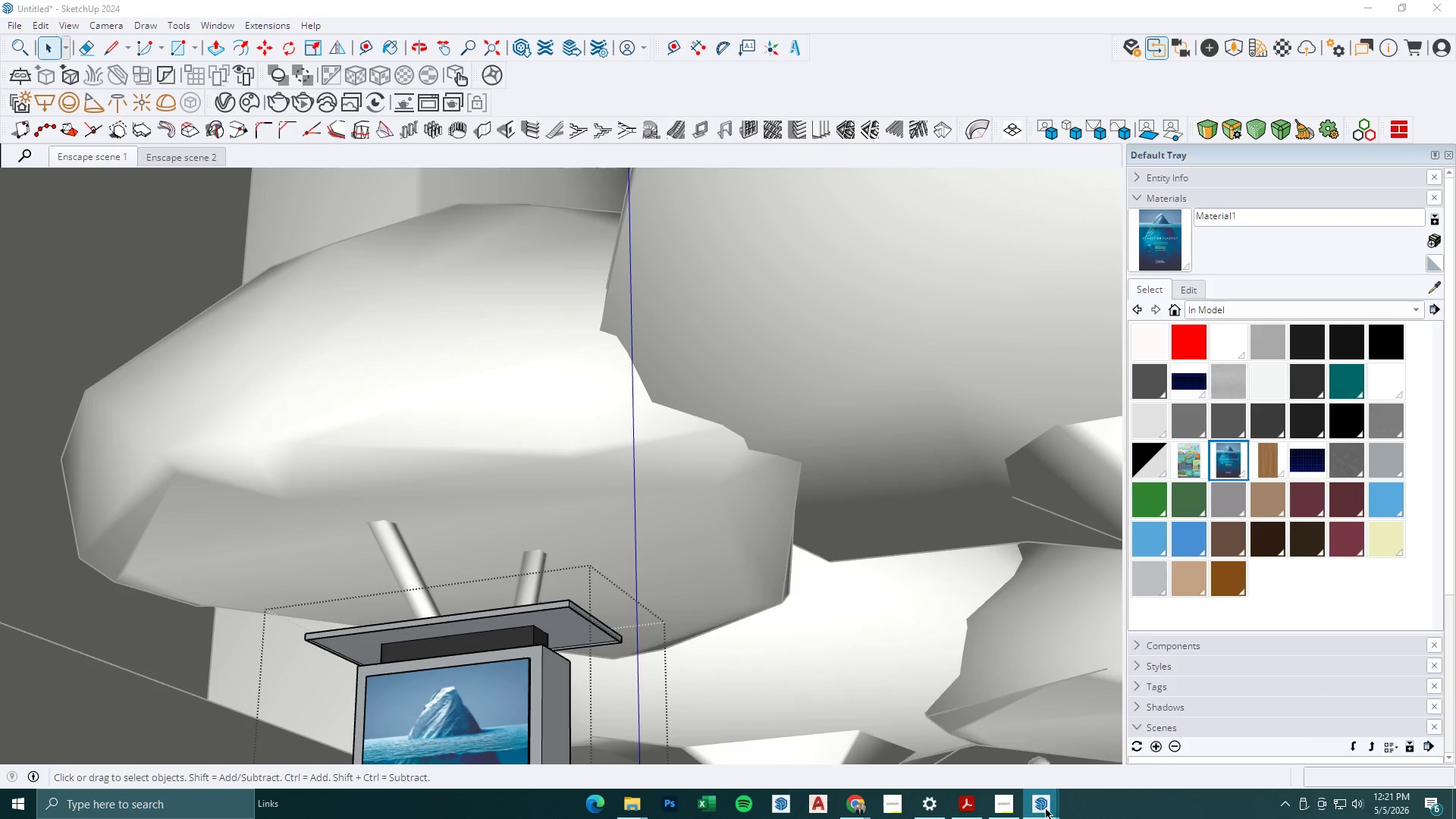 
double_click([1031, 751])
 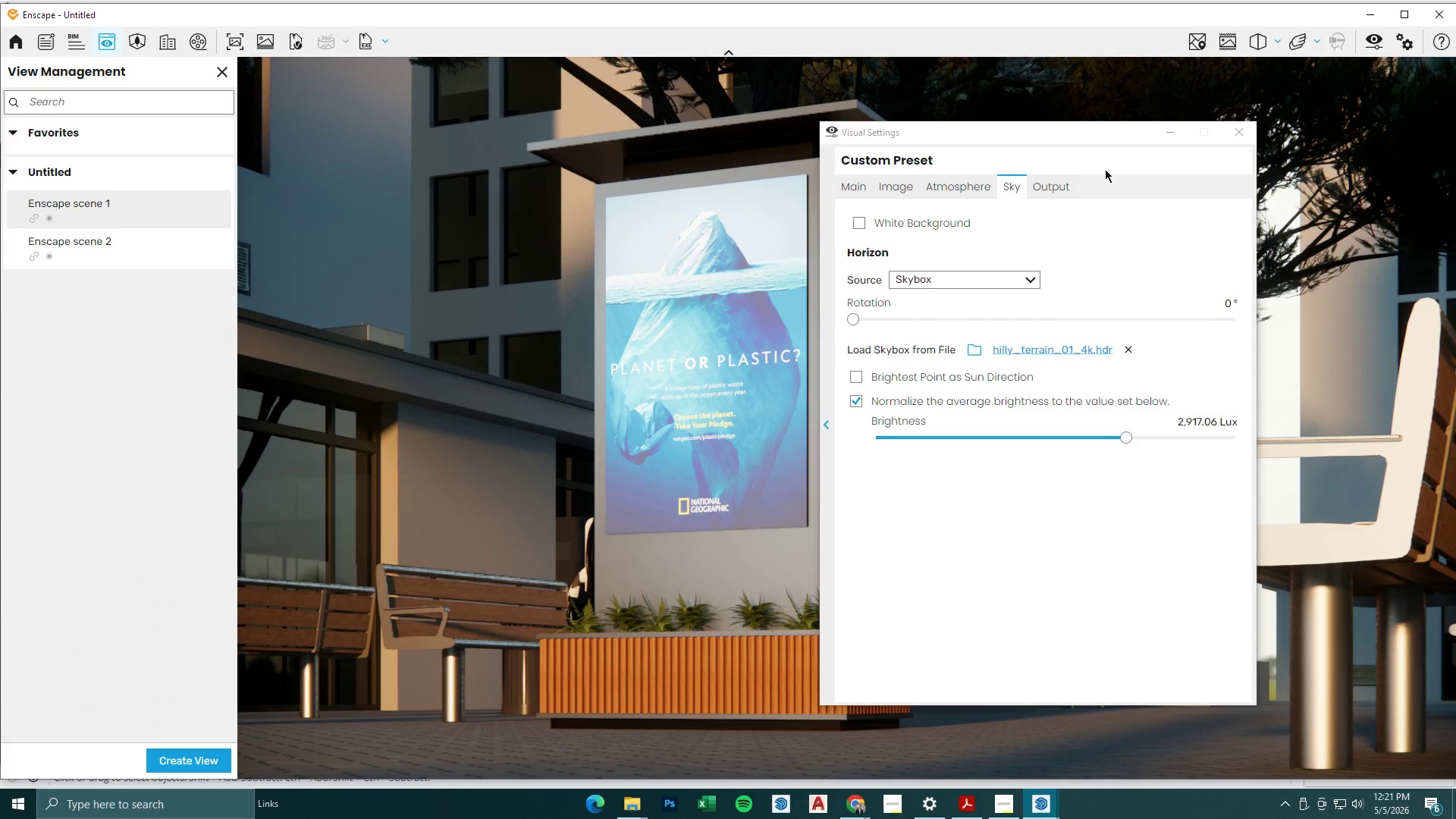 
left_click([1169, 136])
 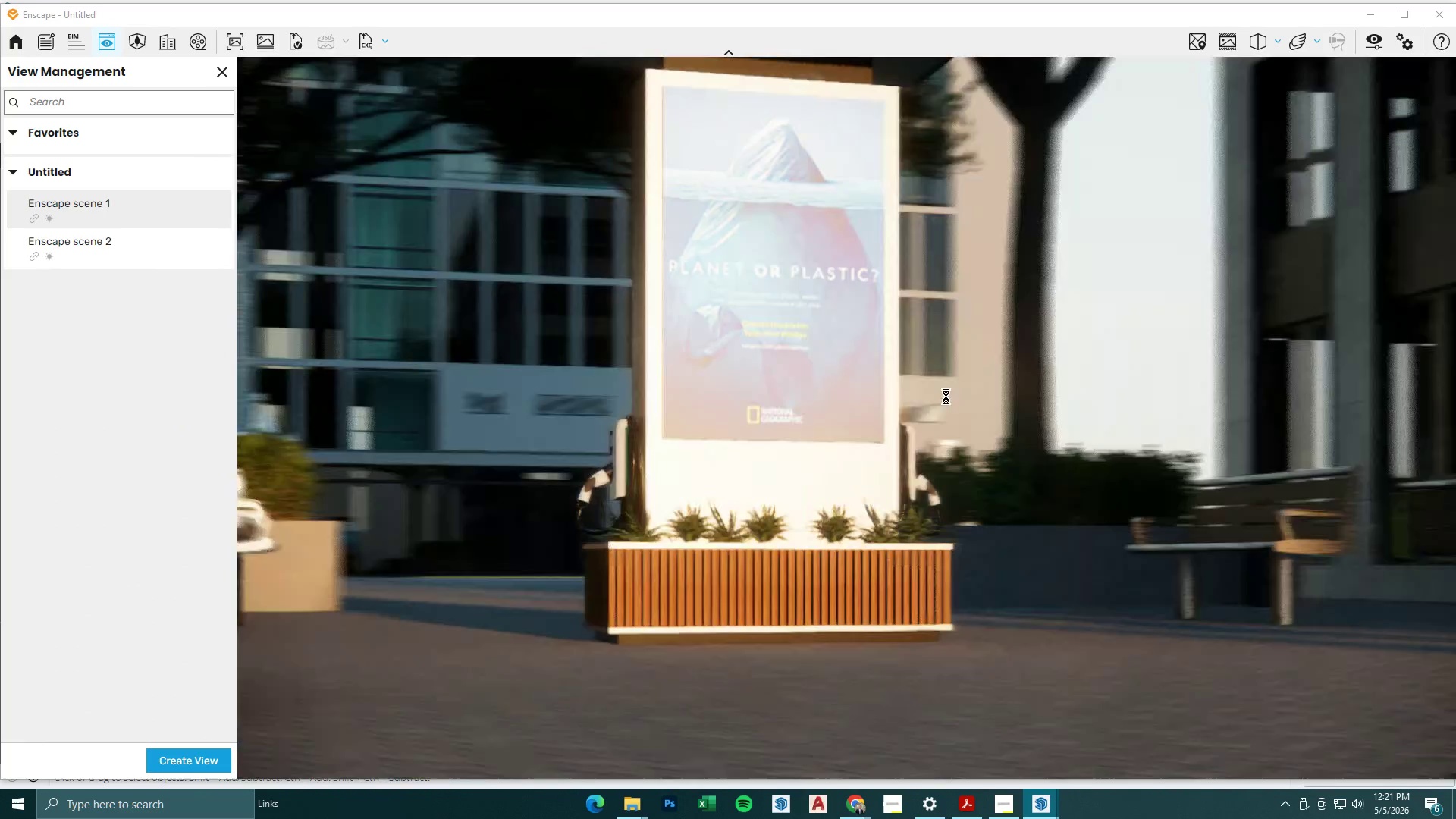 
wait(5.38)
 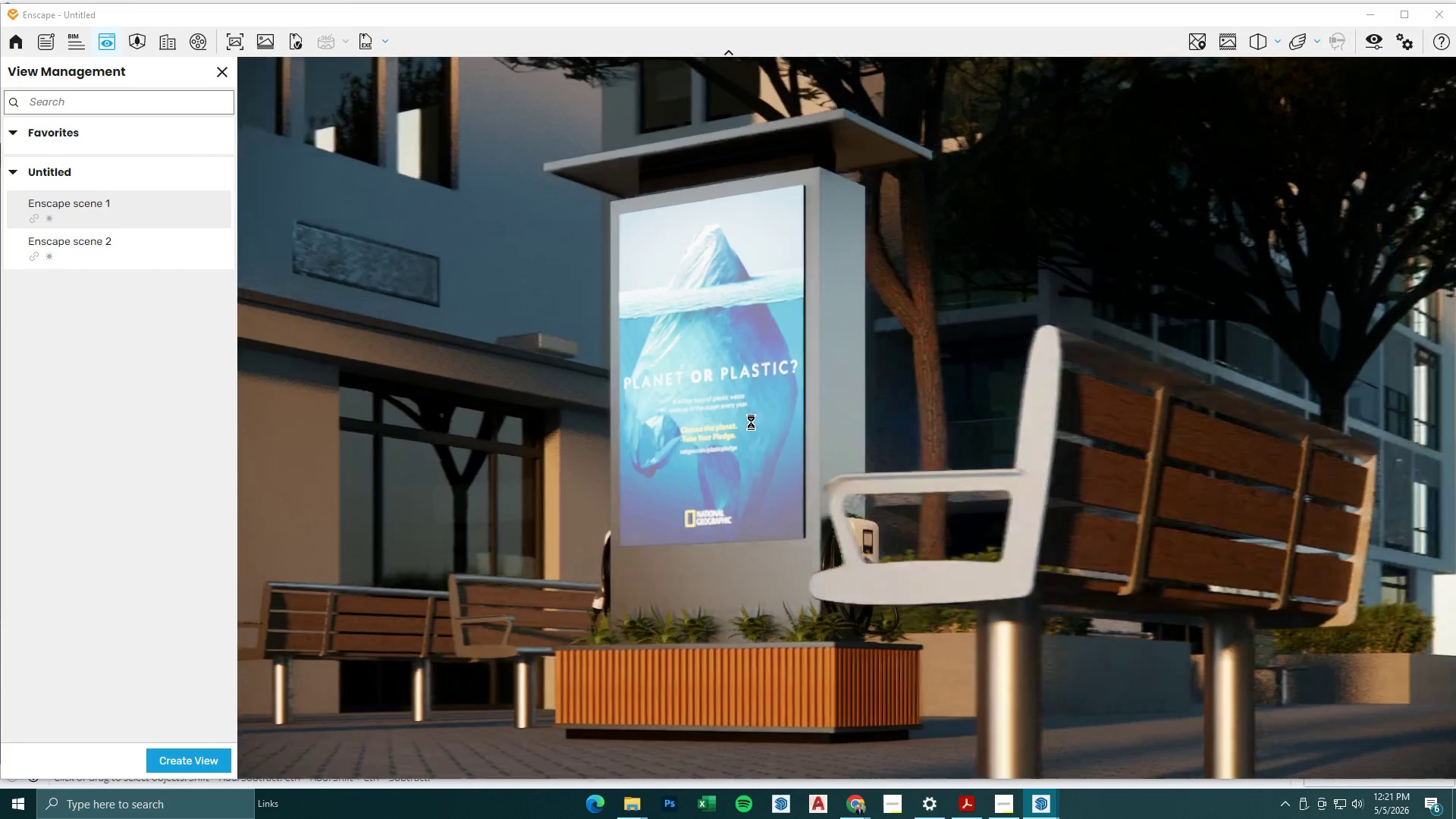 
hold_key(key=E, duration=0.42)
 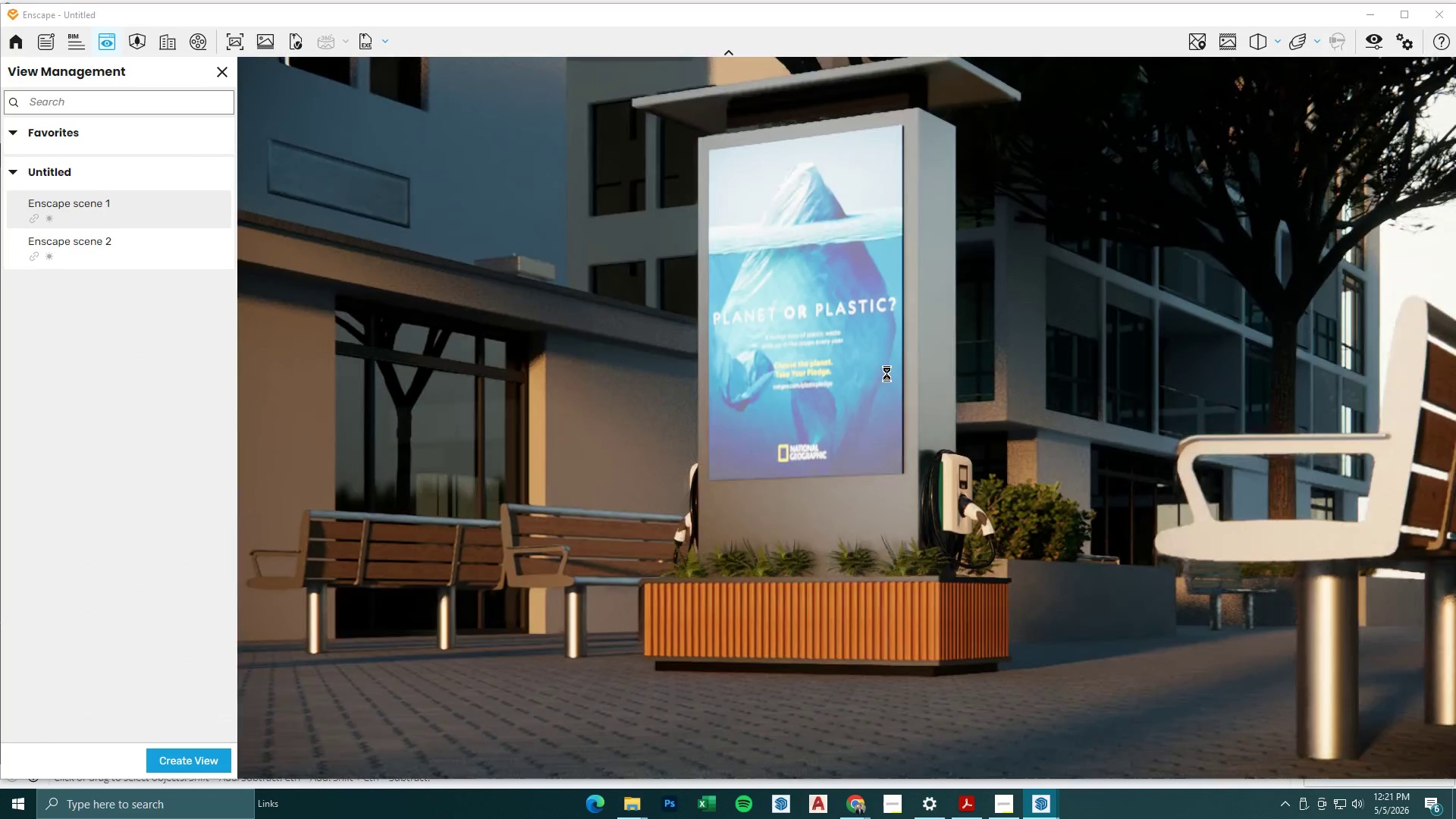 
hold_key(key=E, duration=0.31)
 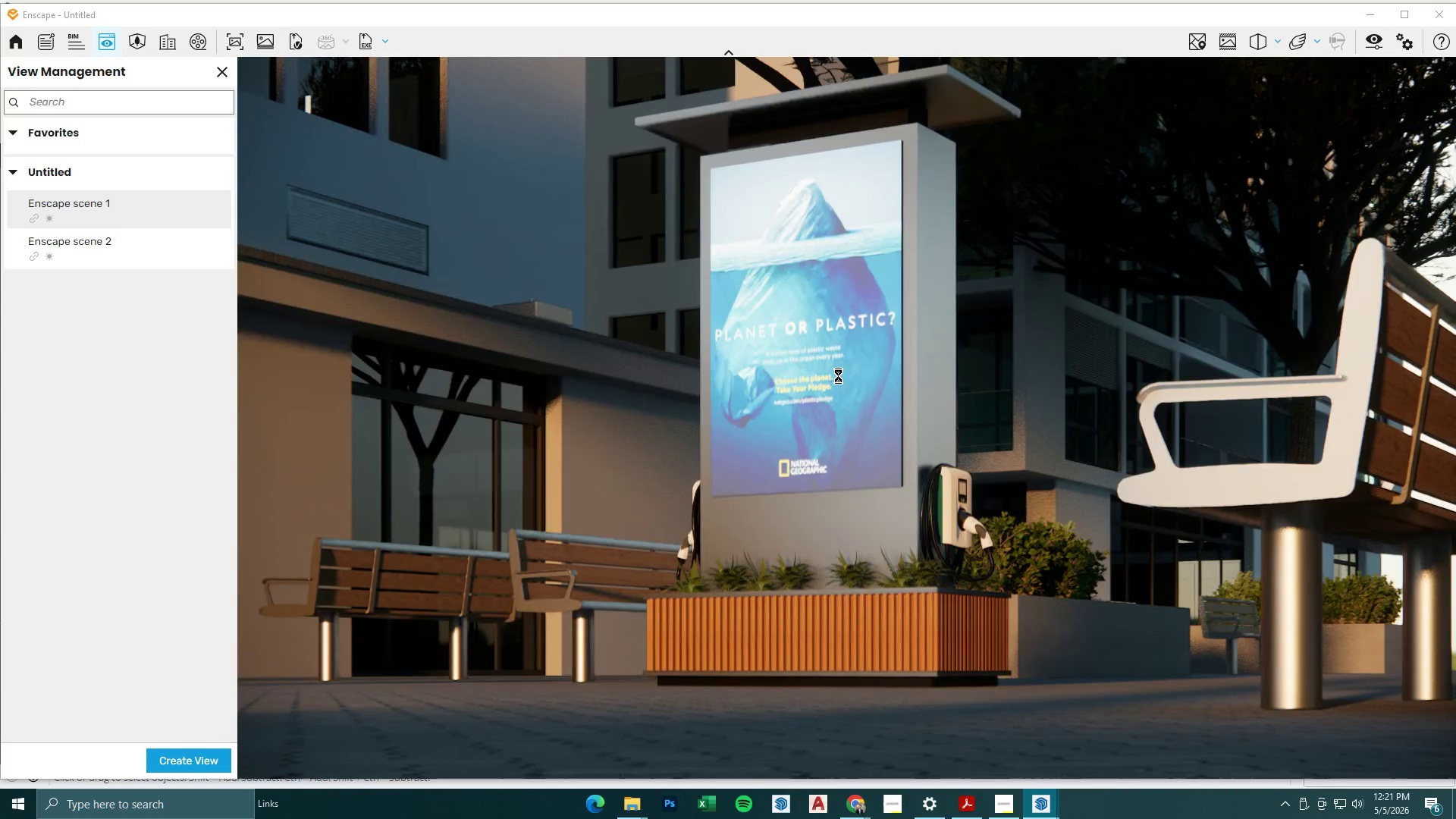 
key(W)
 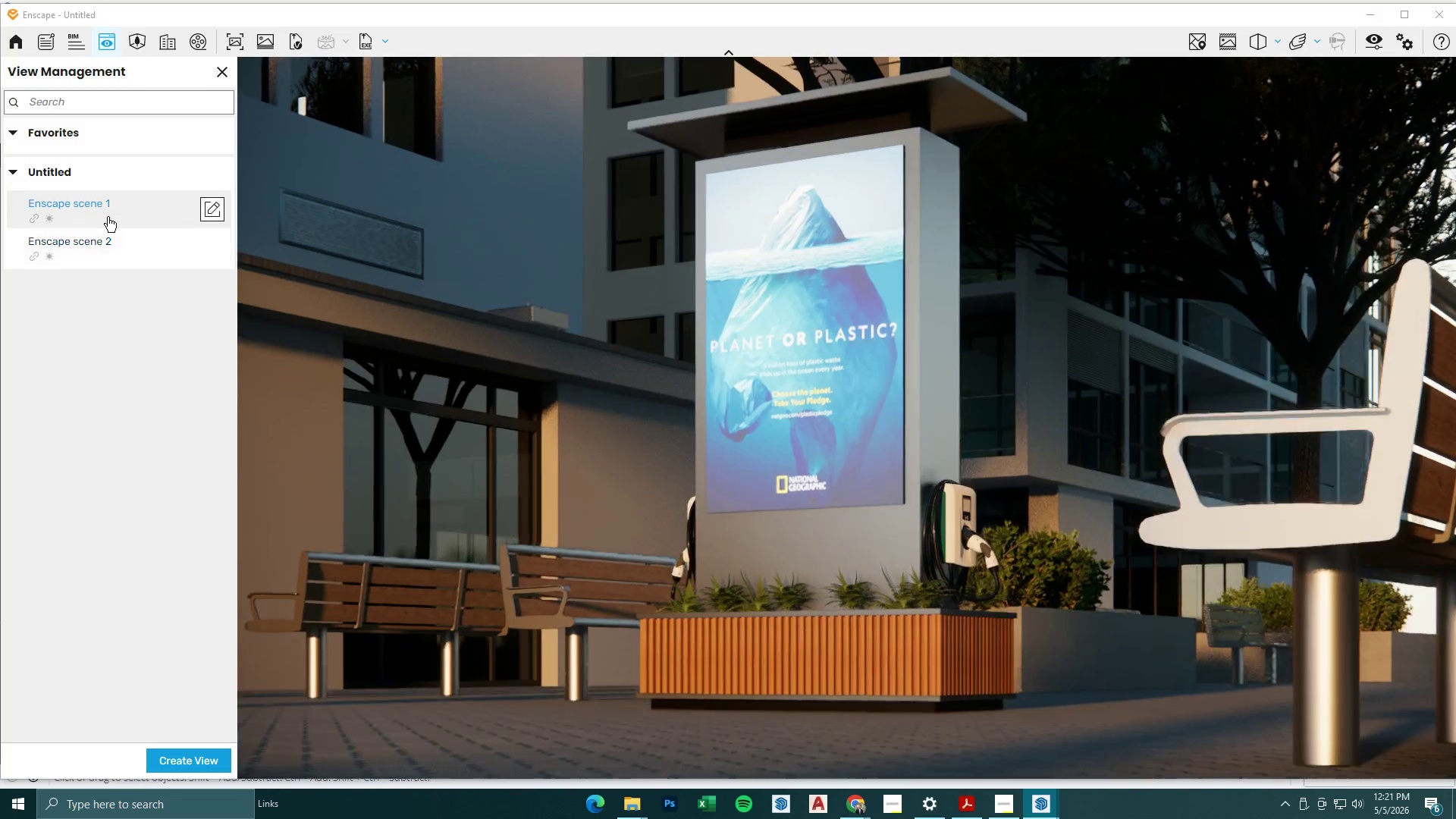 
left_click([104, 212])
 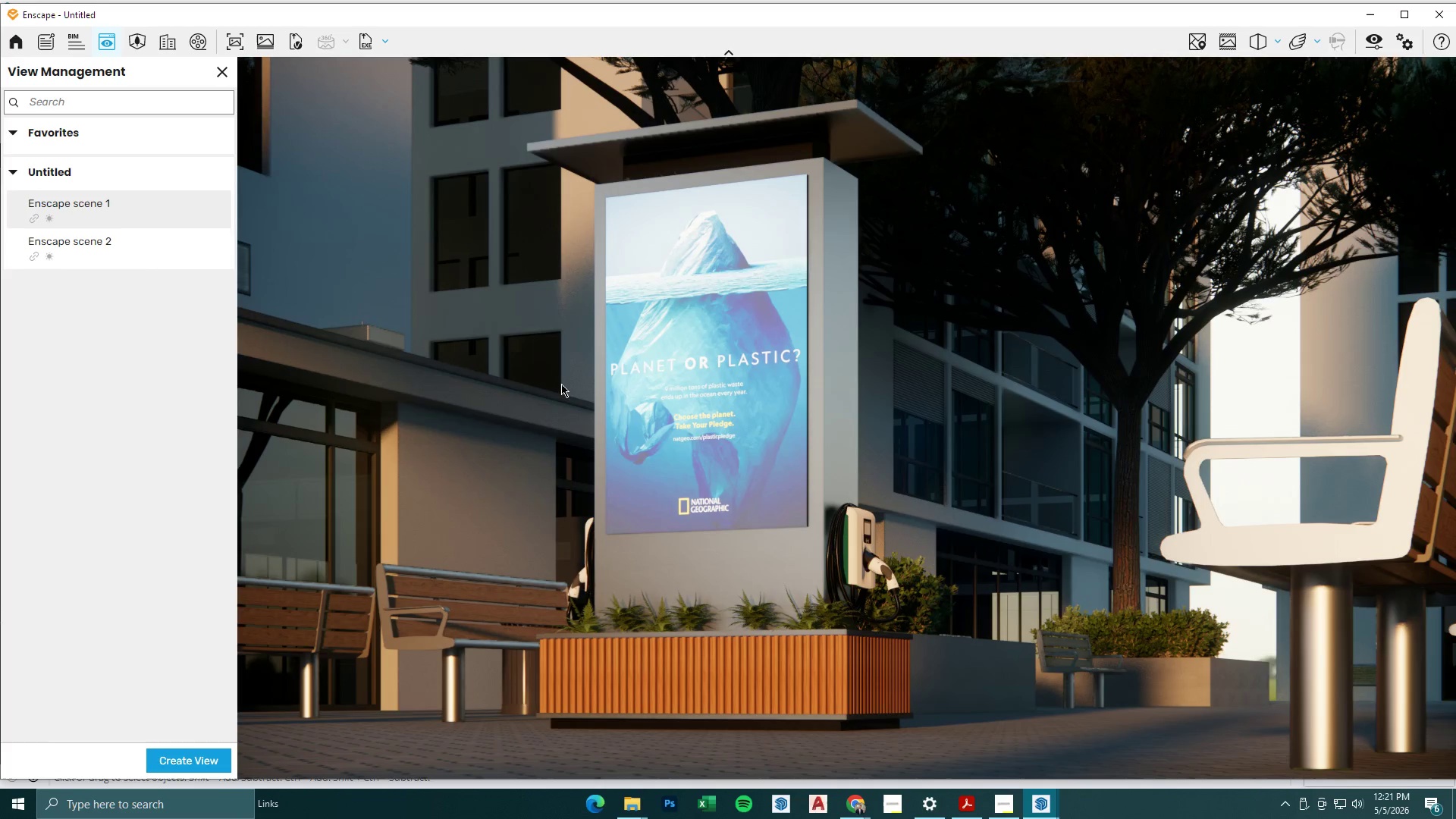 
left_click([210, 71])
 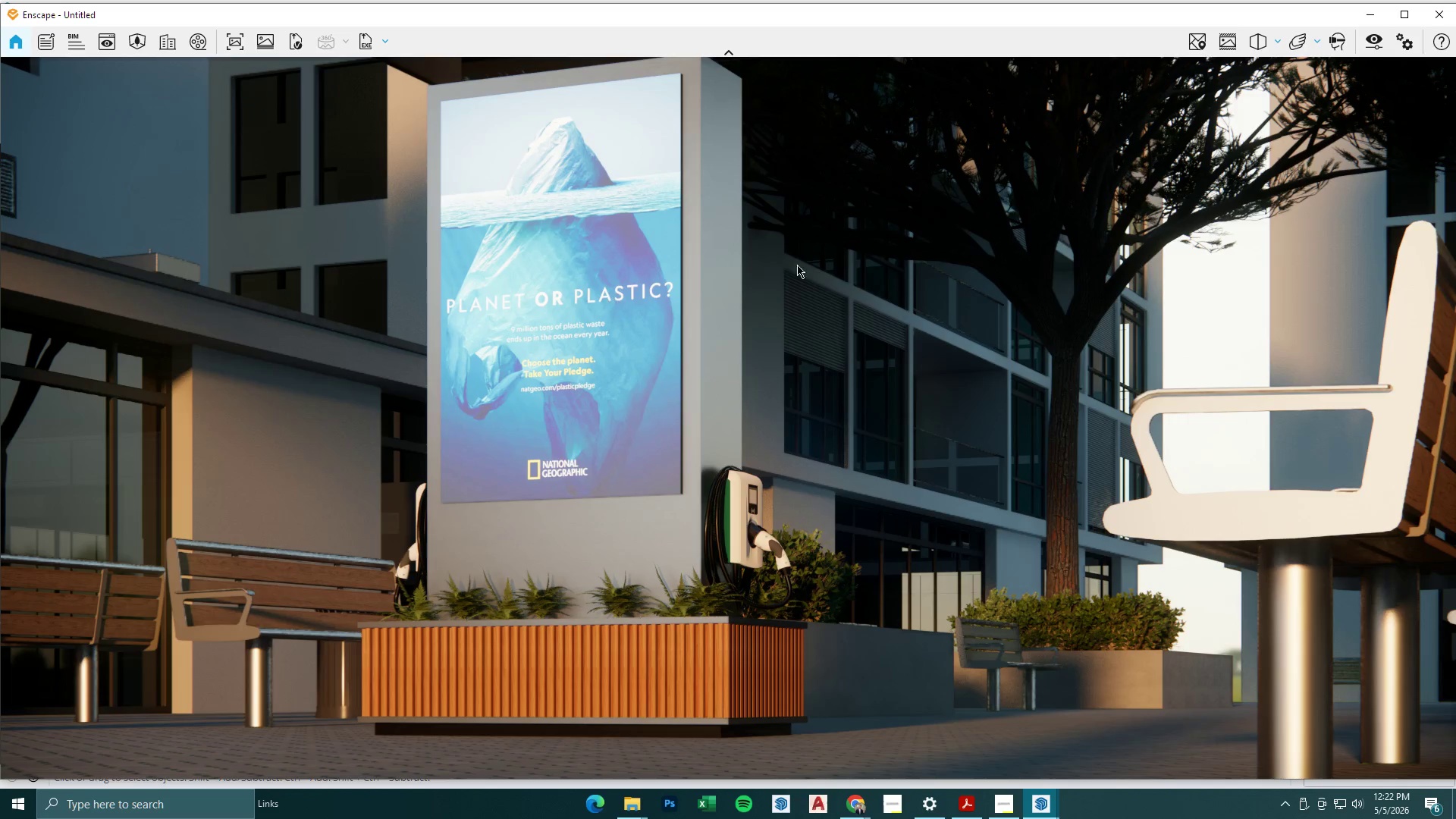 
left_click([1231, 43])
 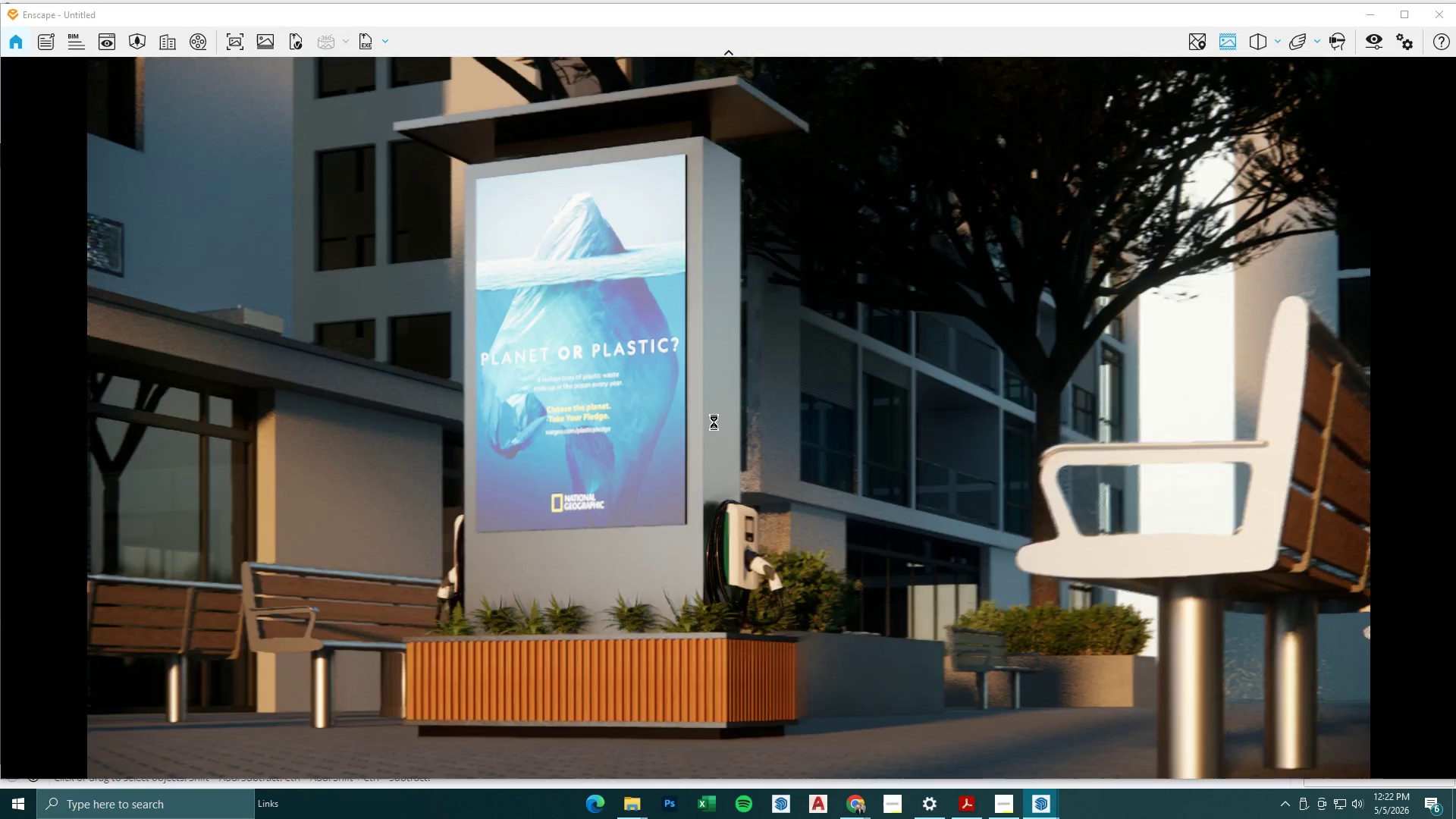 
hold_key(key=A, duration=0.33)
 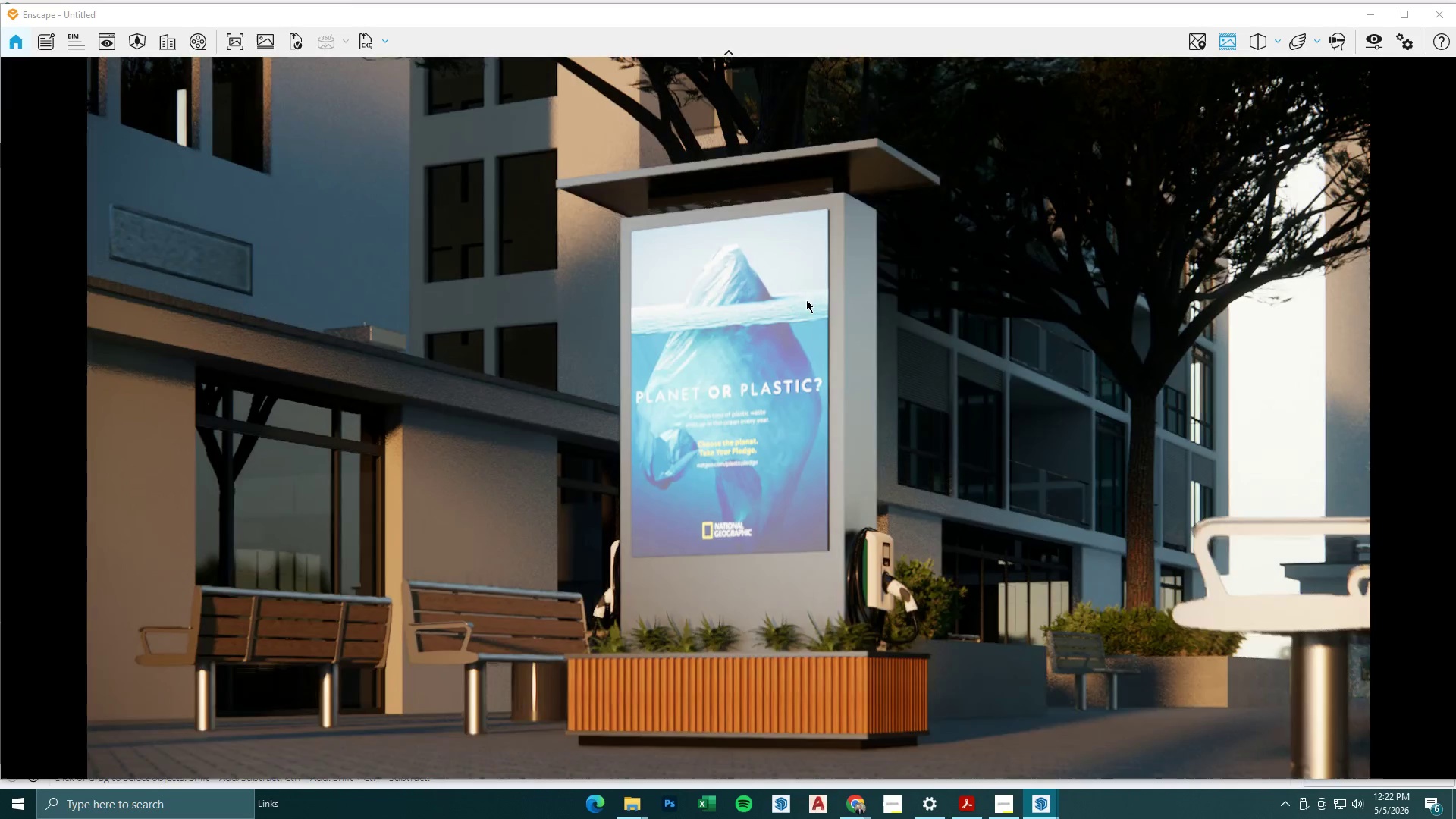 
type(sese)
 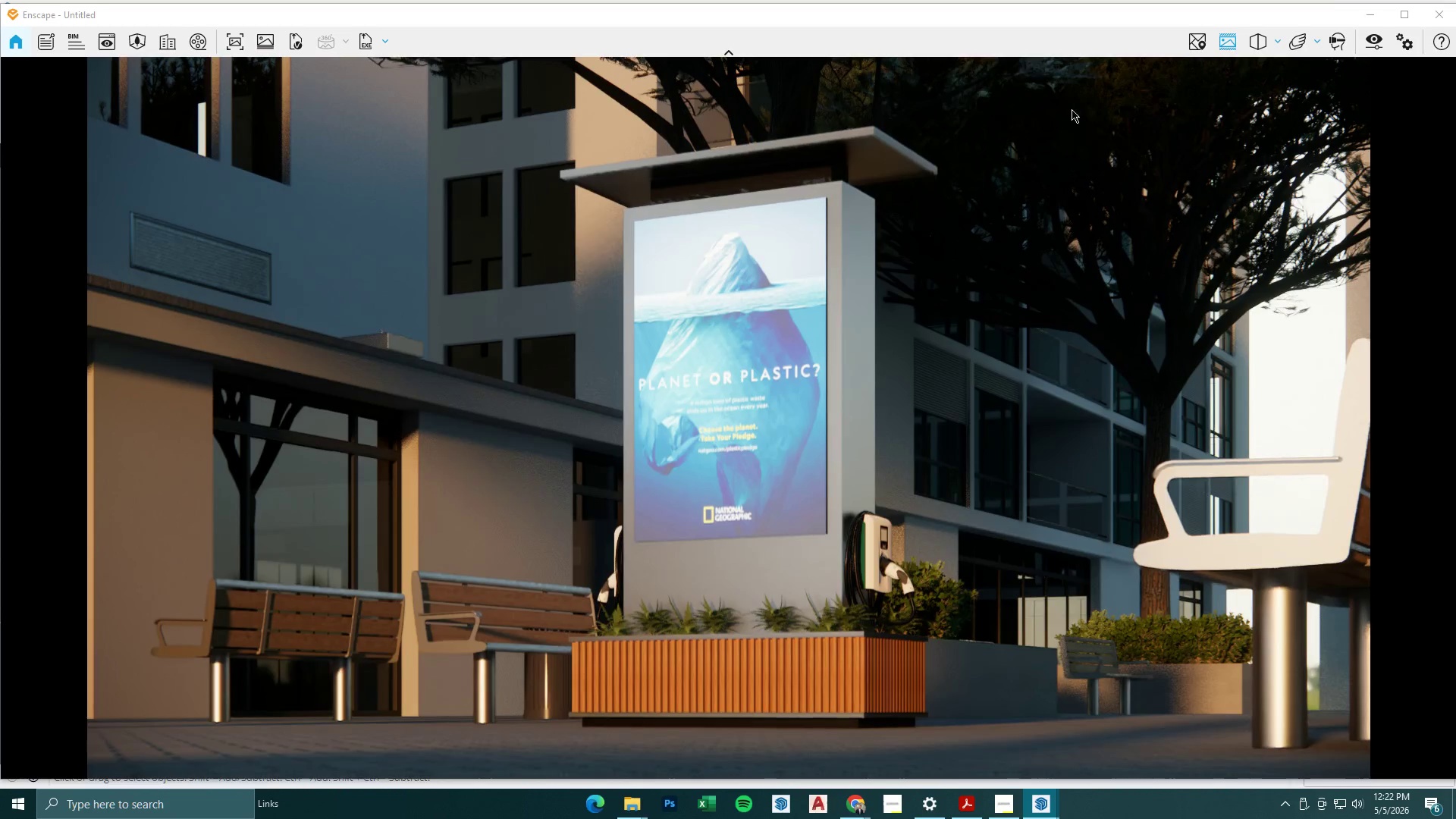 
left_click([1373, 36])
 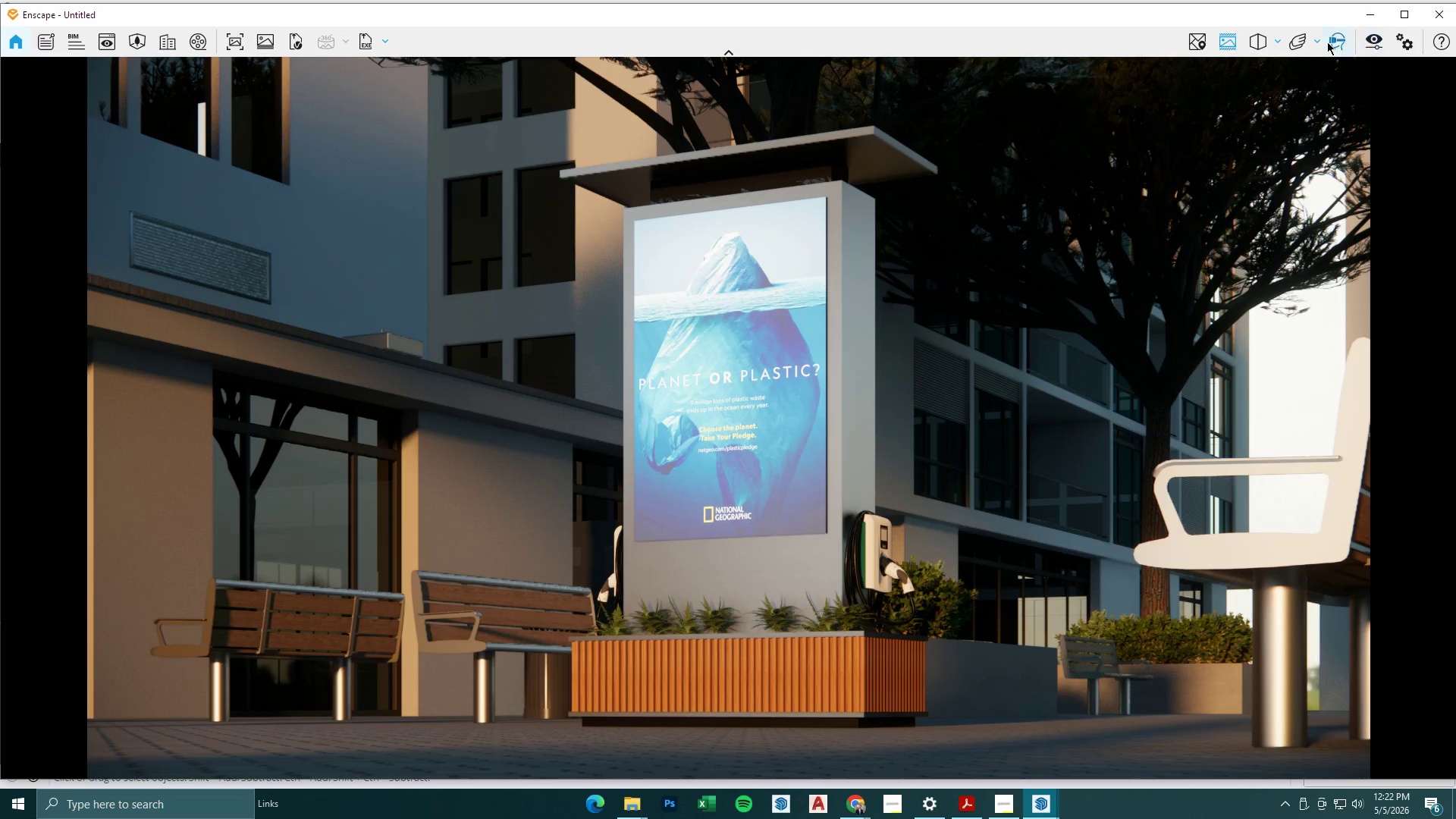 
left_click([1363, 41])
 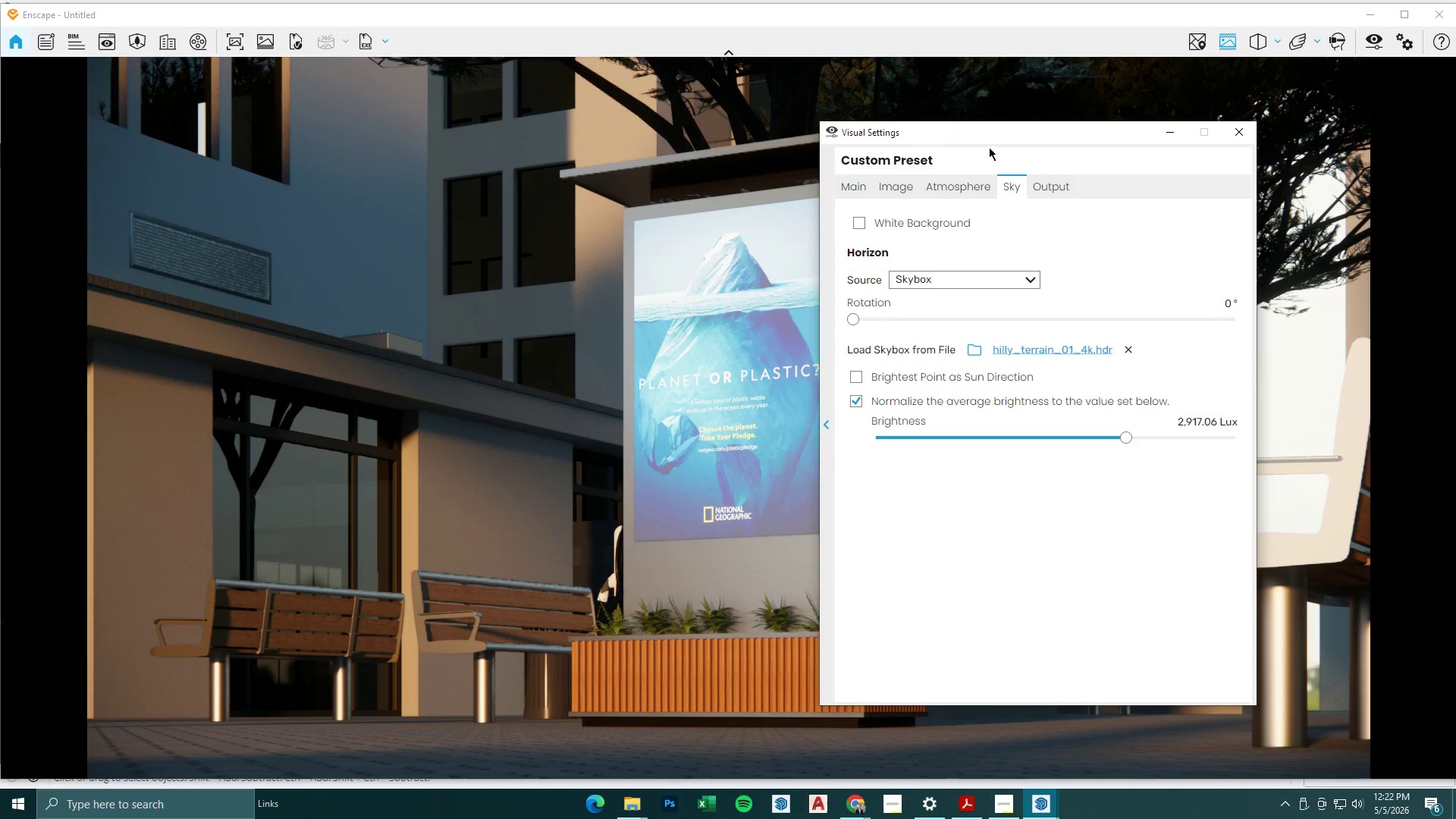 
left_click([889, 184])
 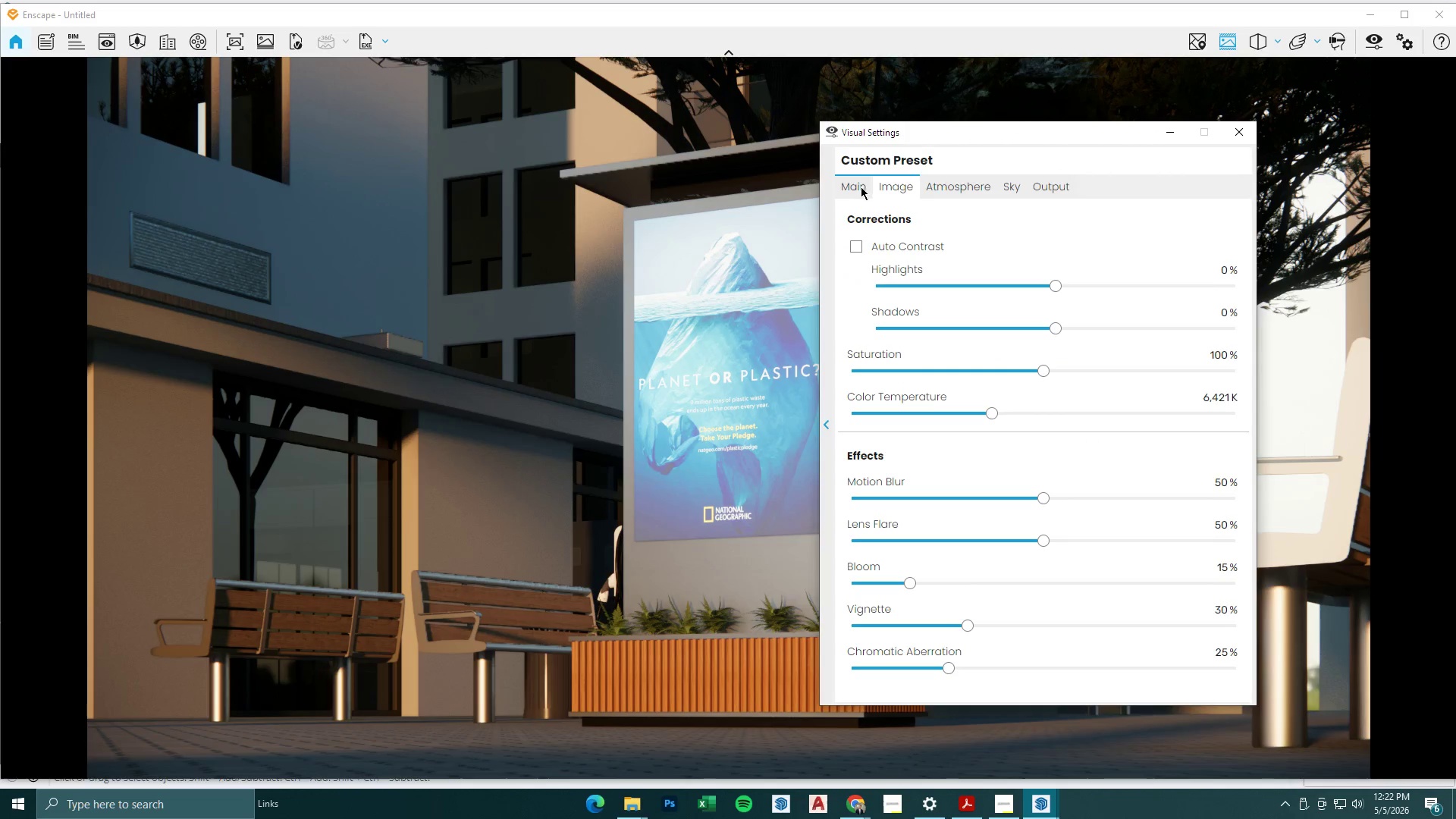 
left_click([890, 184])
 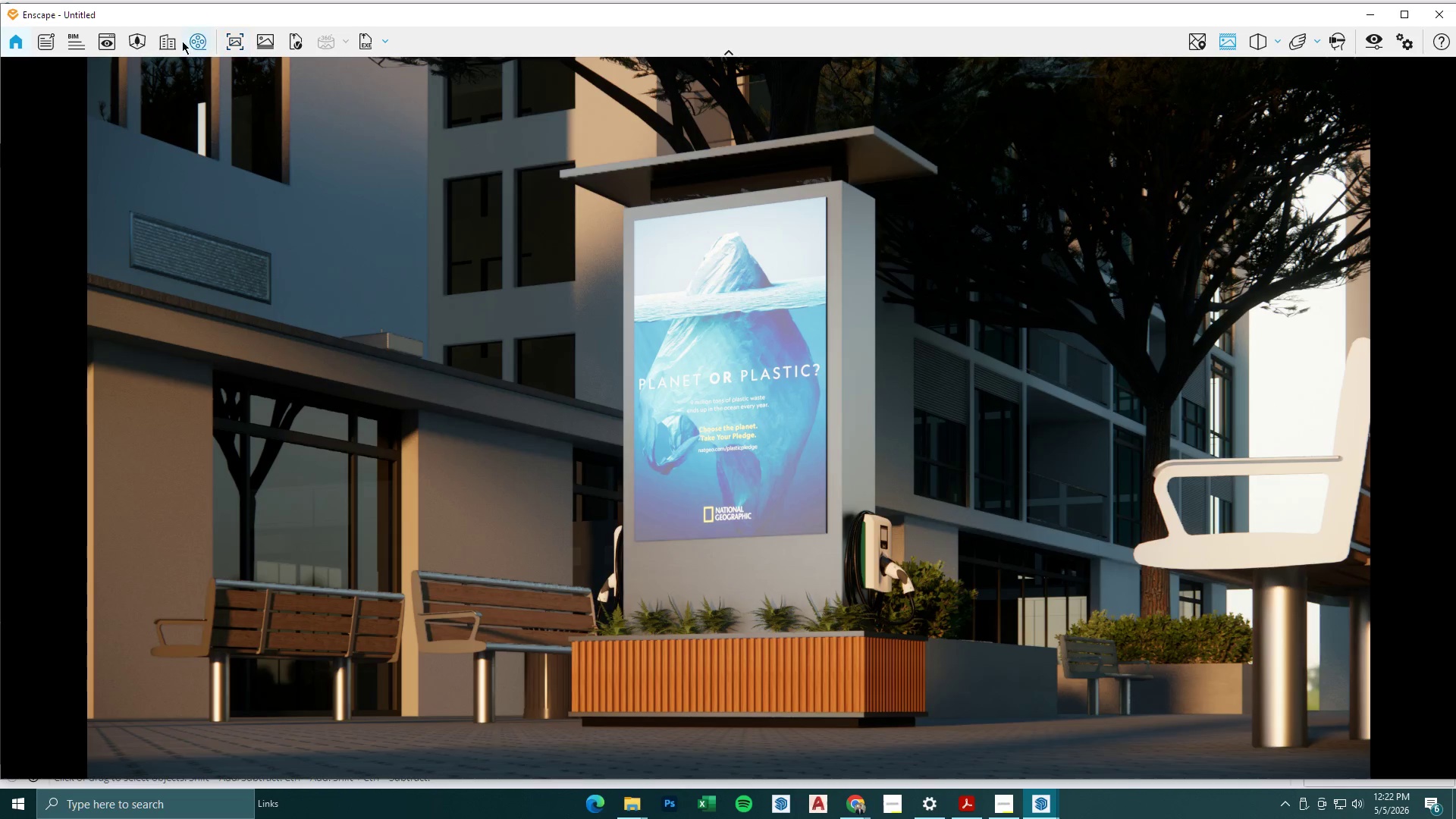 
left_click([112, 37])
 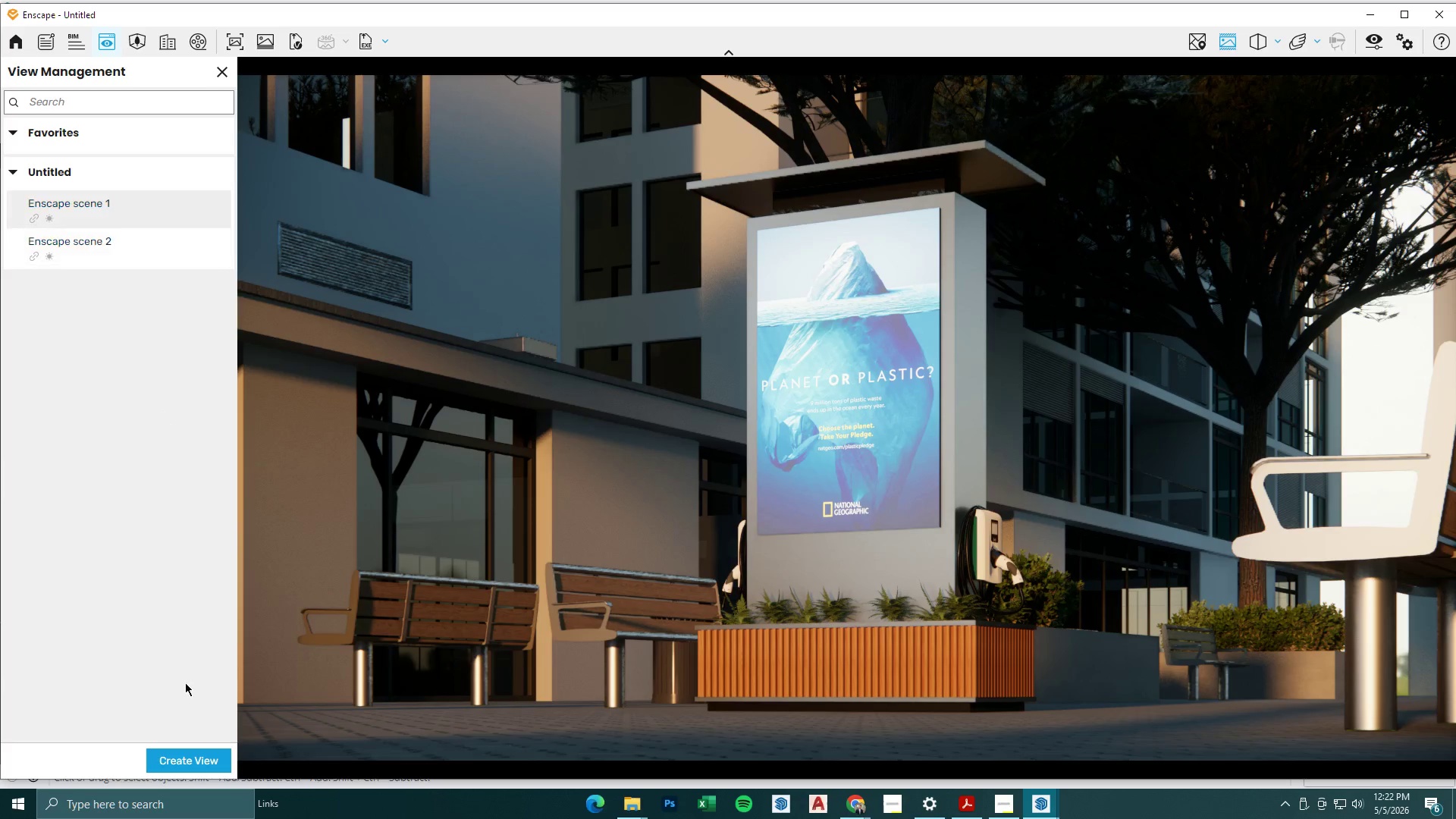 
left_click([190, 755])
 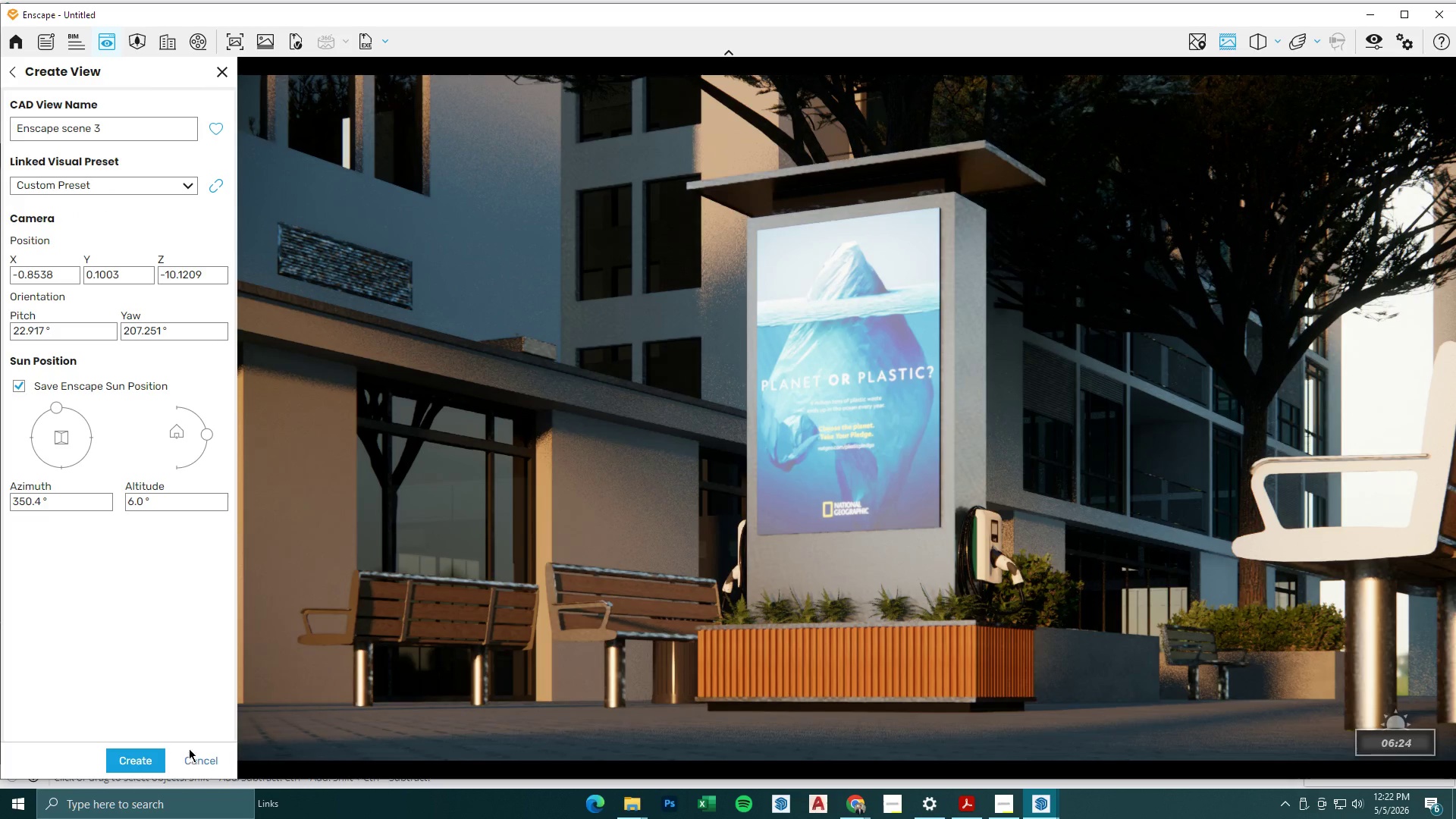 
left_click([155, 754])
 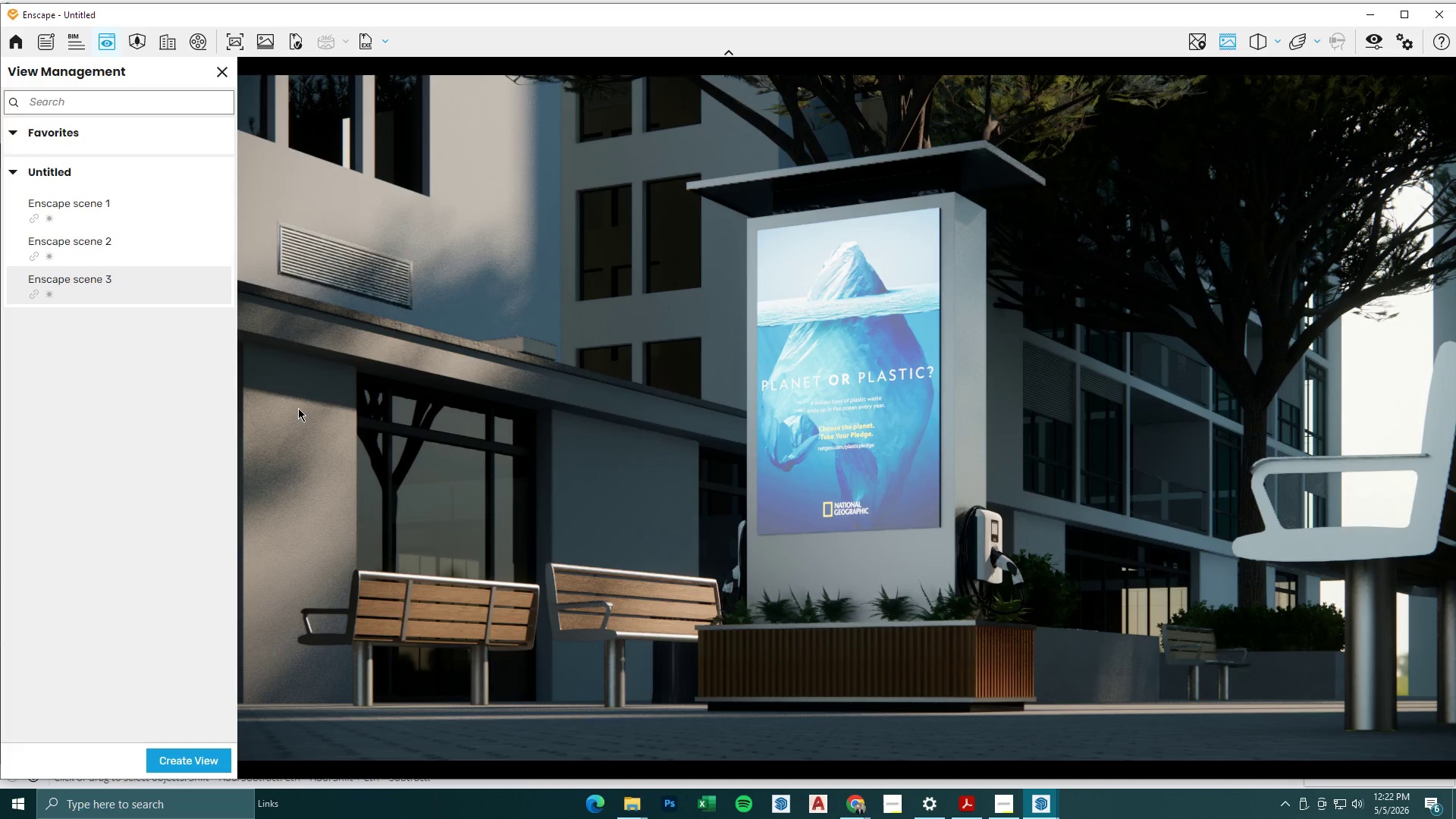 
left_click([197, 282])
 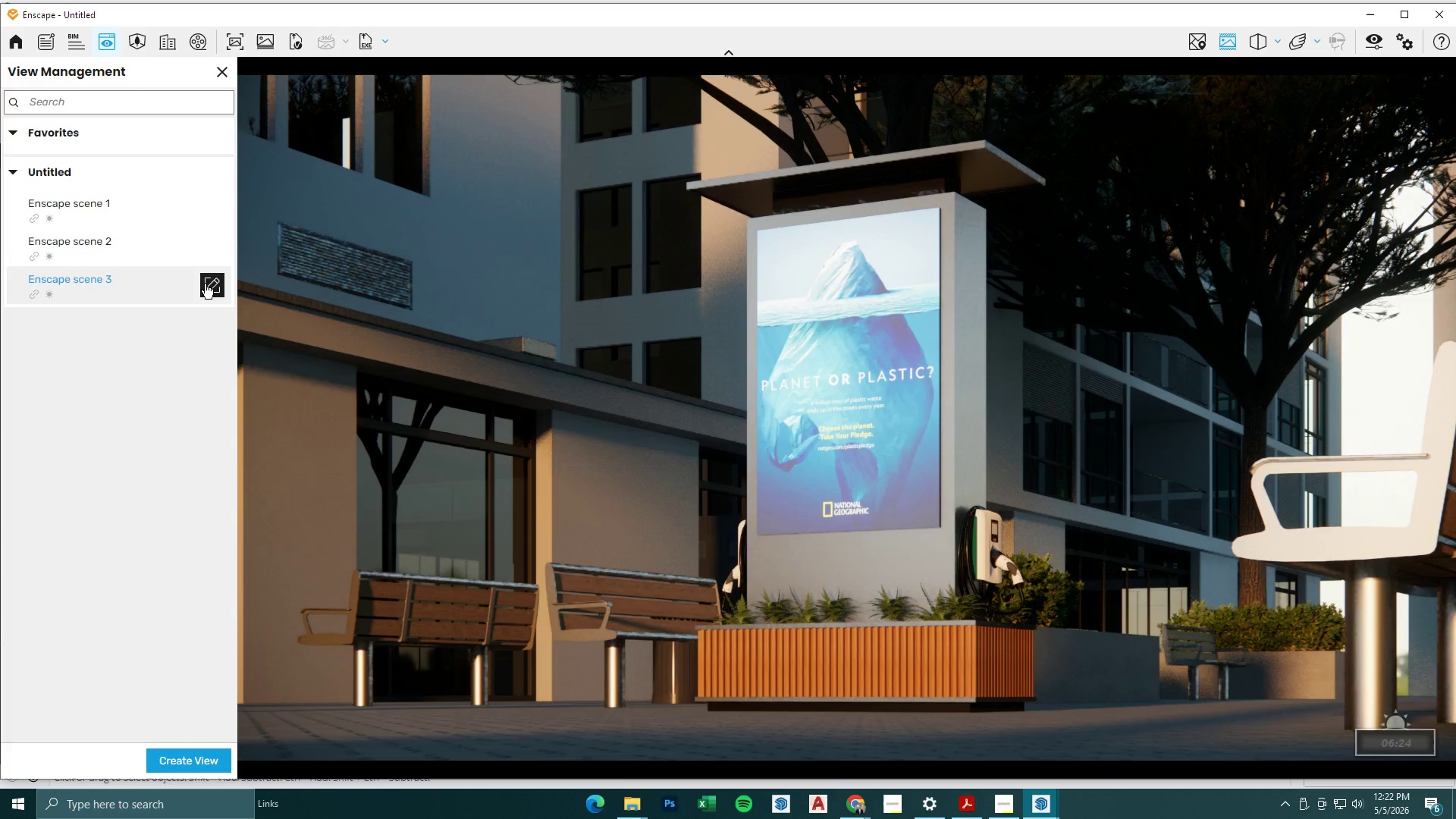 
left_click([155, 283])
 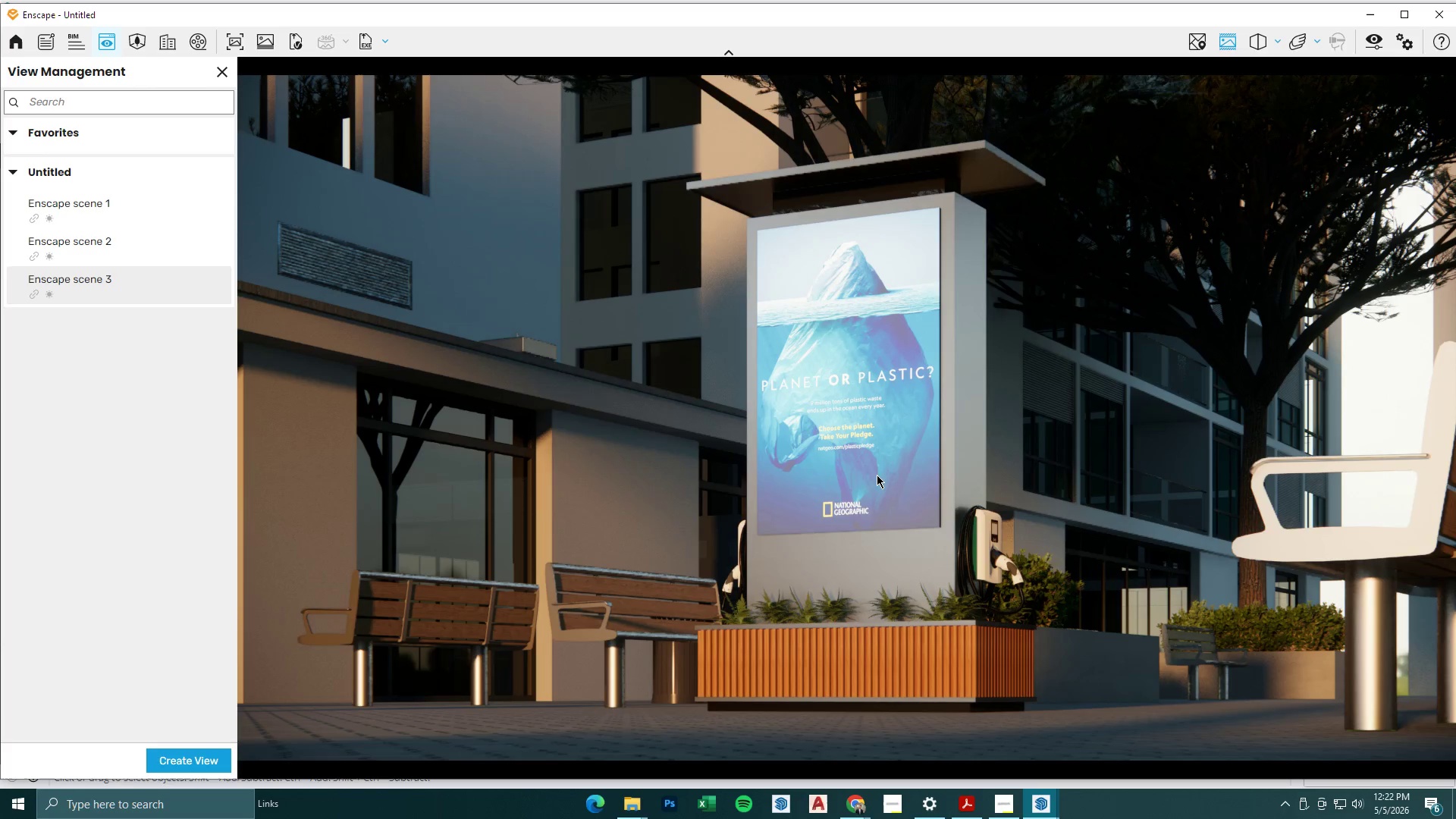 
wait(7.08)
 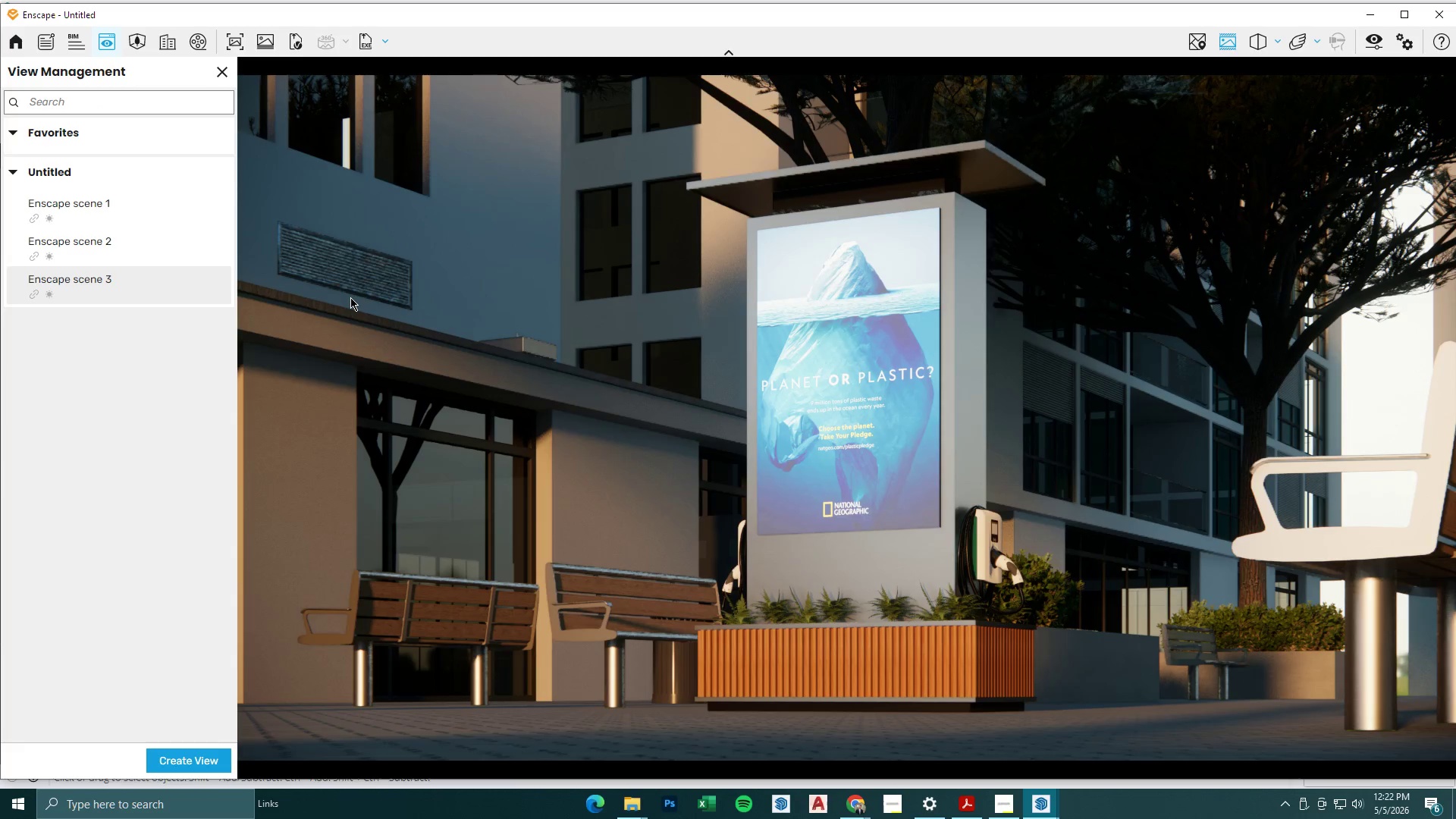 
left_click([1357, 17])
 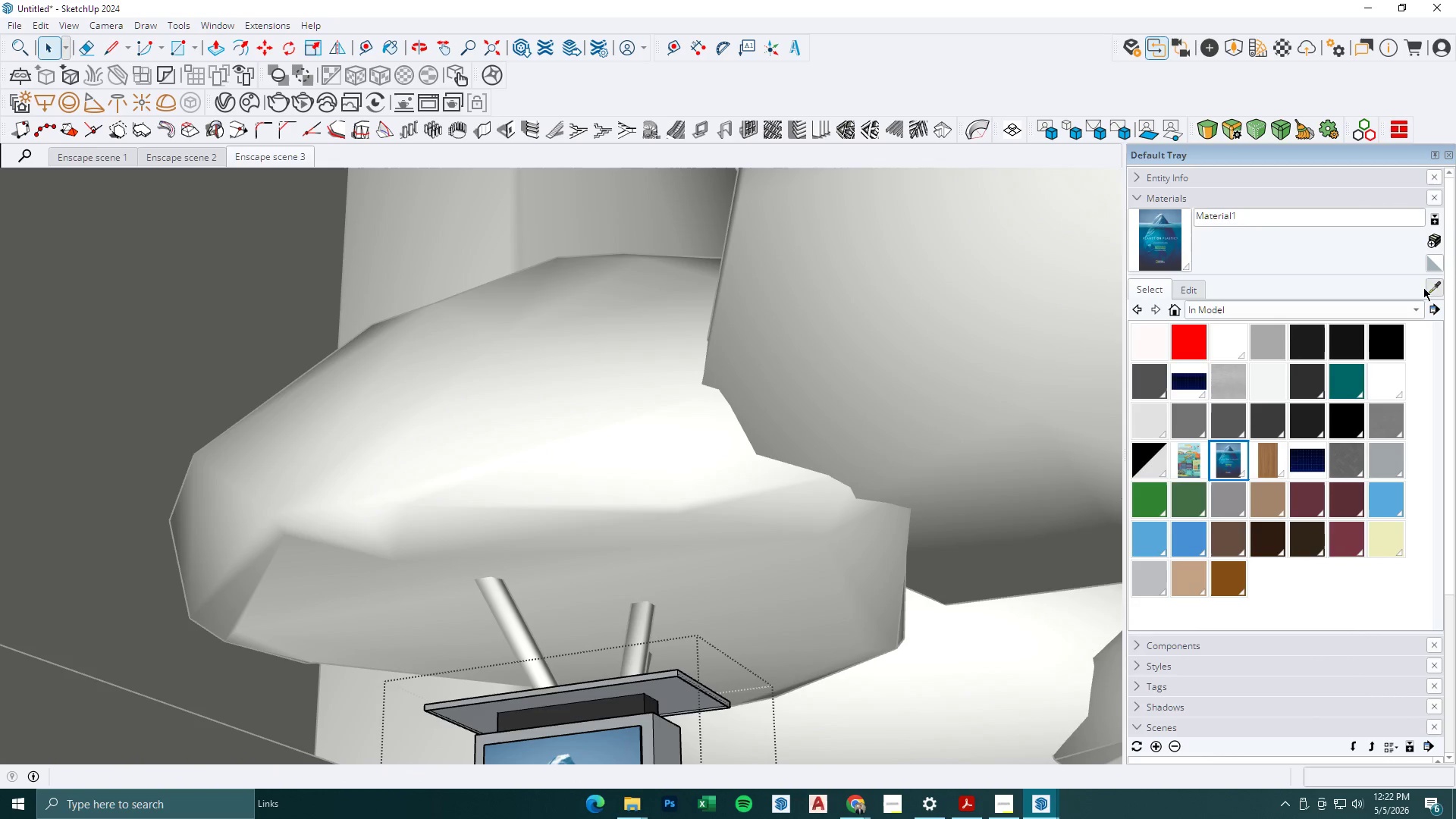 
scroll: coordinate [661, 478], scroll_direction: down, amount: 2.0
 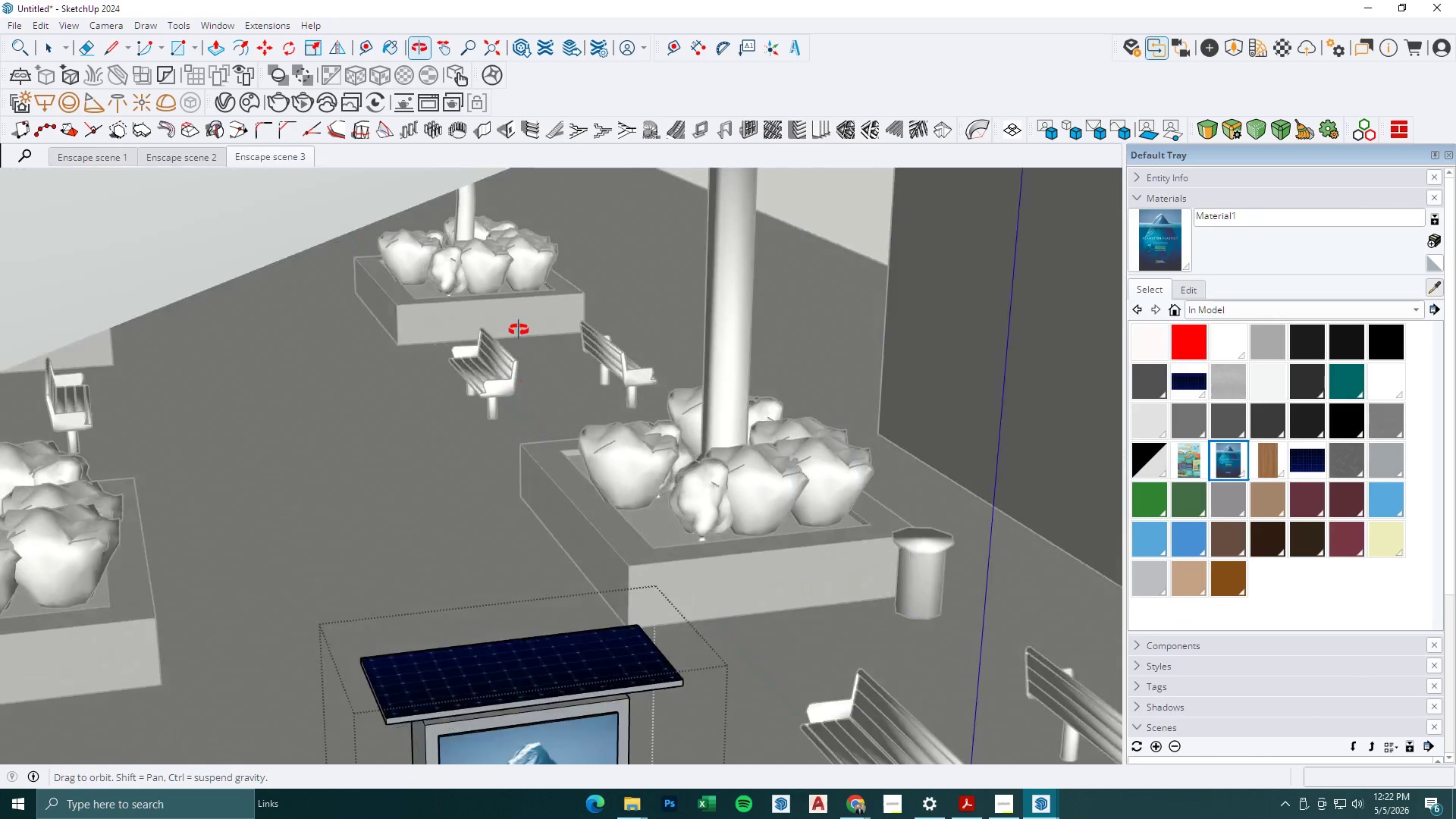 
left_click([482, 451])
 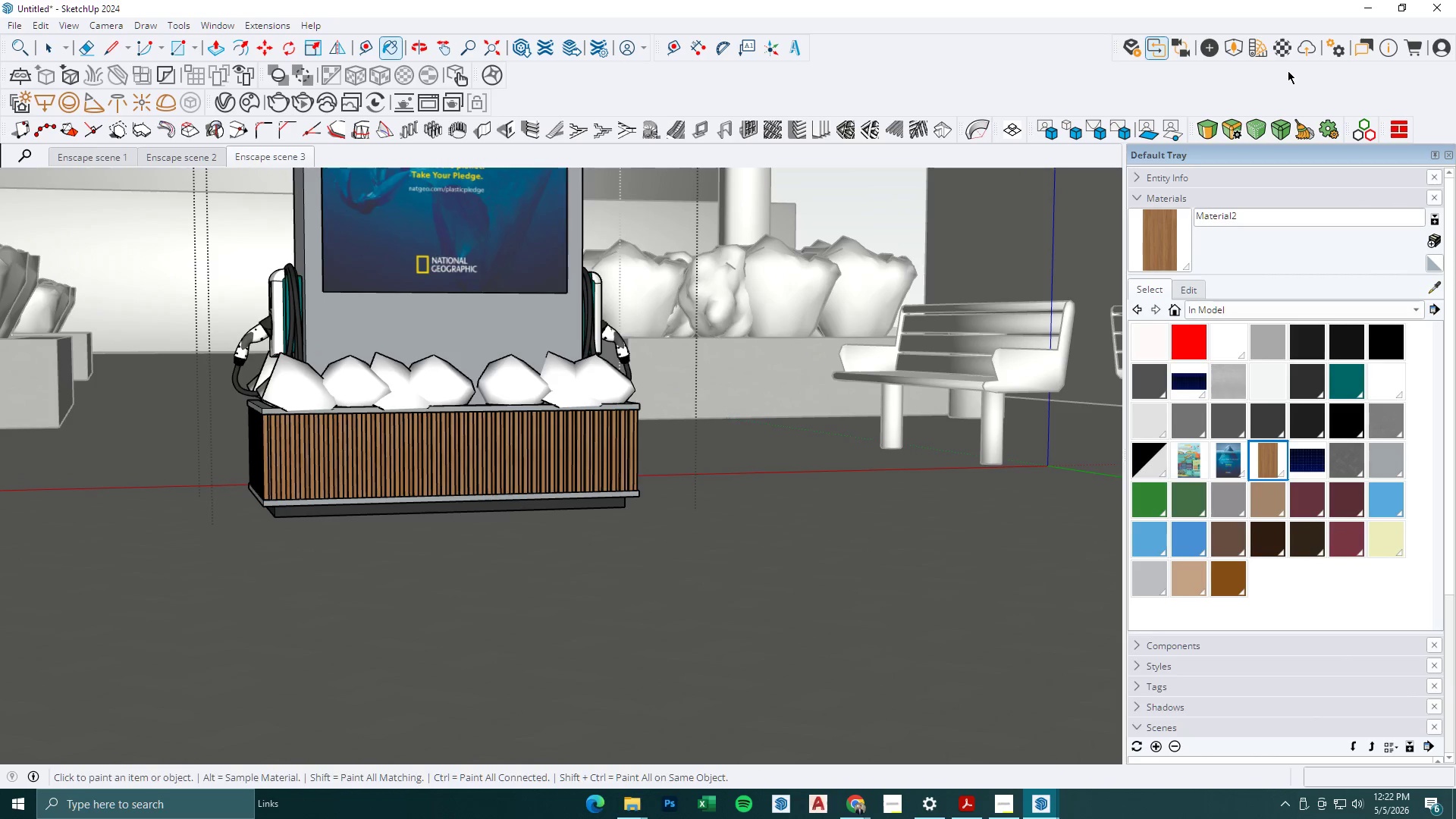 
scroll: coordinate [482, 494], scroll_direction: up, amount: 3.0
 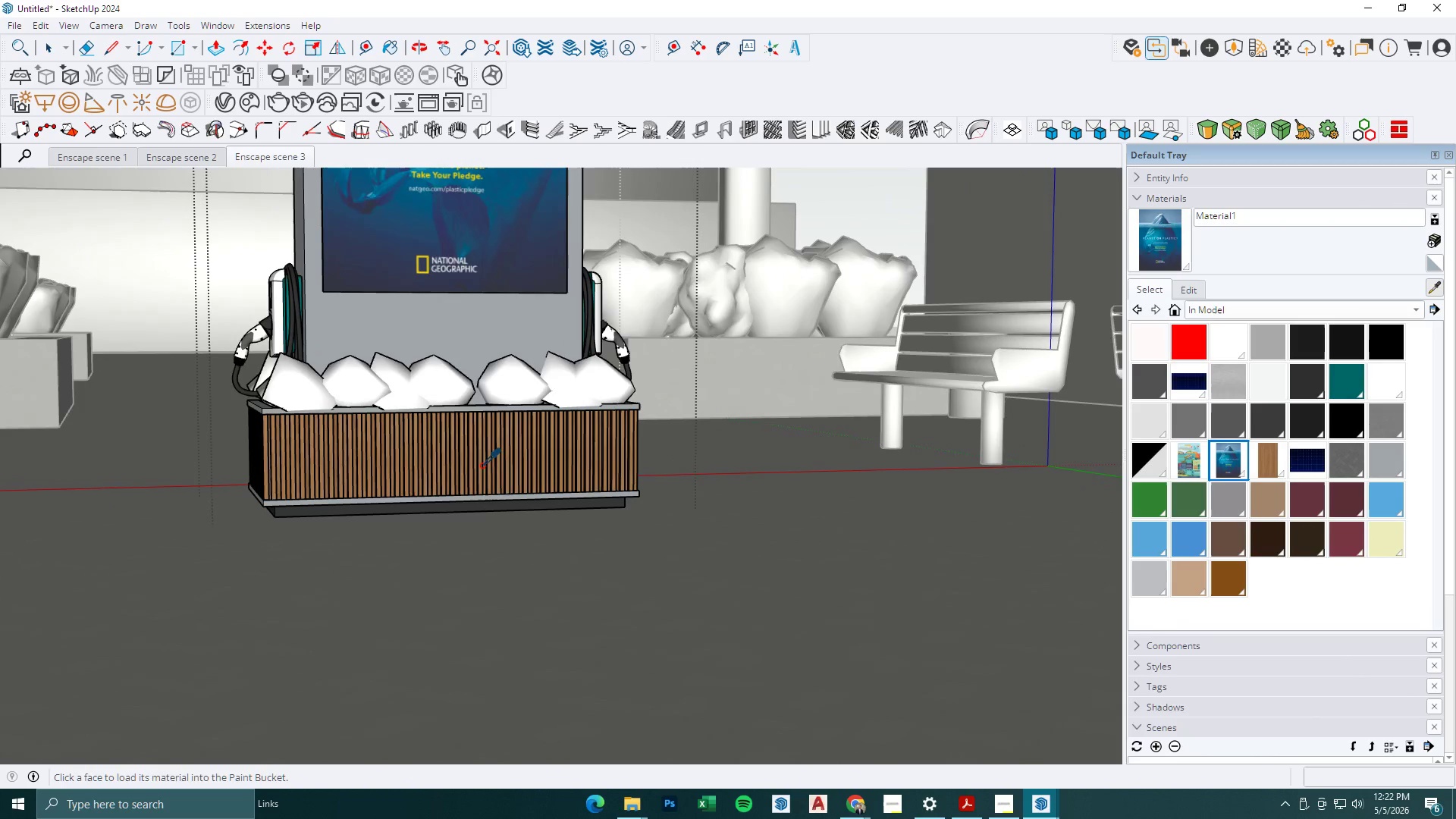 
left_click([1281, 47])
 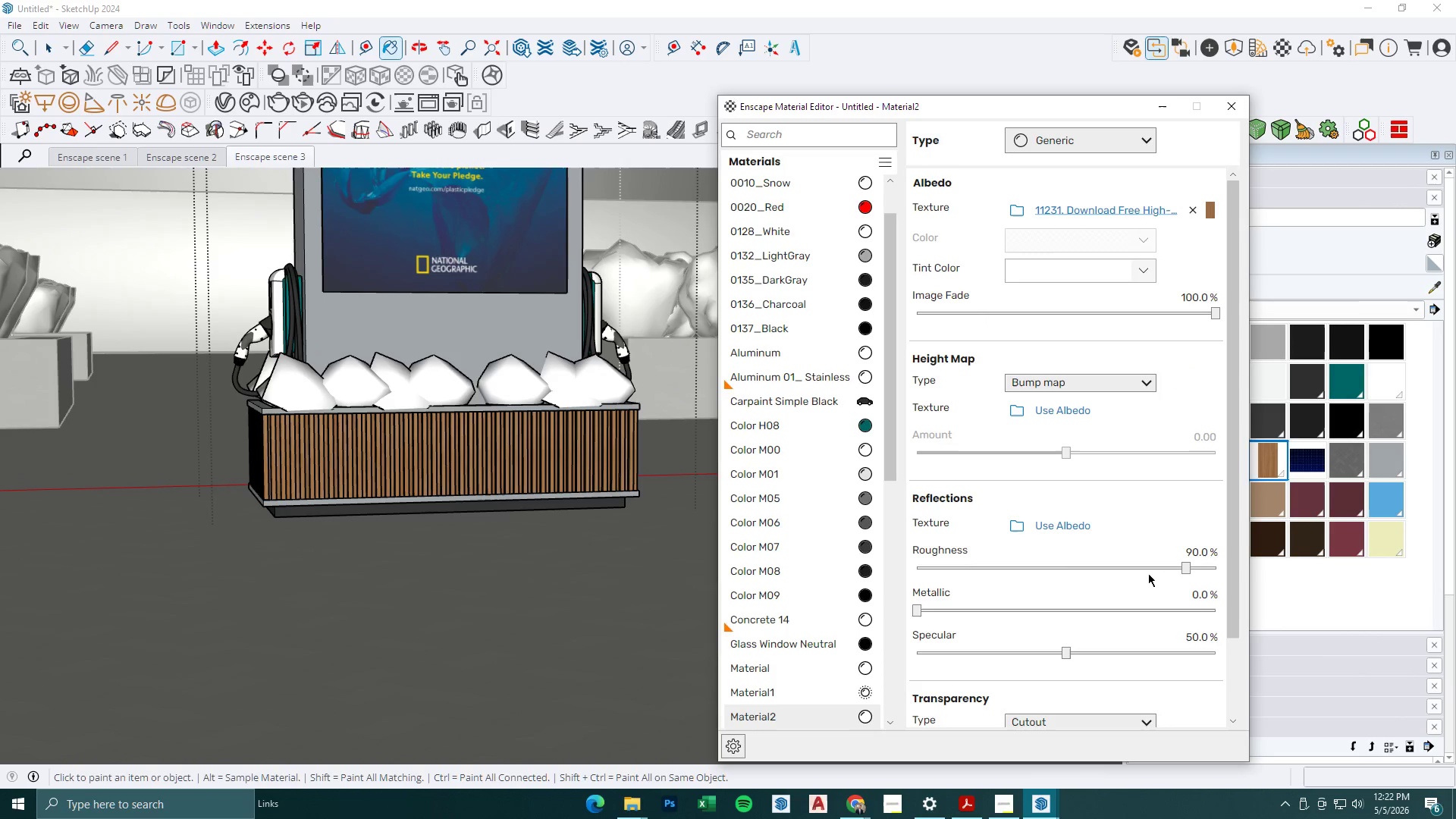 
left_click_drag(start_coordinate=[1182, 563], to_coordinate=[992, 567])
 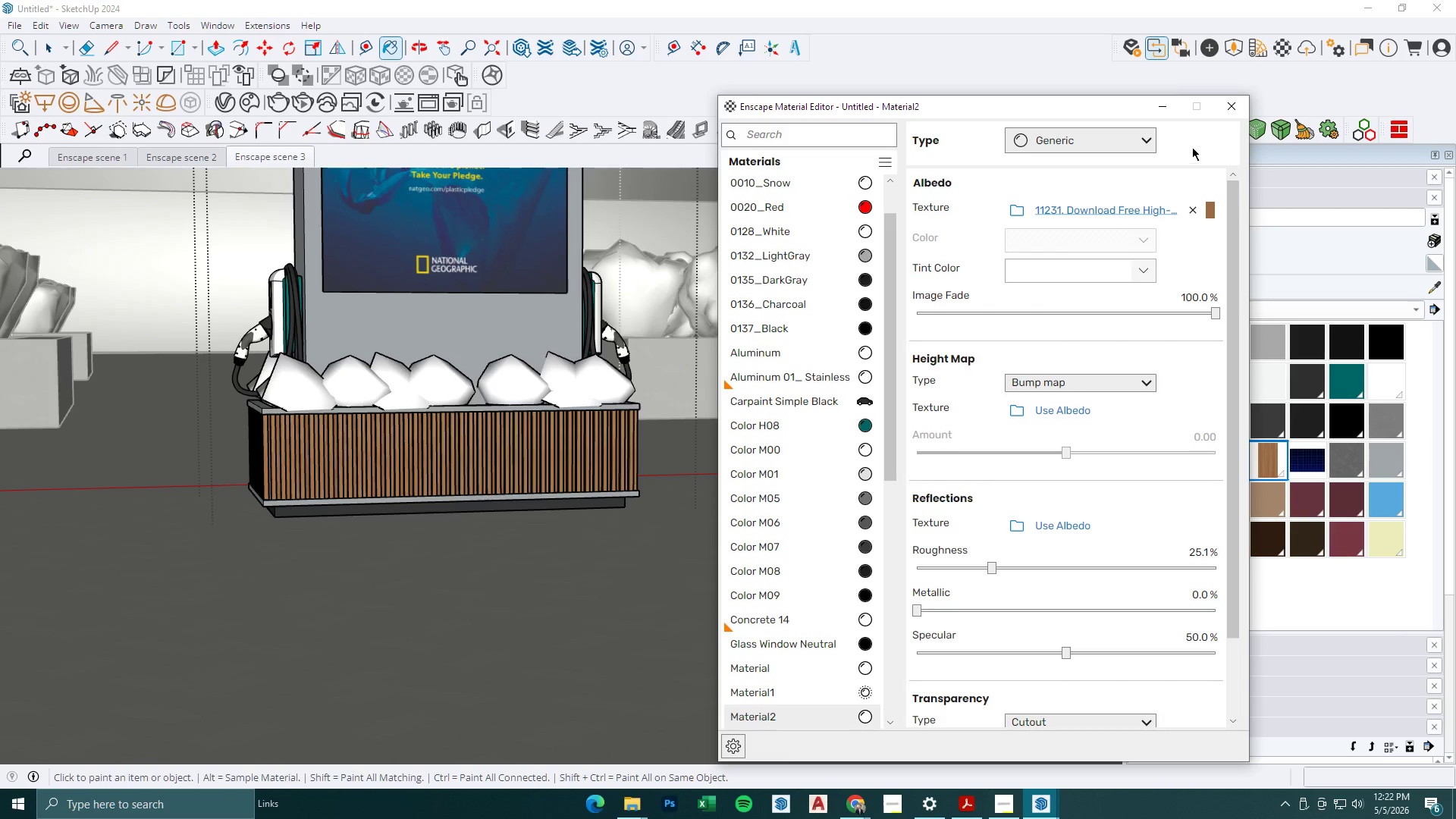 
left_click([1159, 100])
 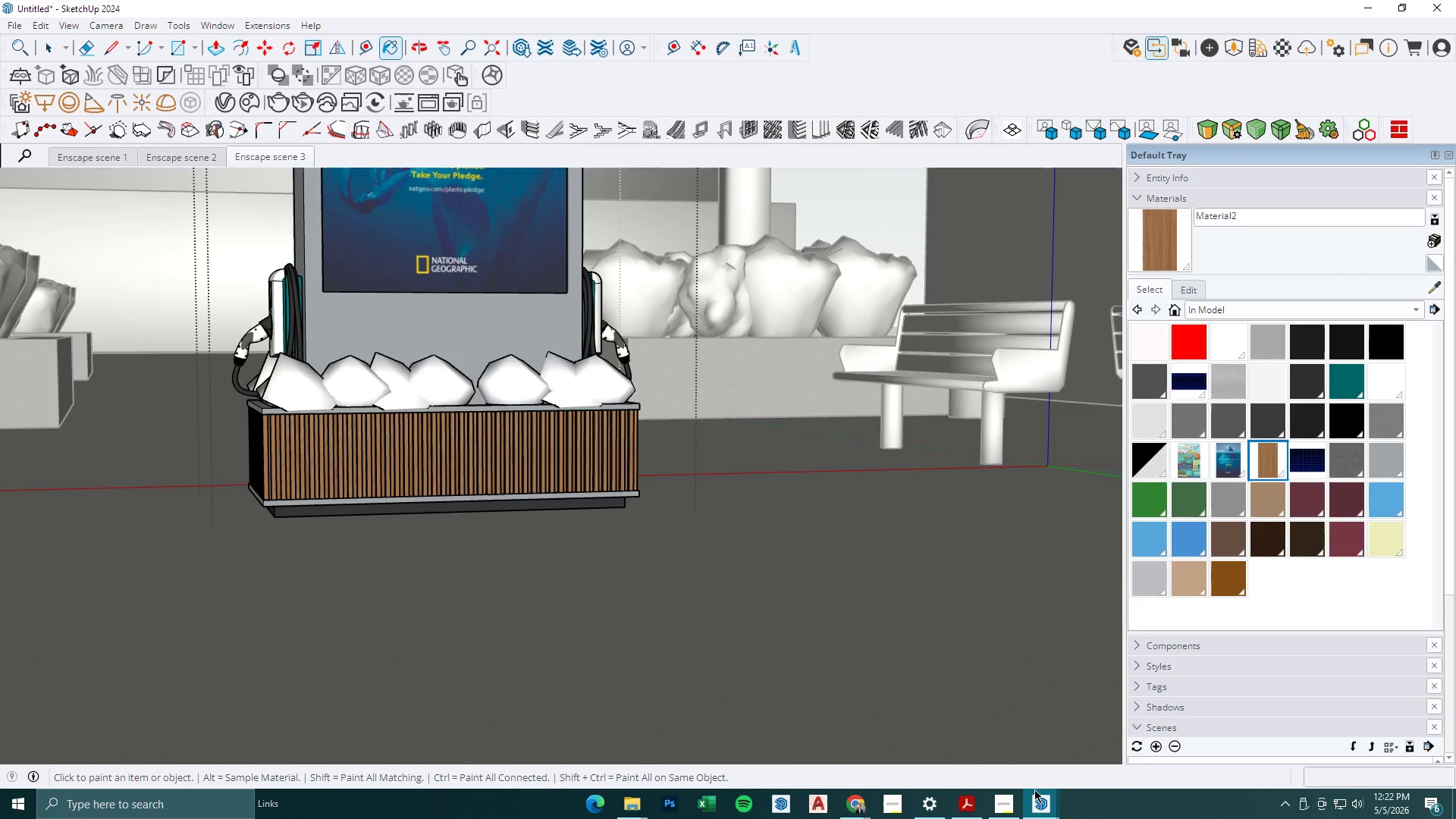 
left_click([1056, 812])
 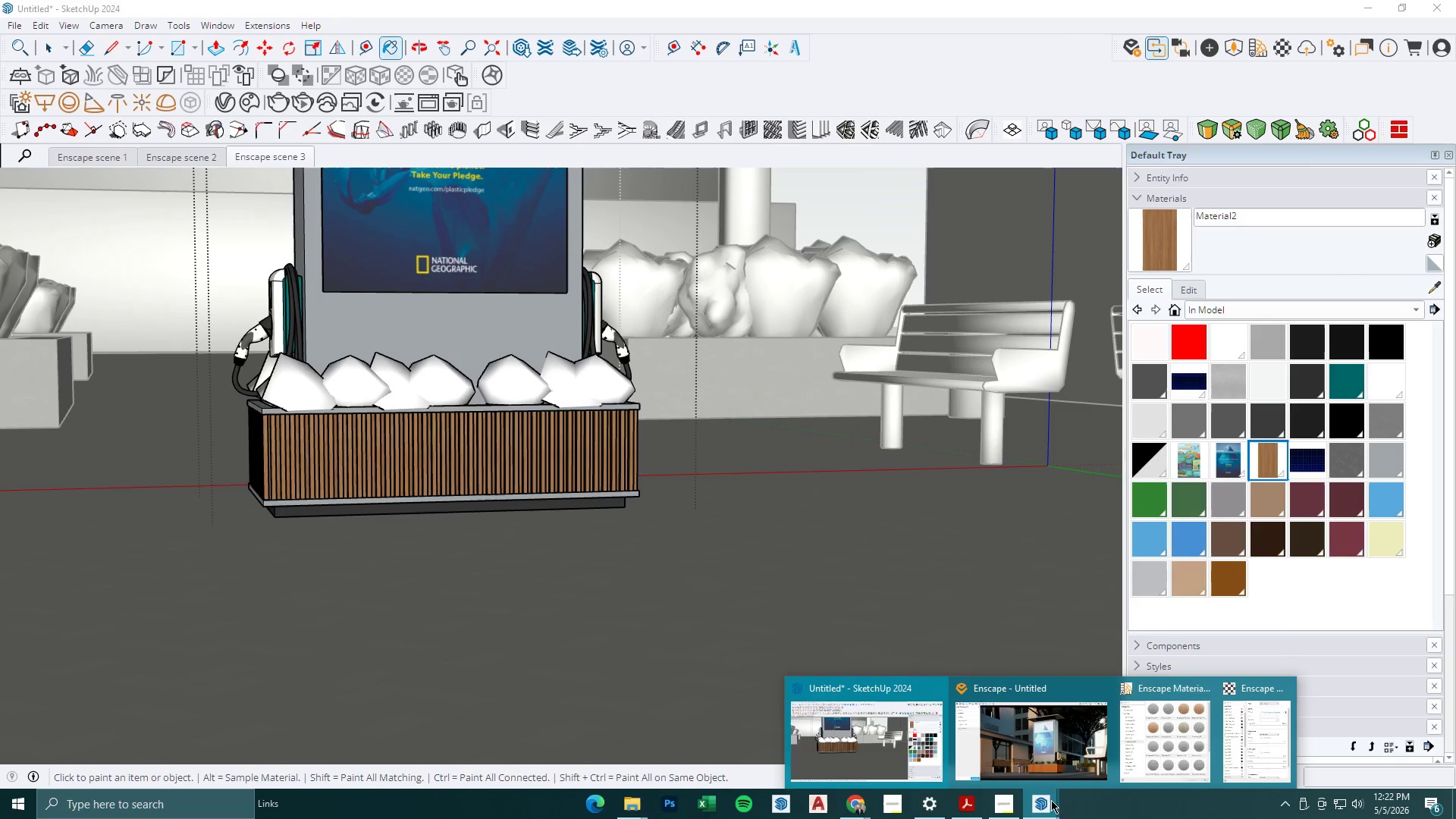 
left_click([1061, 772])
 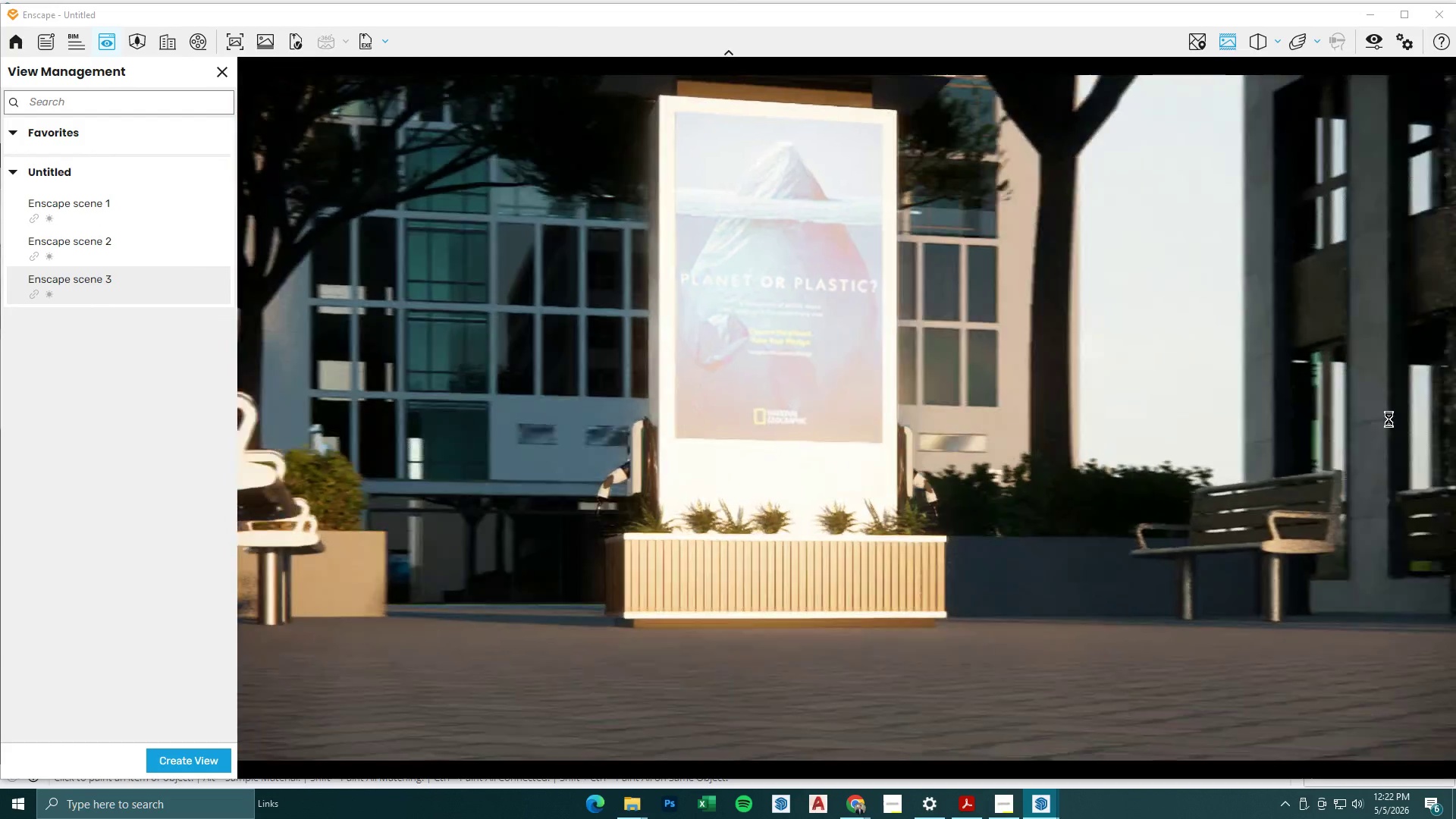 
wait(5.19)
 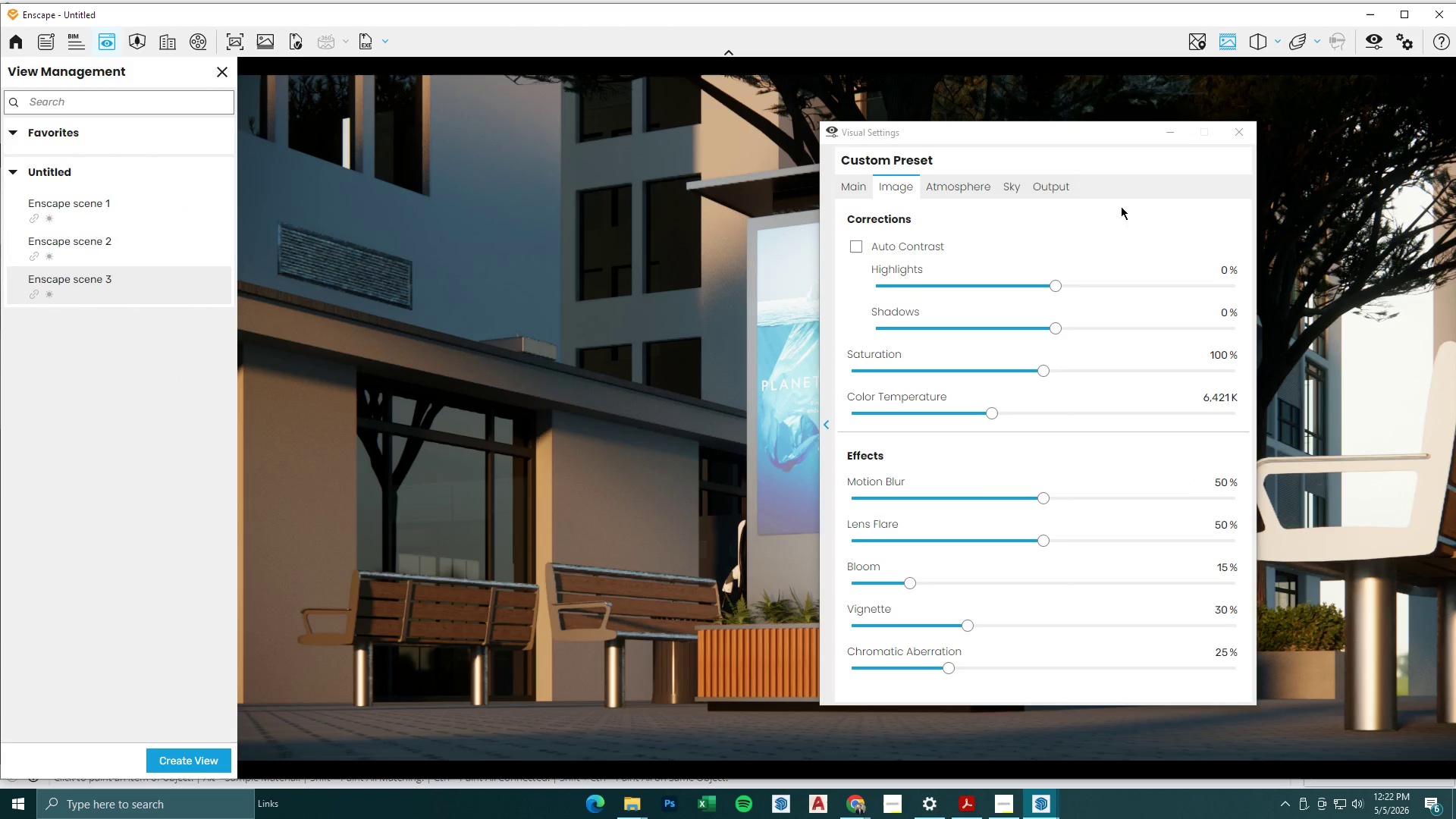 
type(ae)
 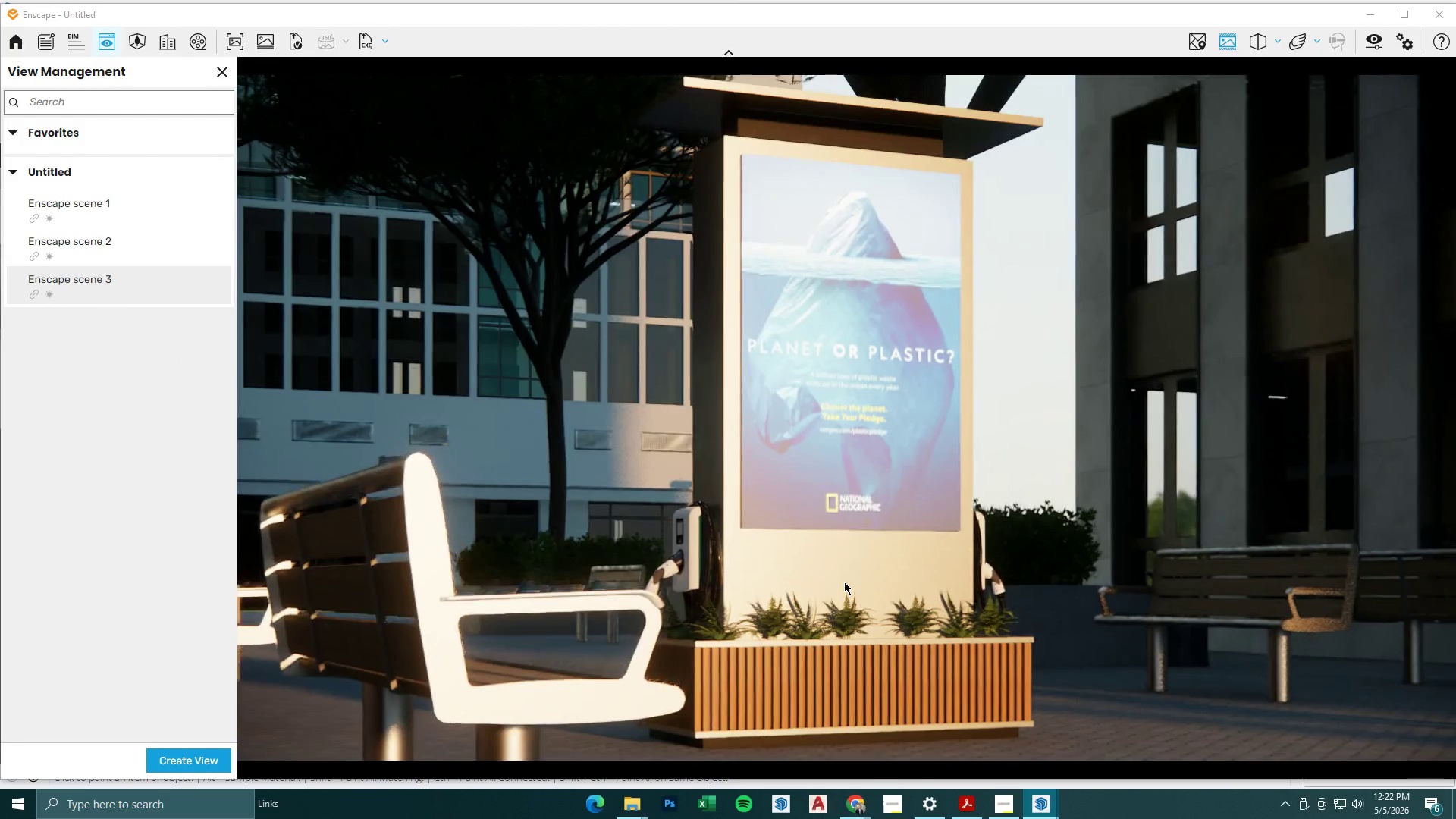 
hold_key(key=W, duration=0.55)
 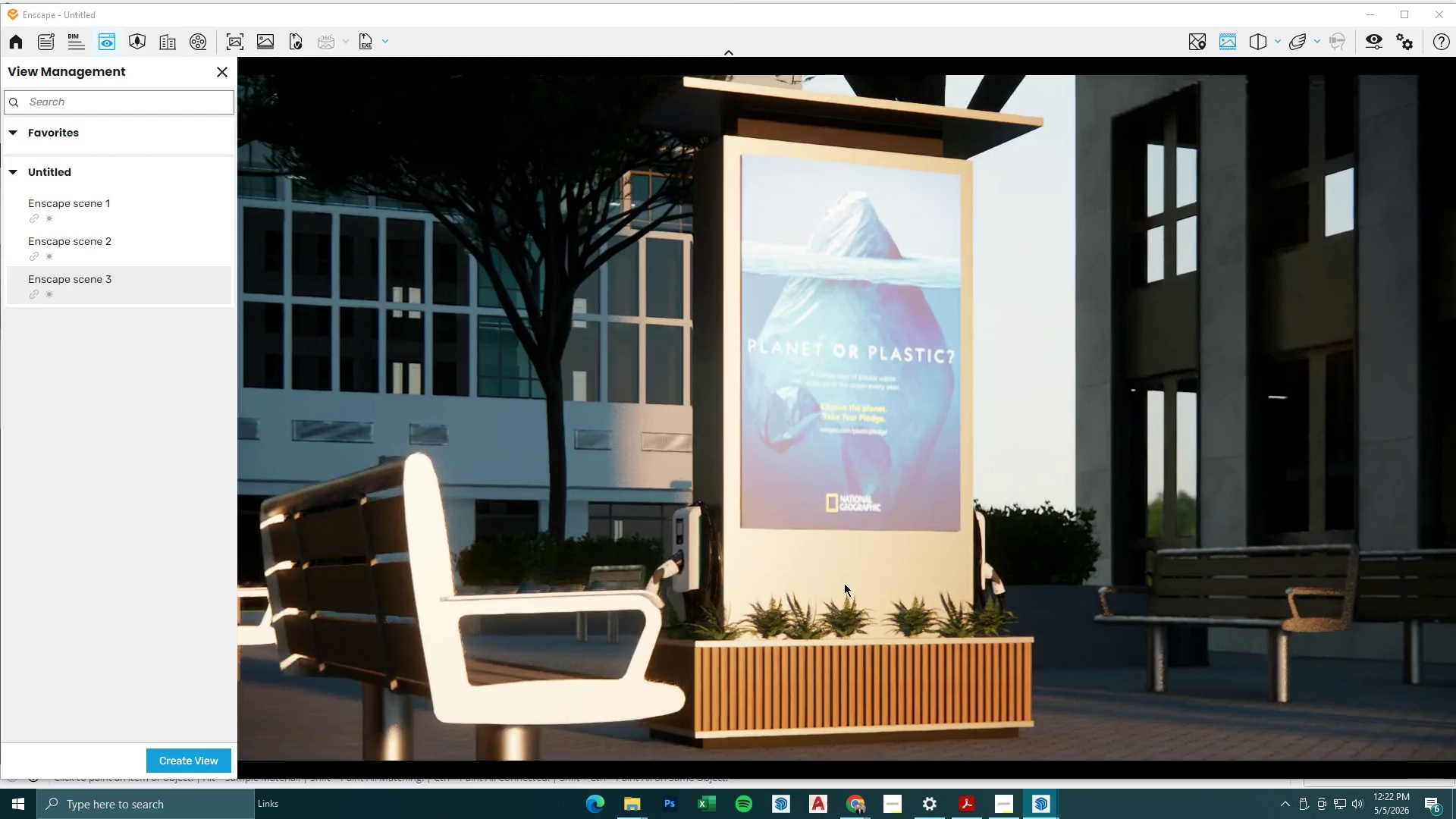 
hold_key(key=S, duration=0.64)
 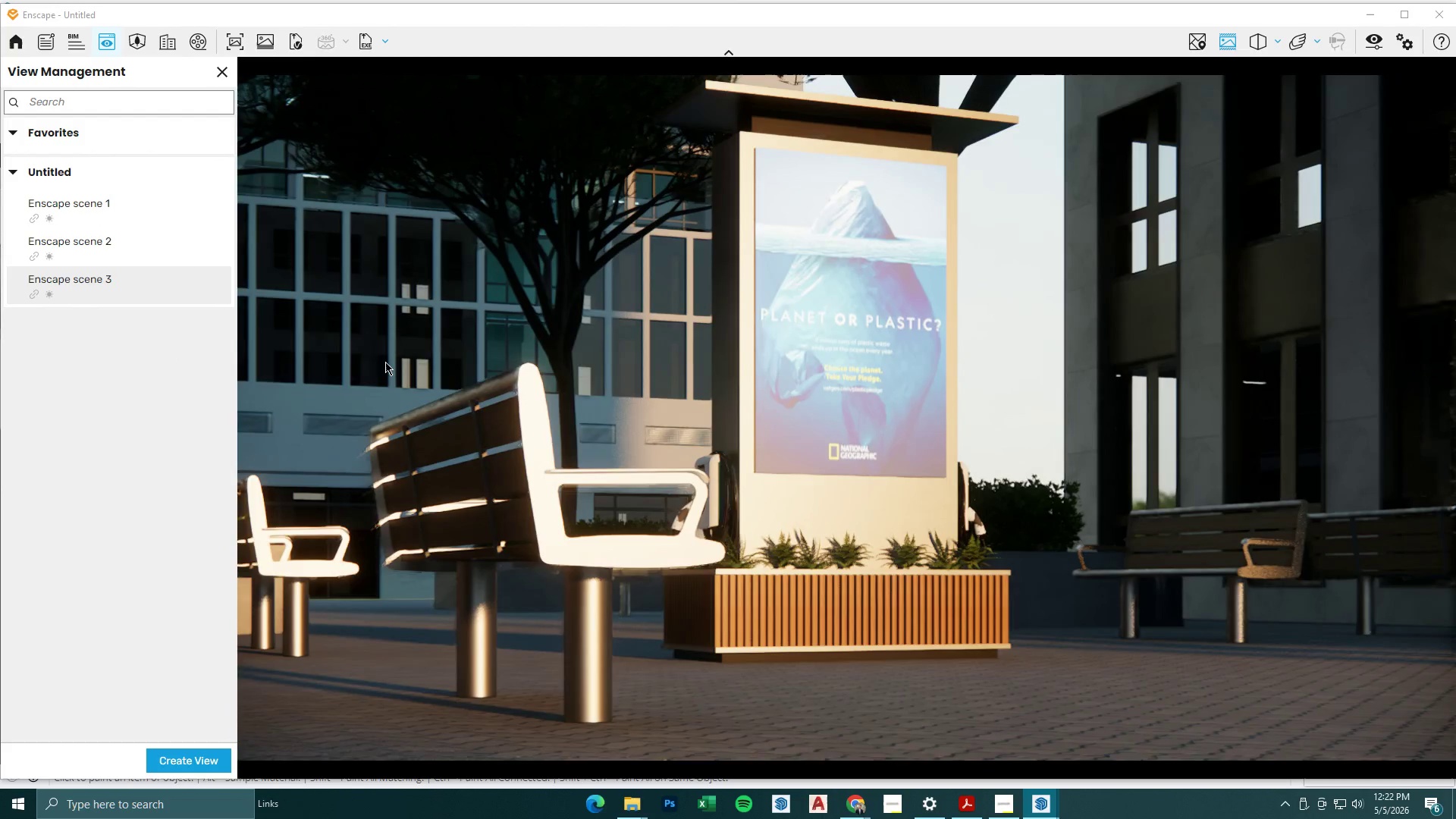 
key(S)
 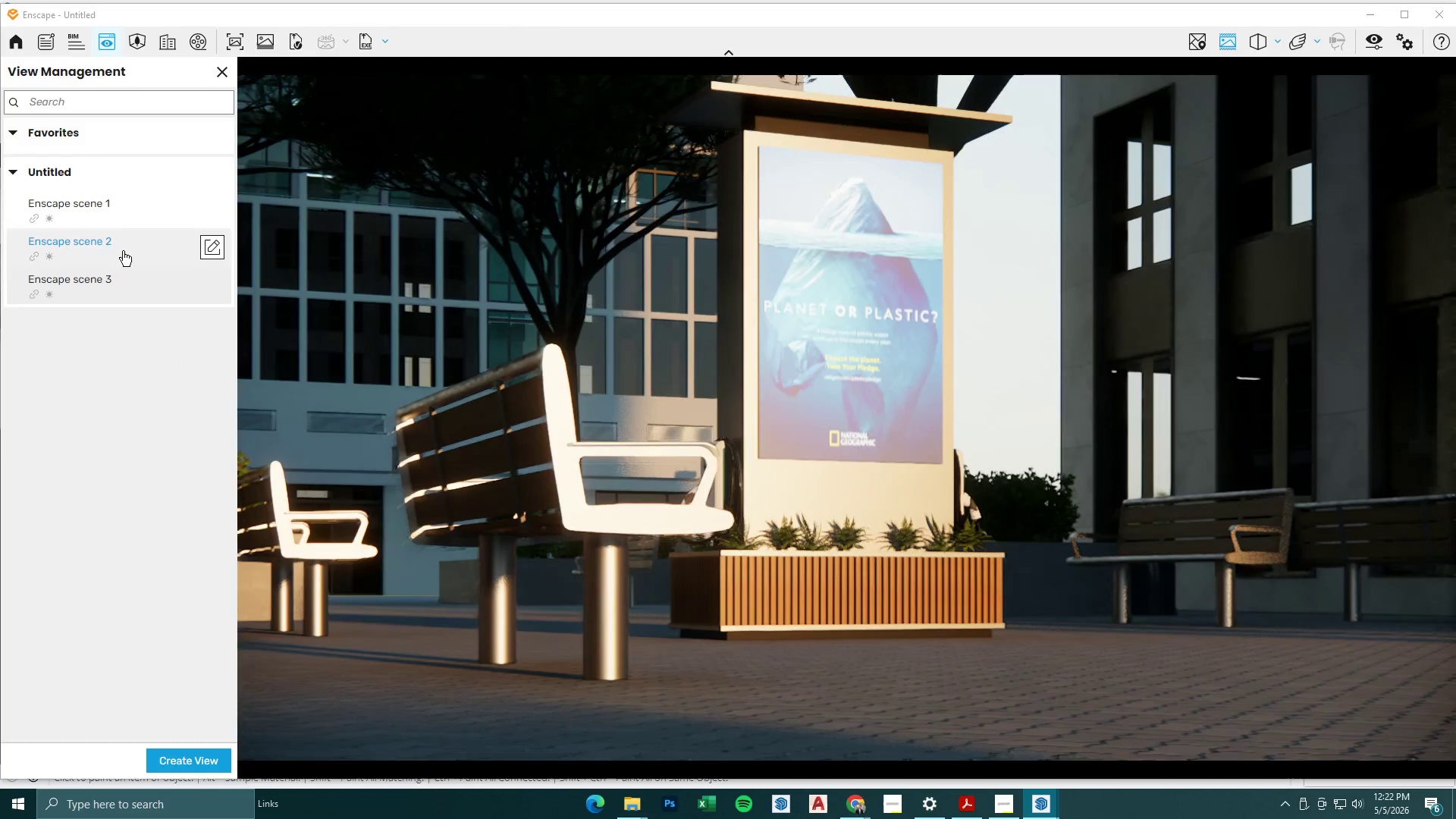 
left_click([120, 246])
 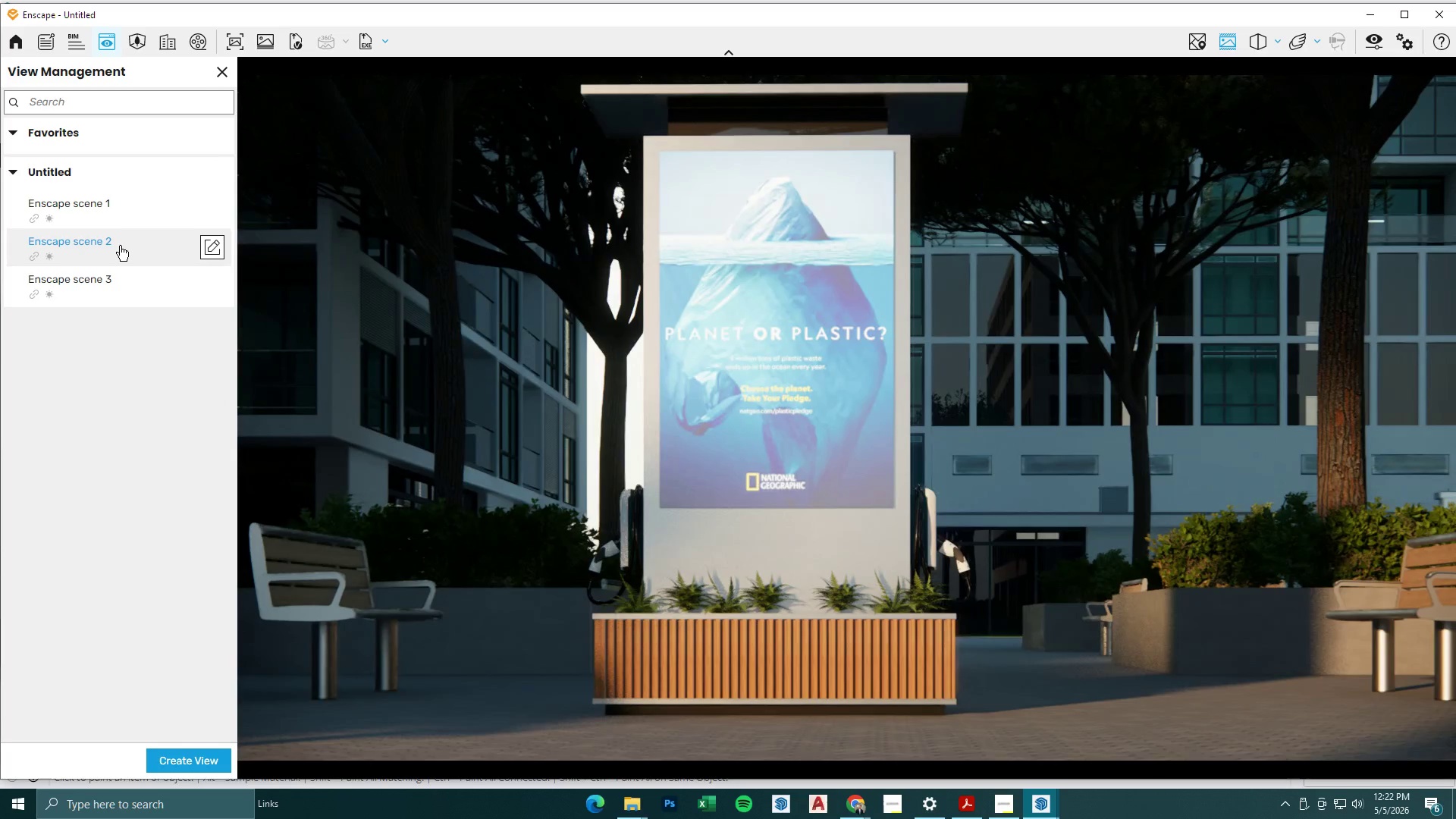 
left_click([109, 280])
 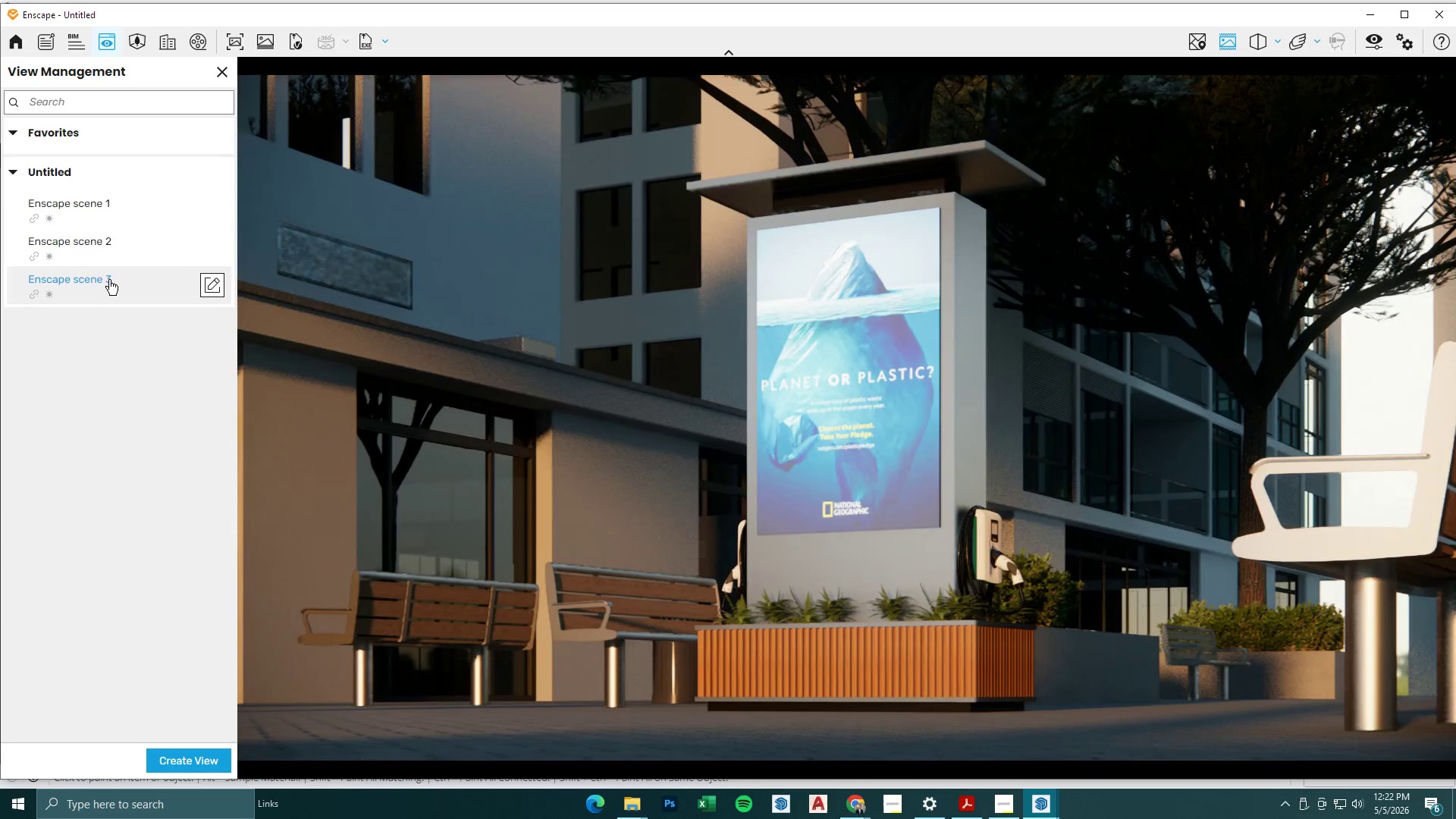 
left_click([107, 265])
 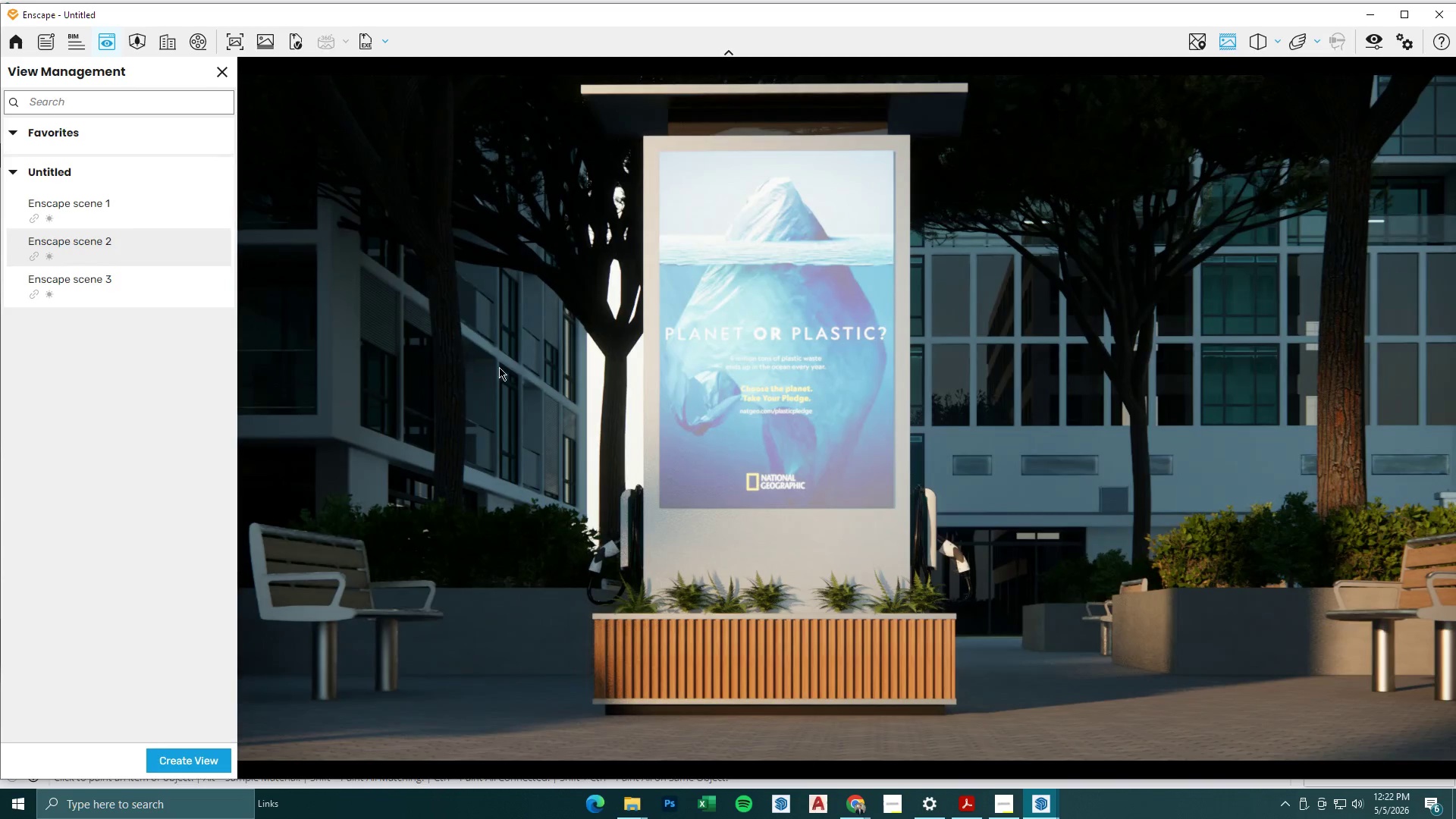 
hold_key(key=S, duration=0.55)
 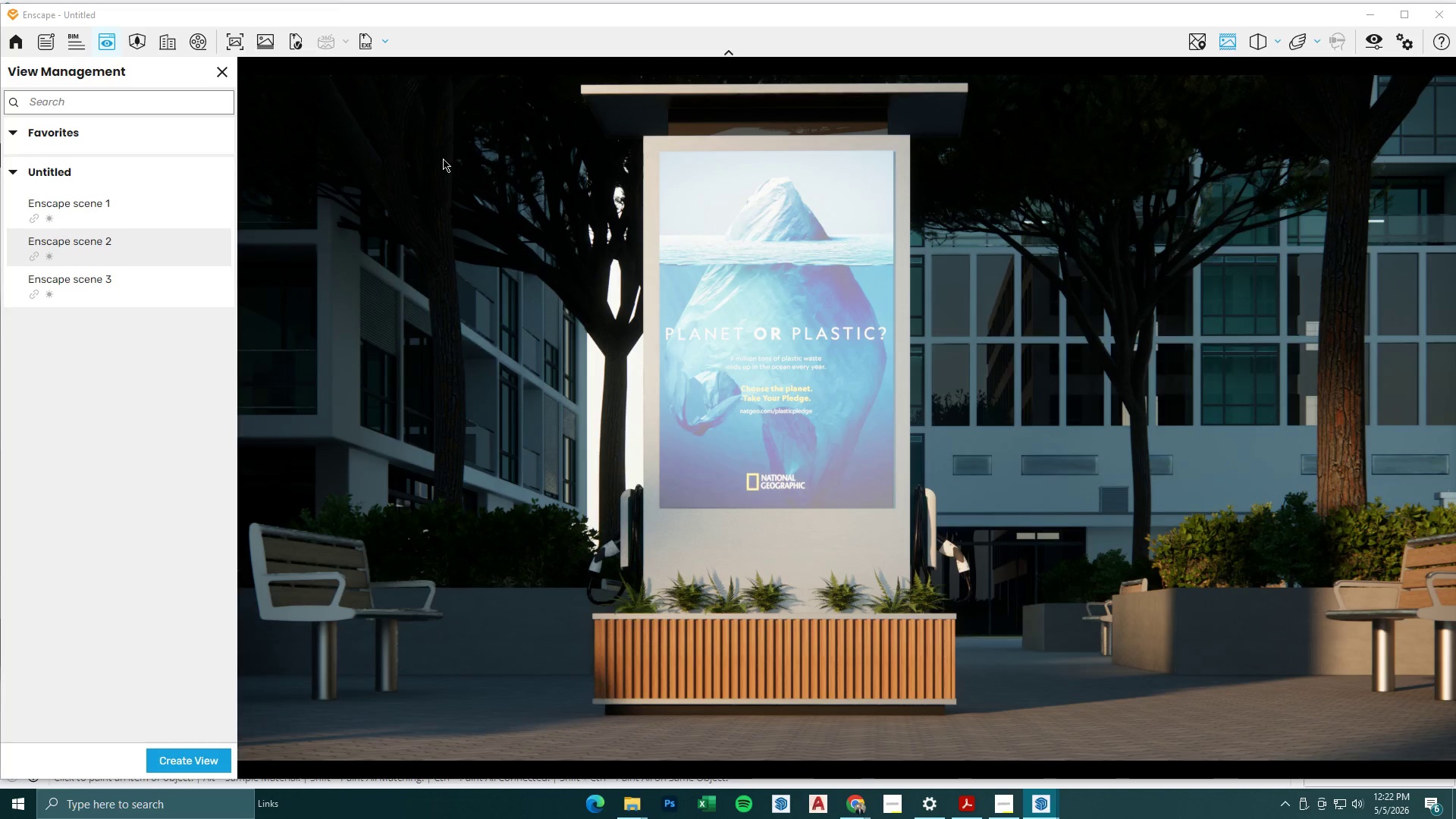 
key(A)
 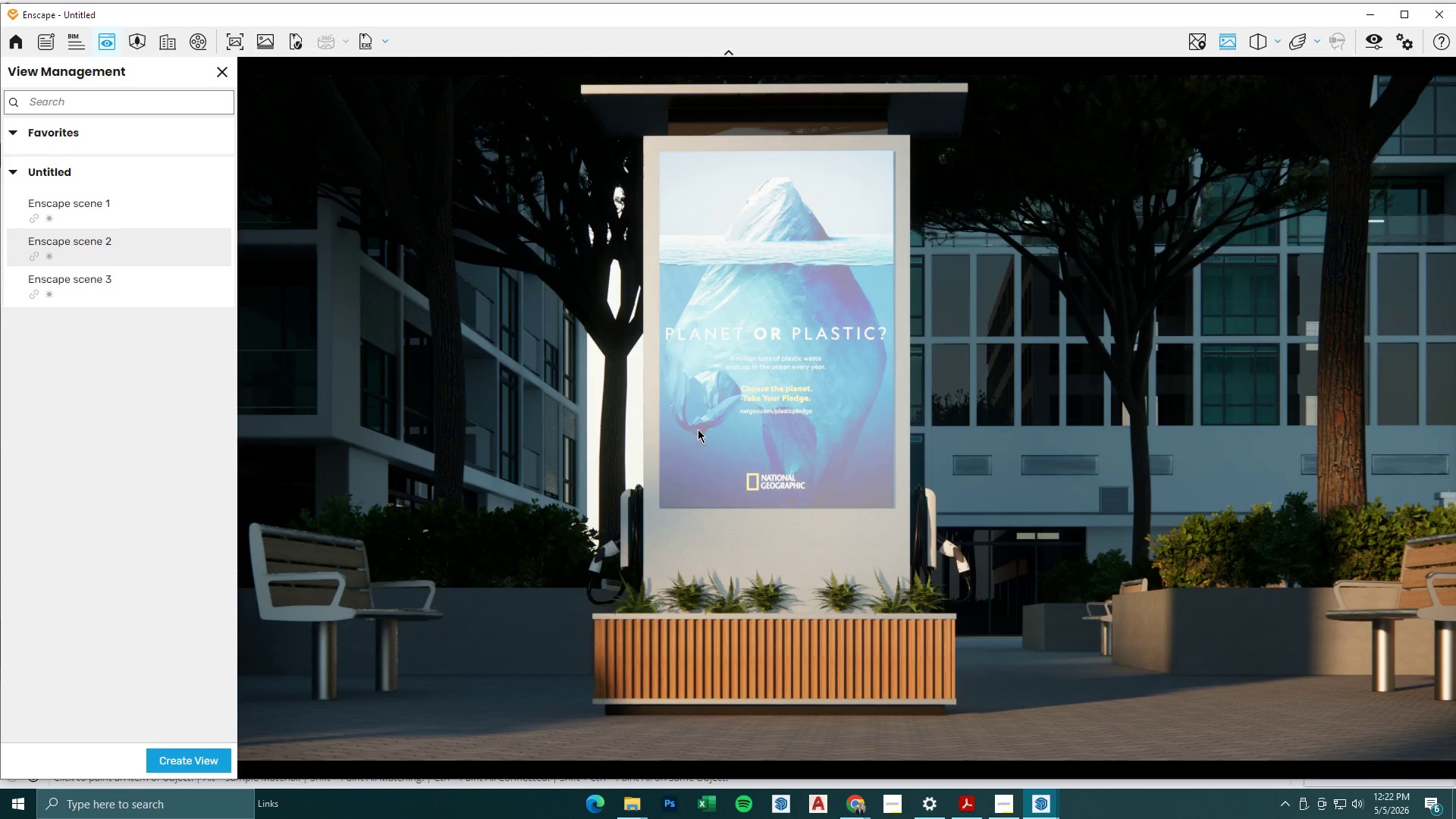 
left_click([745, 410])
 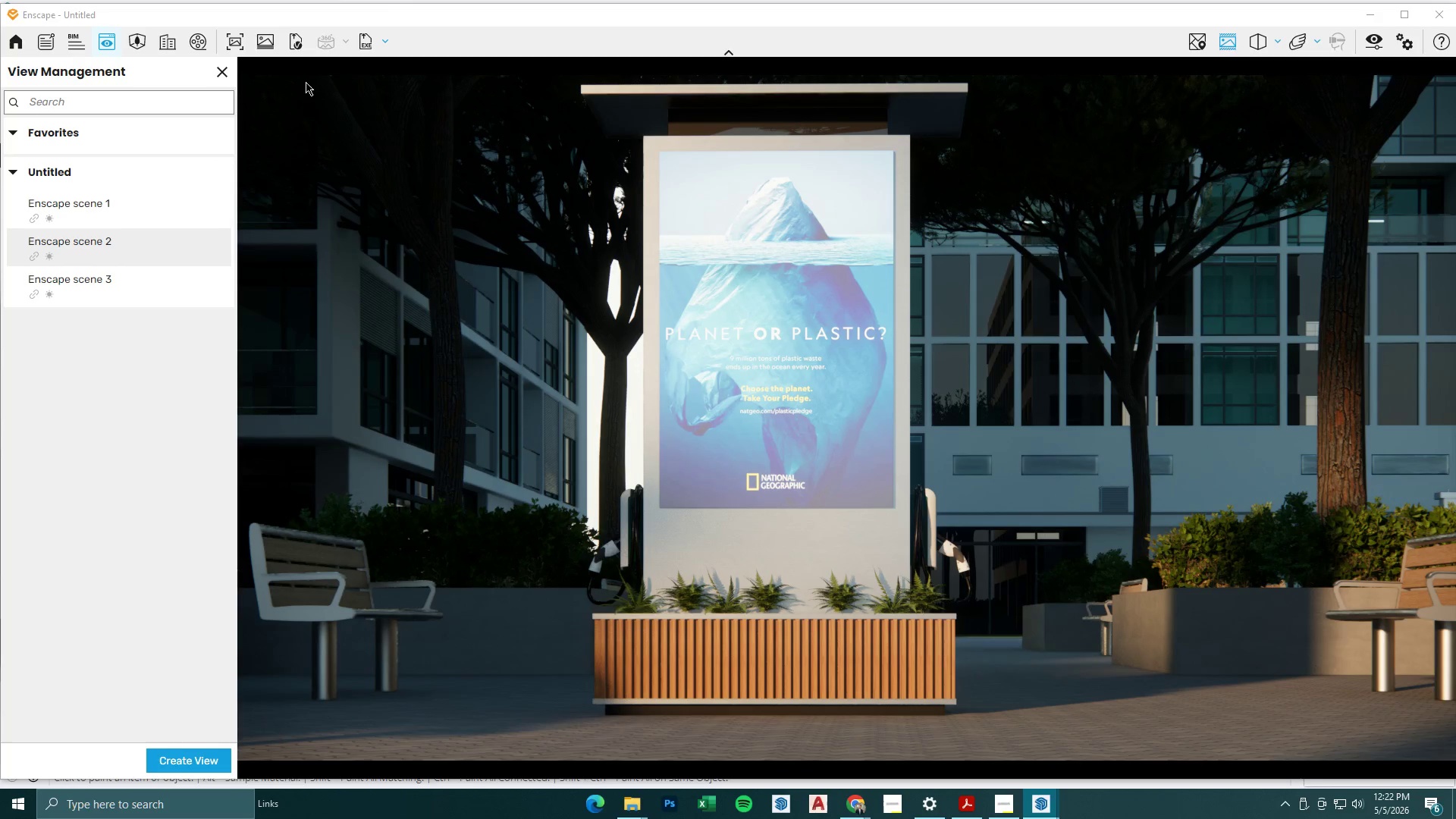 
left_click([224, 76])
 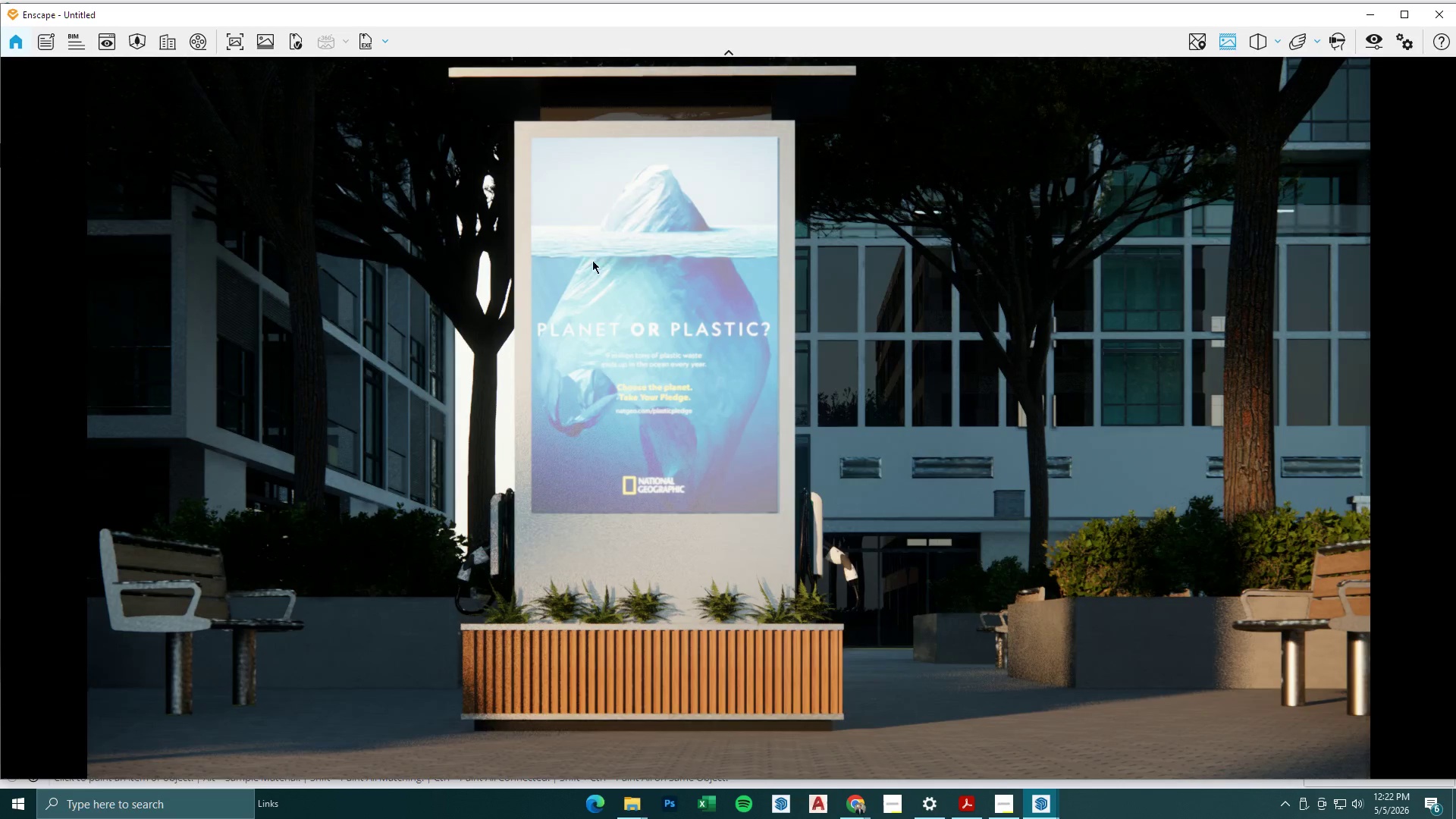 
left_click([641, 275])
 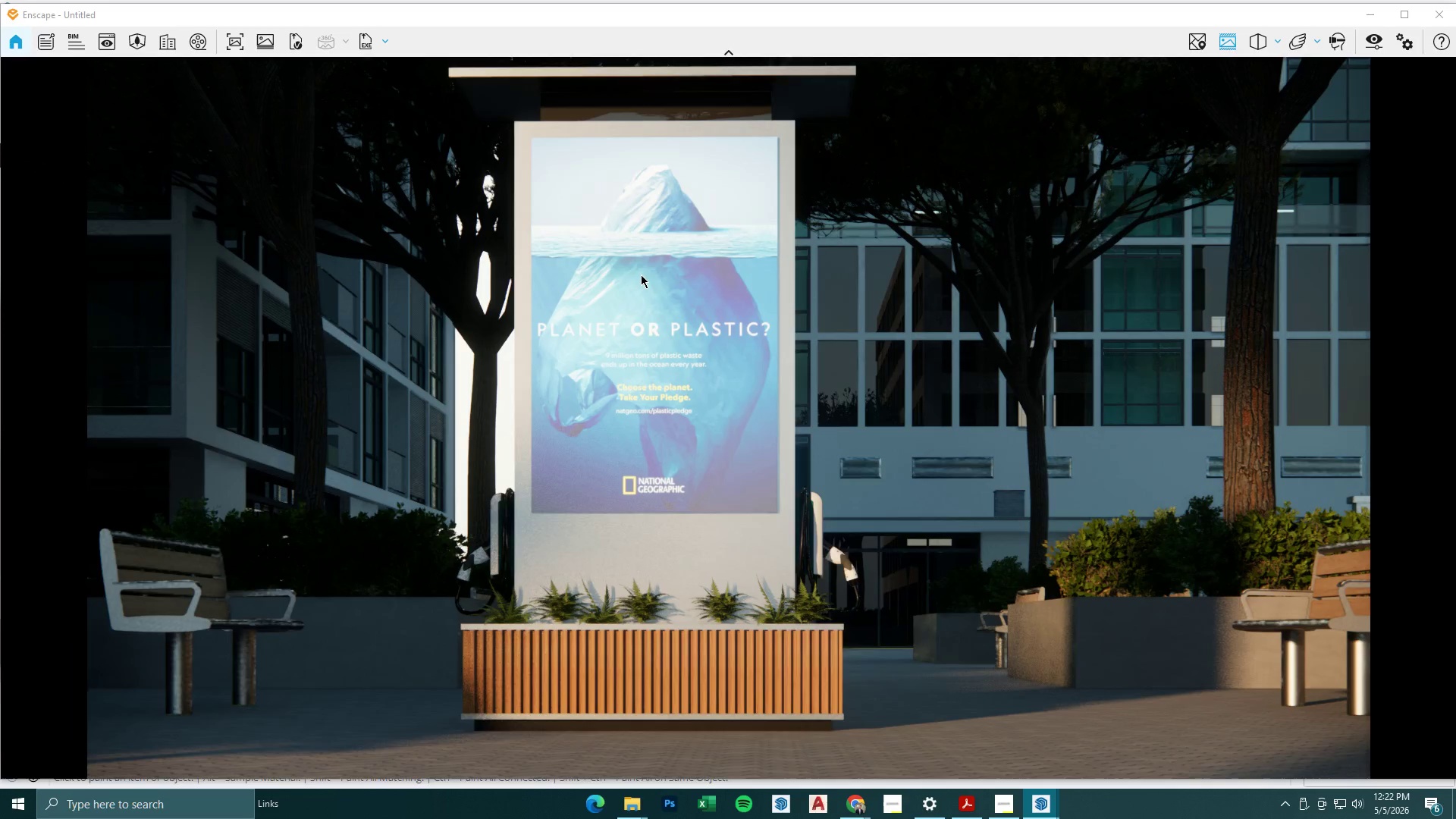 
hold_key(key=S, duration=0.38)
 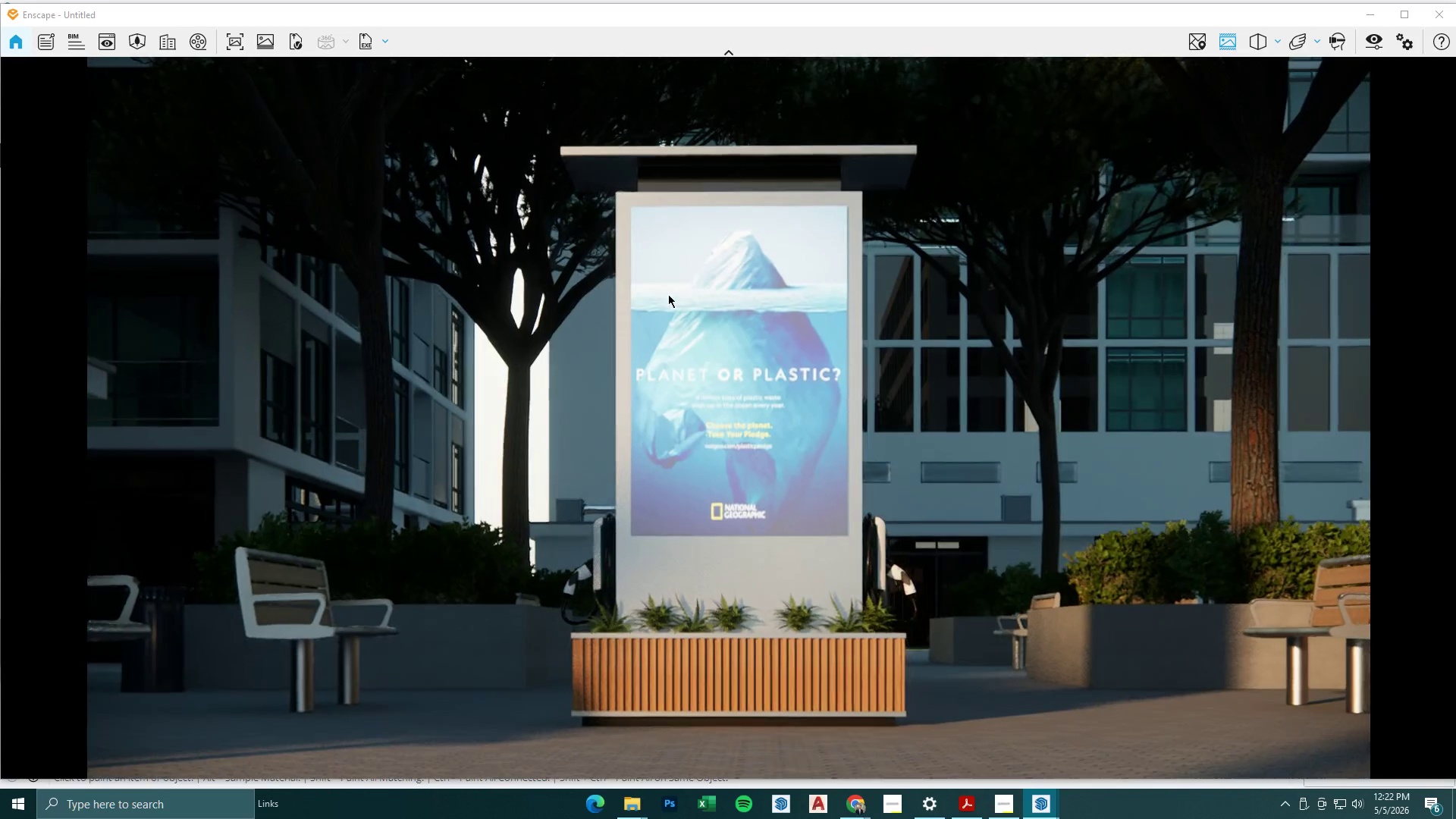 
type(aes)
 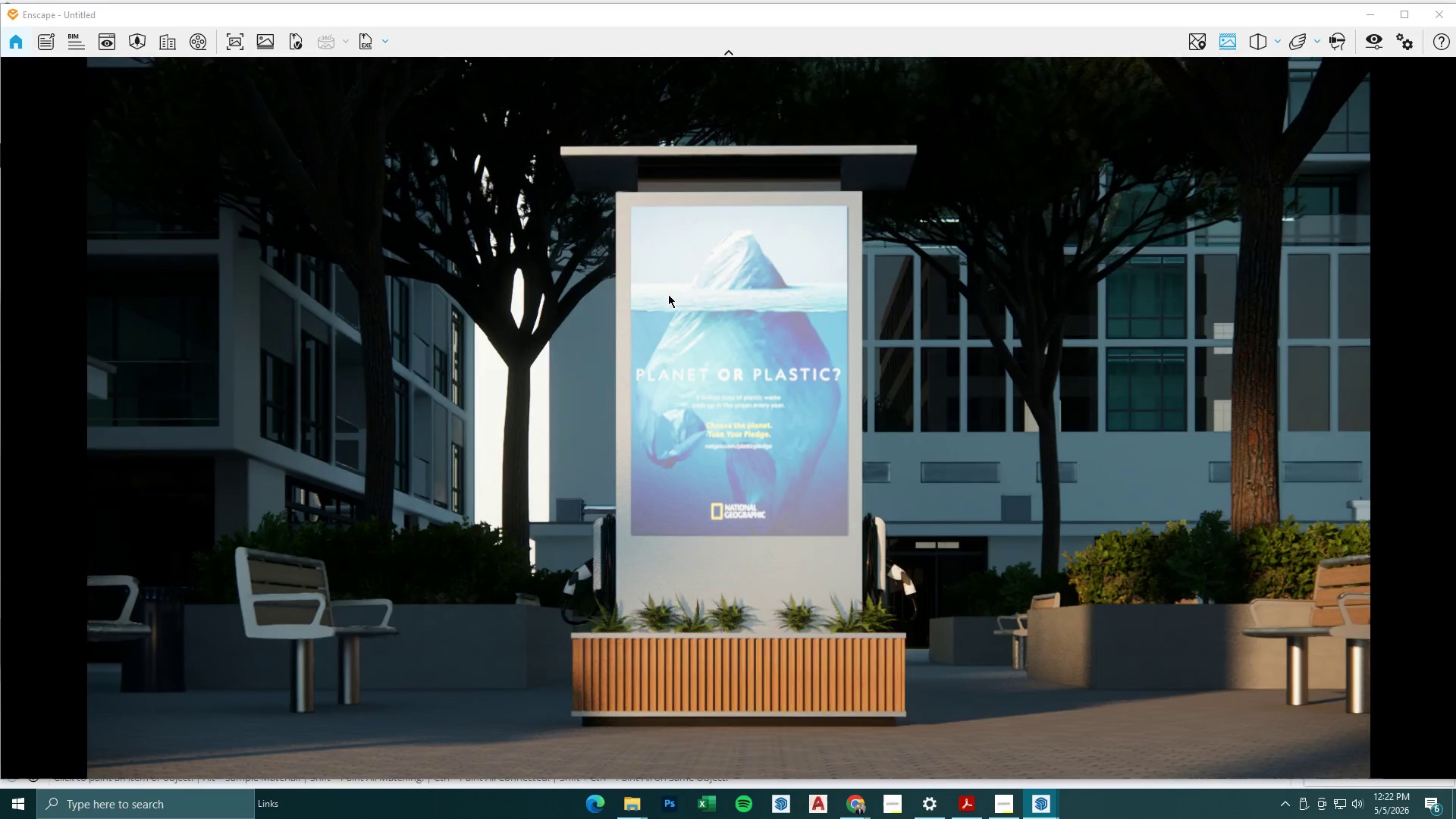 
type(wsaewdsqq)
 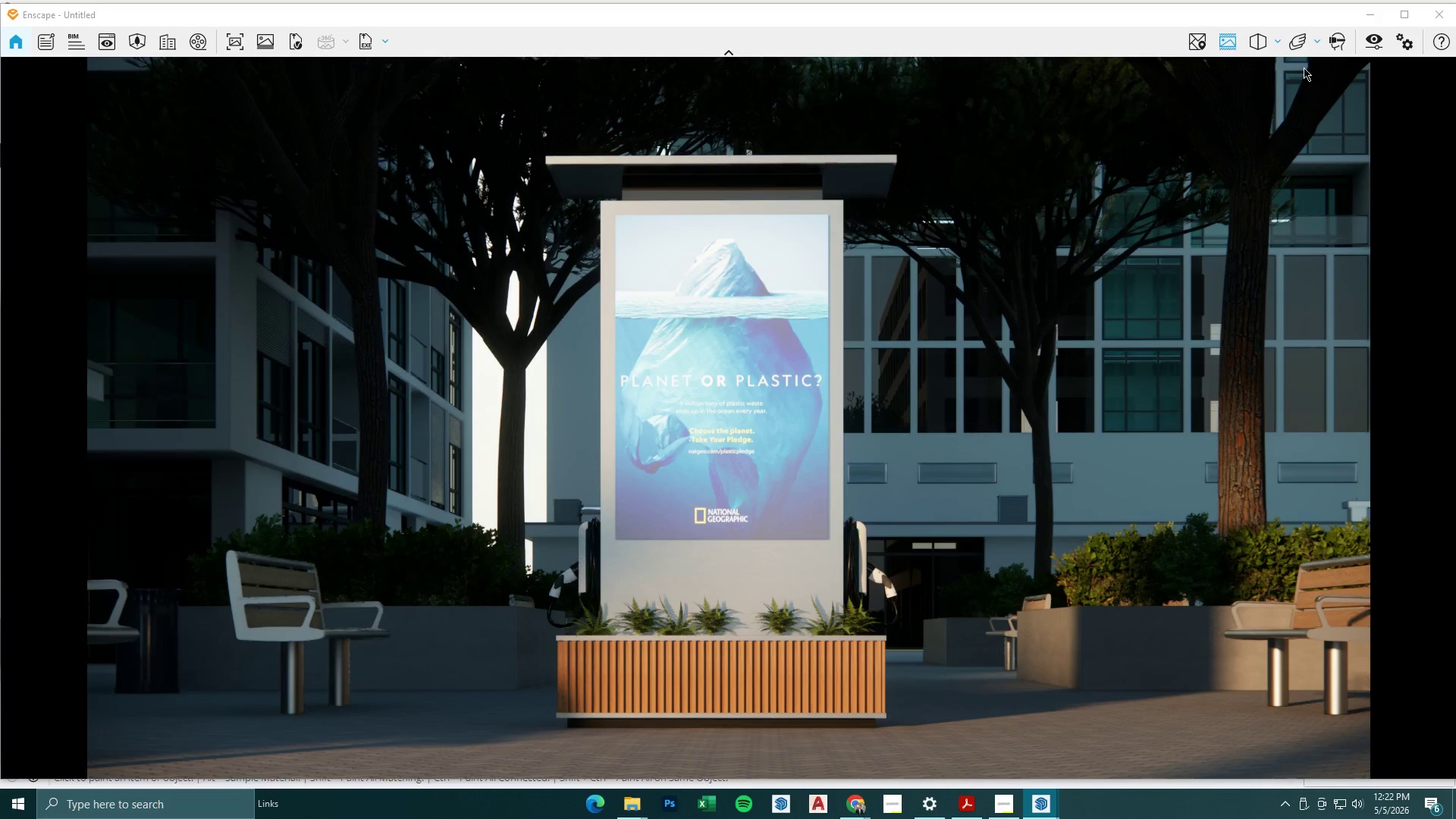 
left_click([1375, 46])
 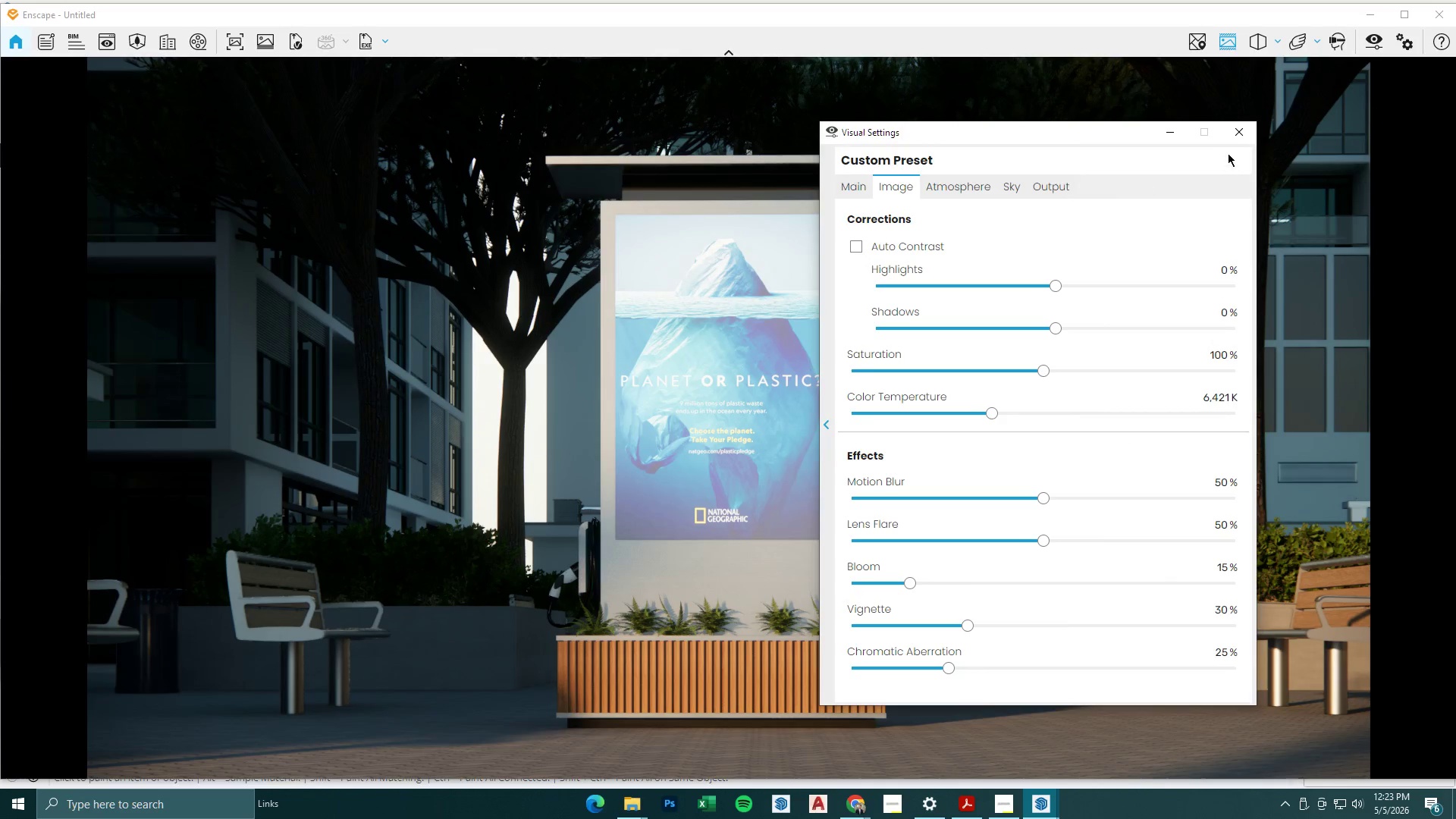 
left_click([1173, 131])
 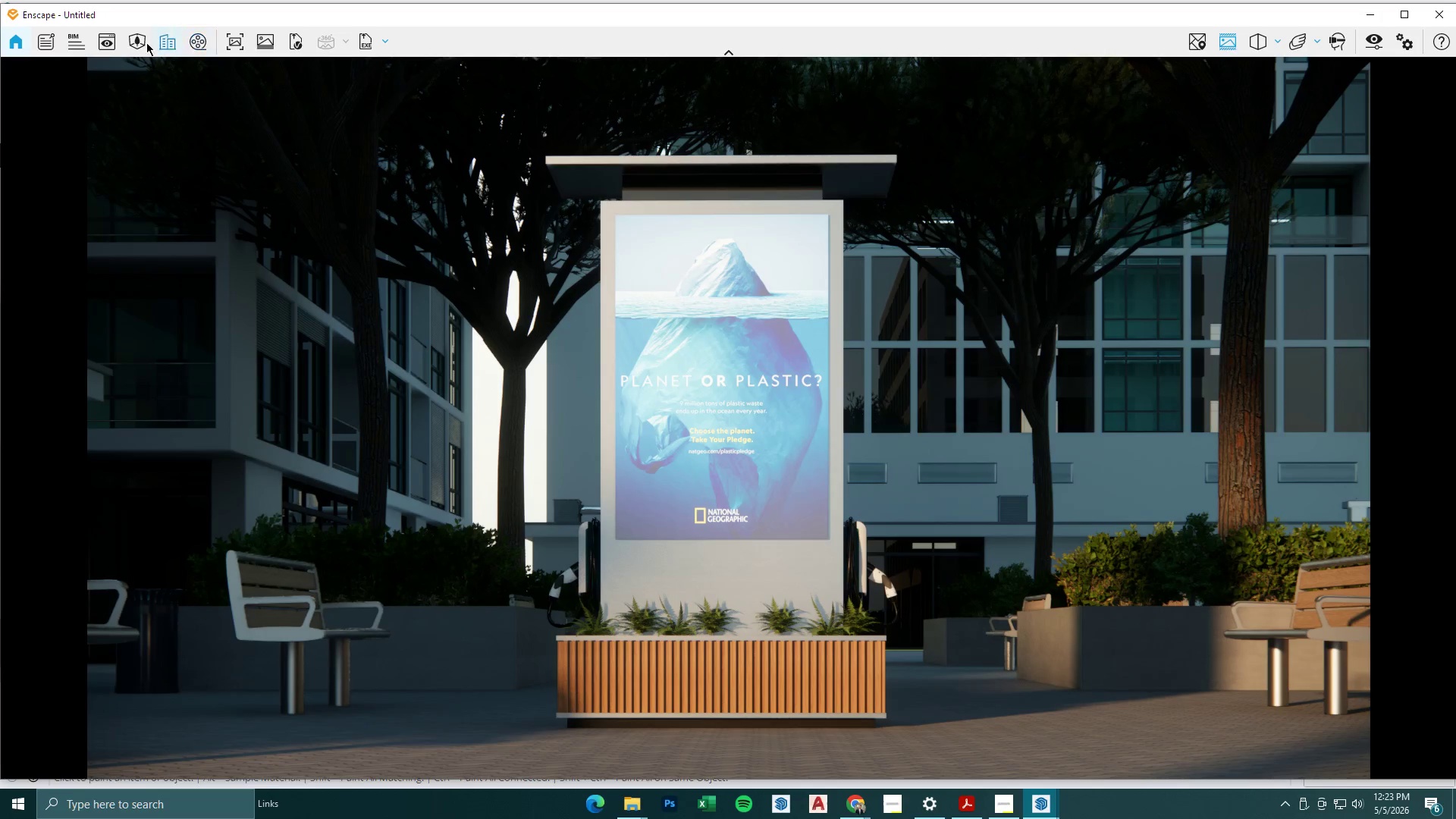 
left_click([112, 42])
 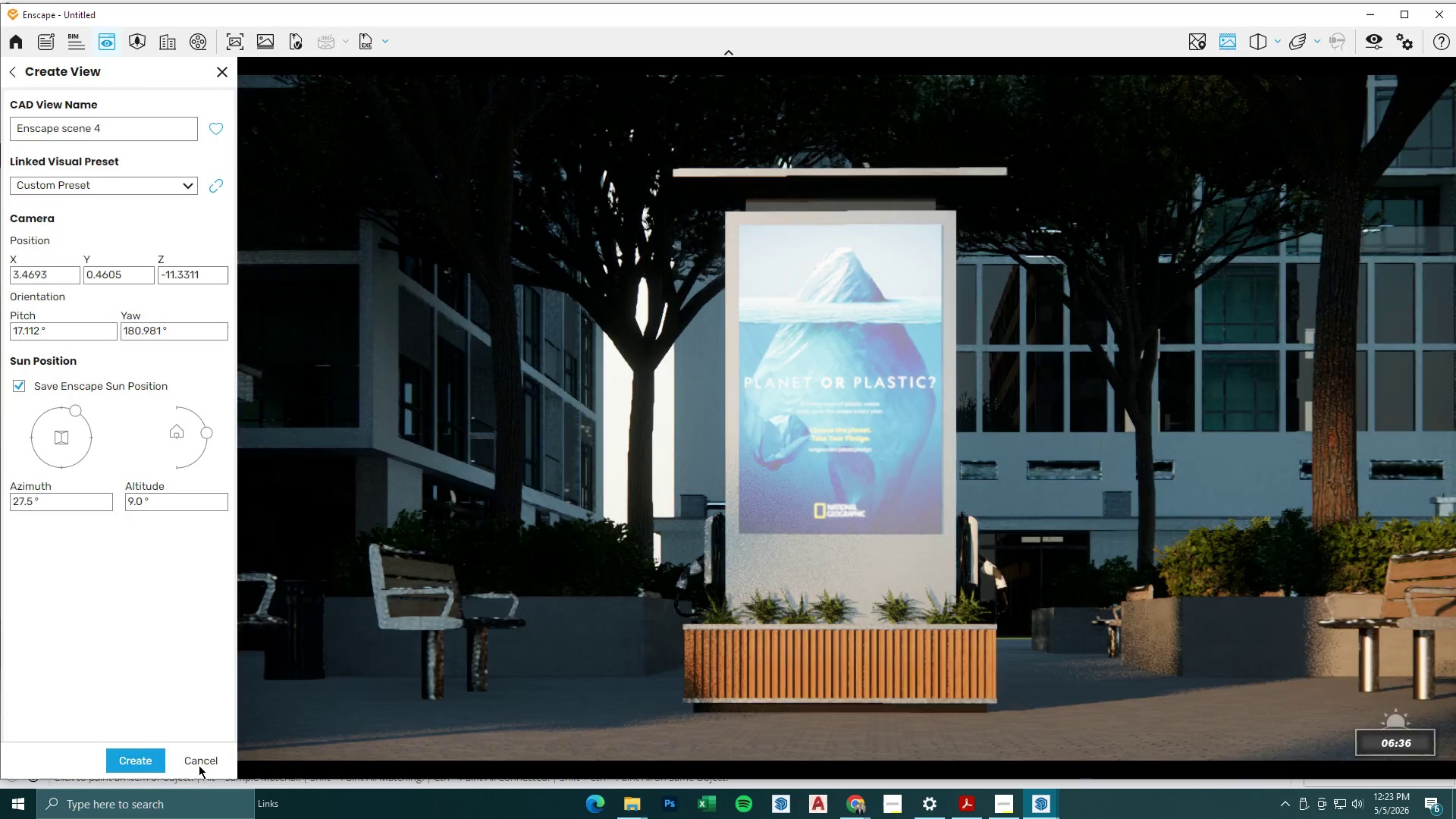 
double_click([148, 760])
 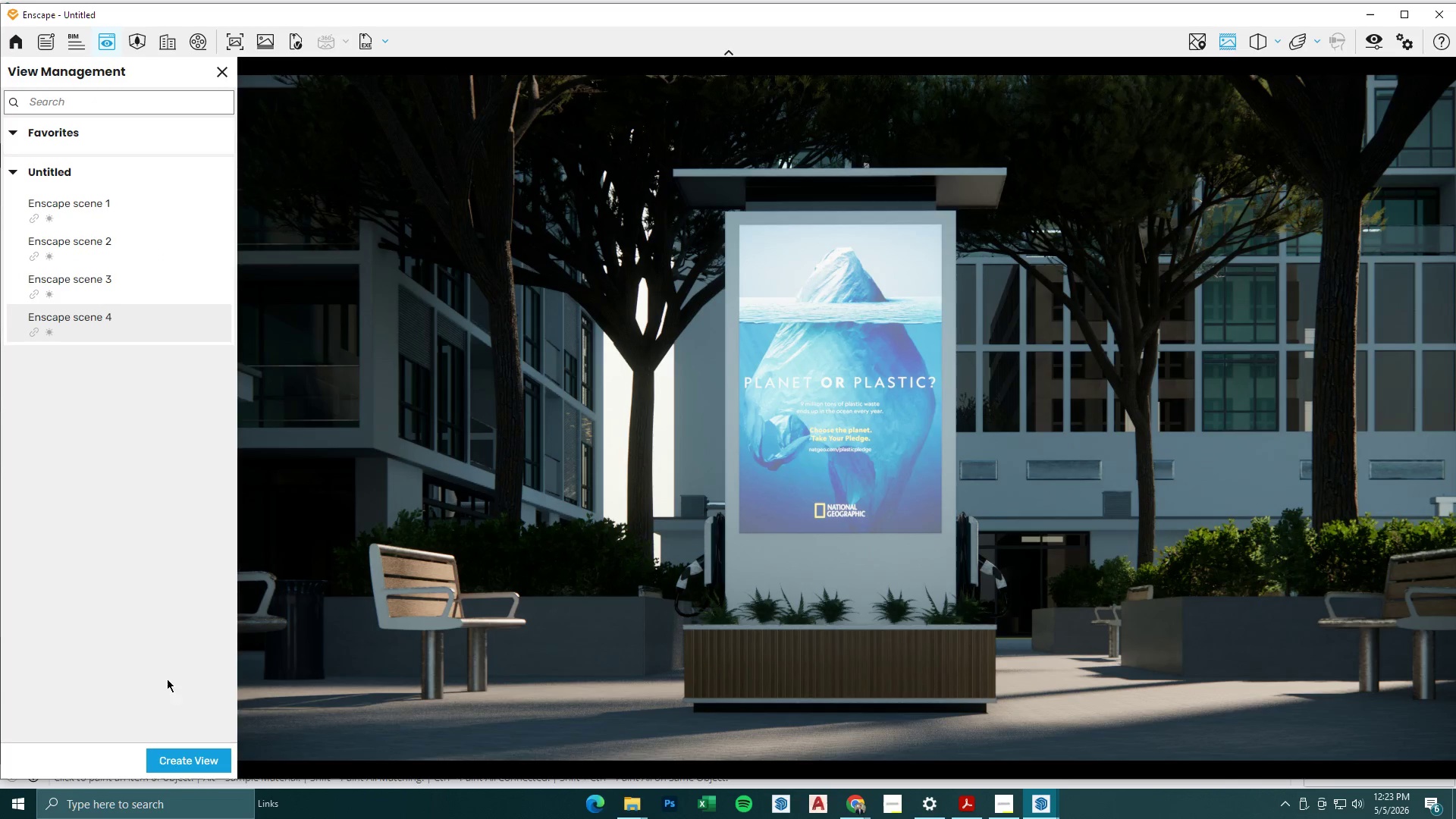 
left_click([96, 324])
 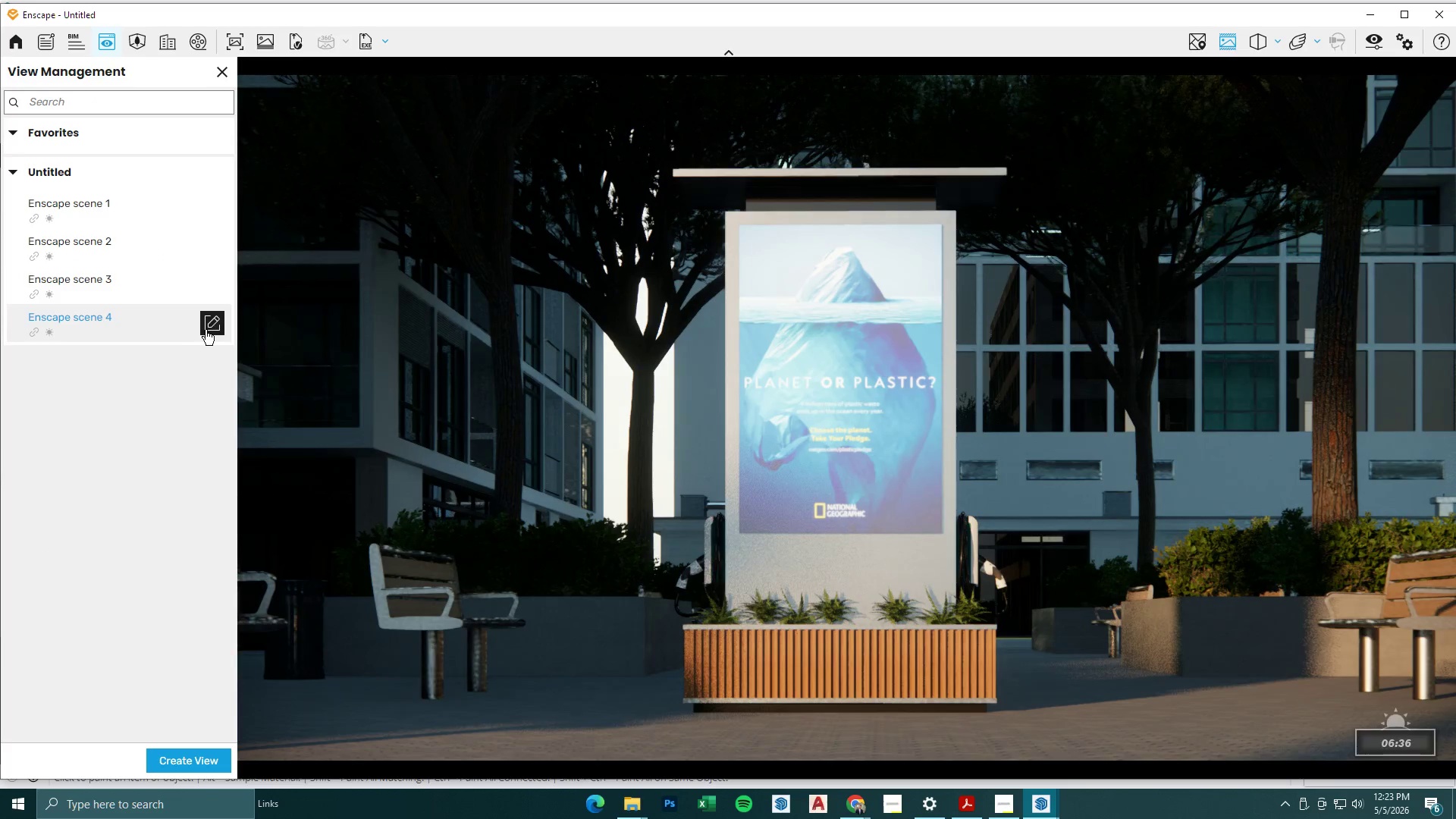 
left_click([211, 325])
 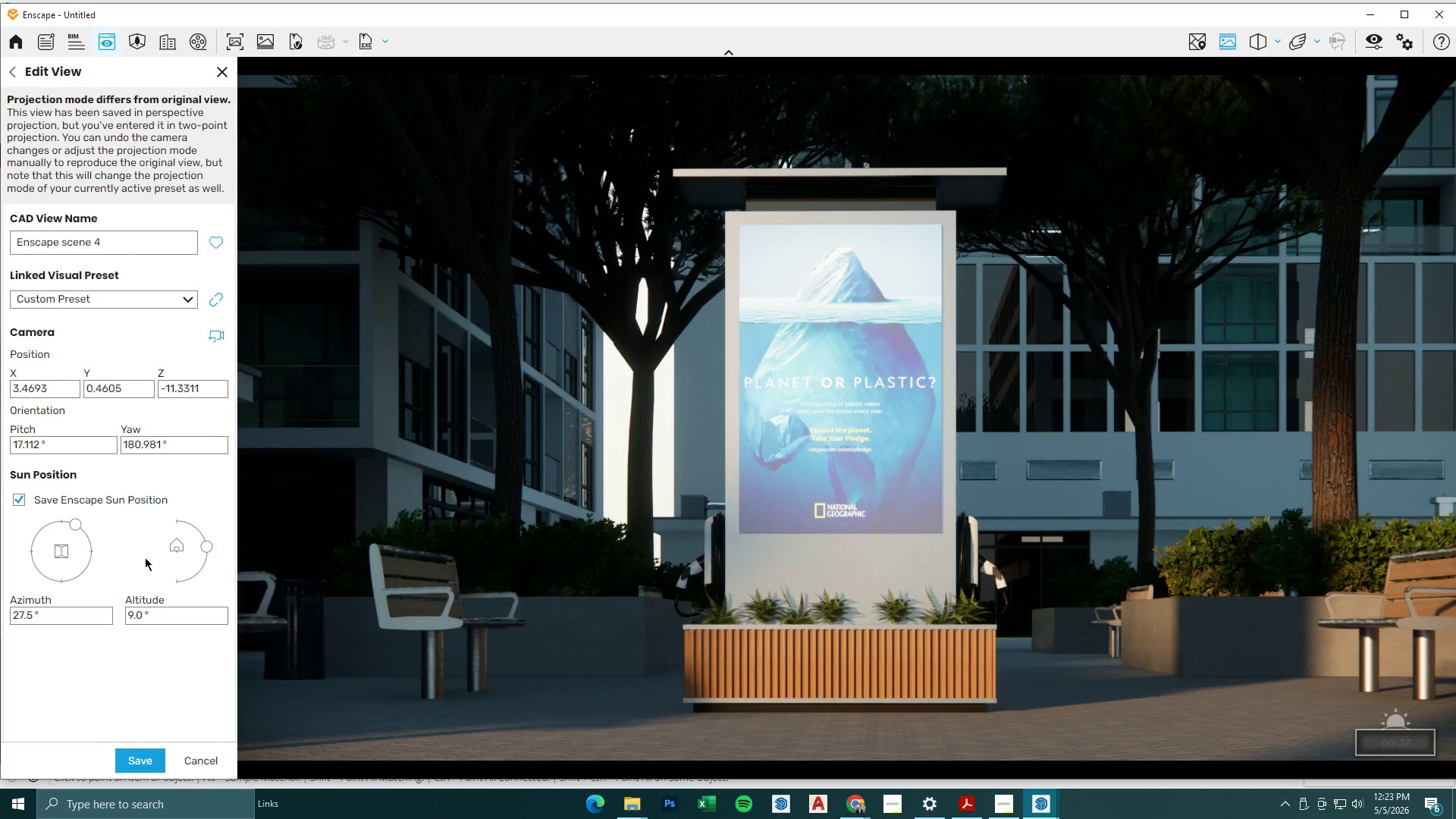 
left_click_drag(start_coordinate=[77, 525], to_coordinate=[80, 517])
 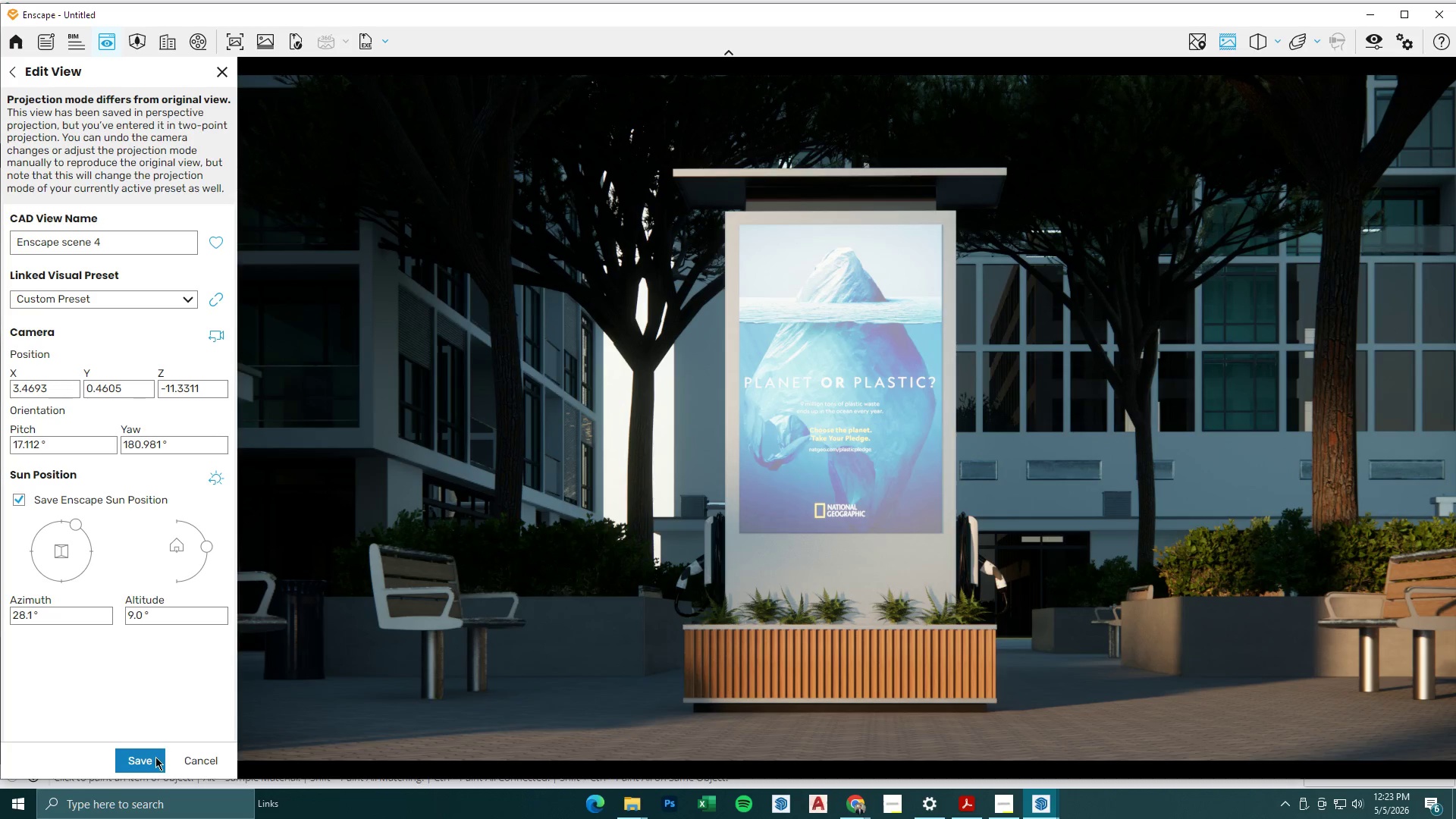 
left_click([155, 757])
 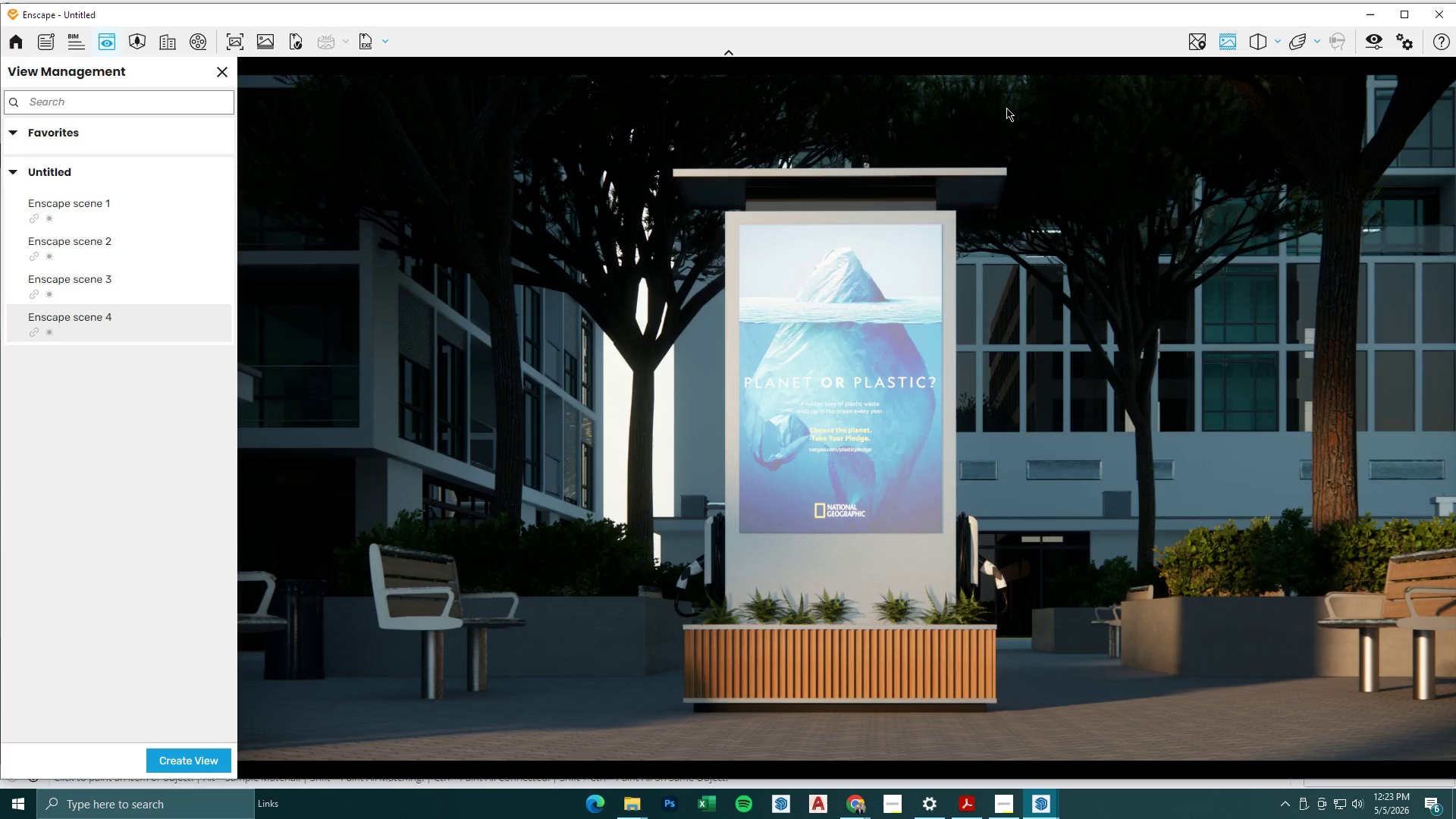 
wait(17.06)
 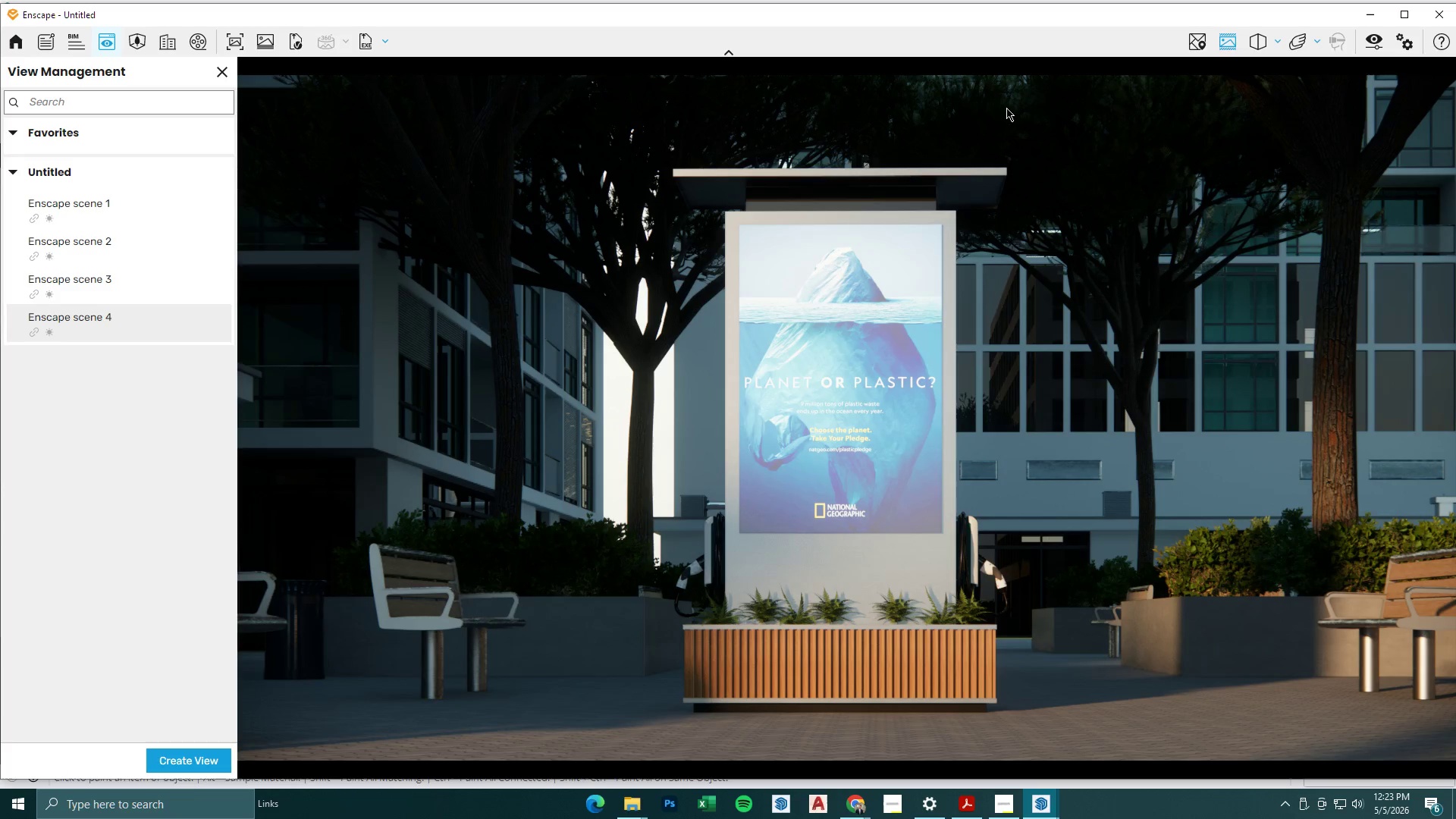 
right_click([1043, 0])
 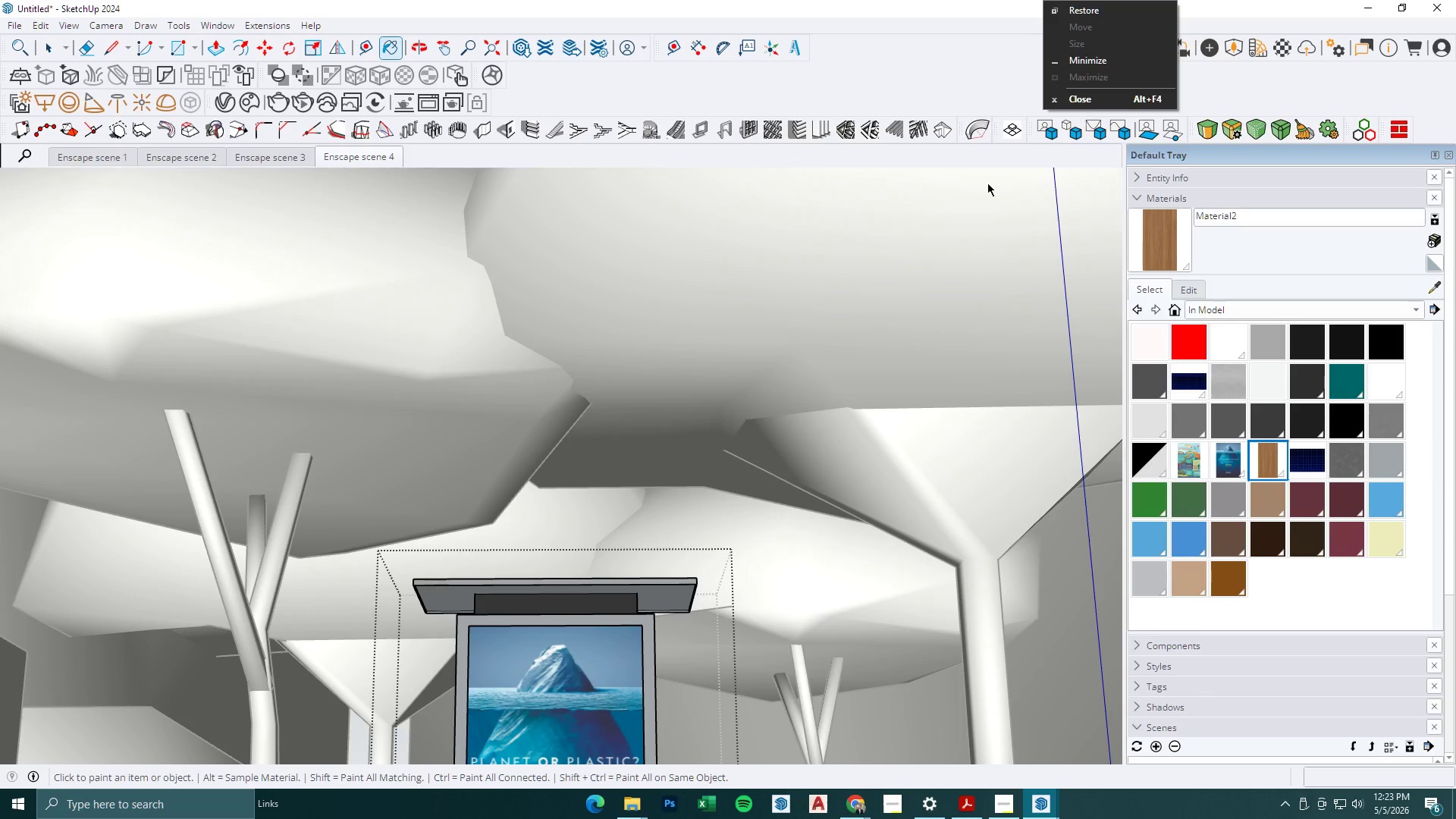 
left_click([924, 209])
 